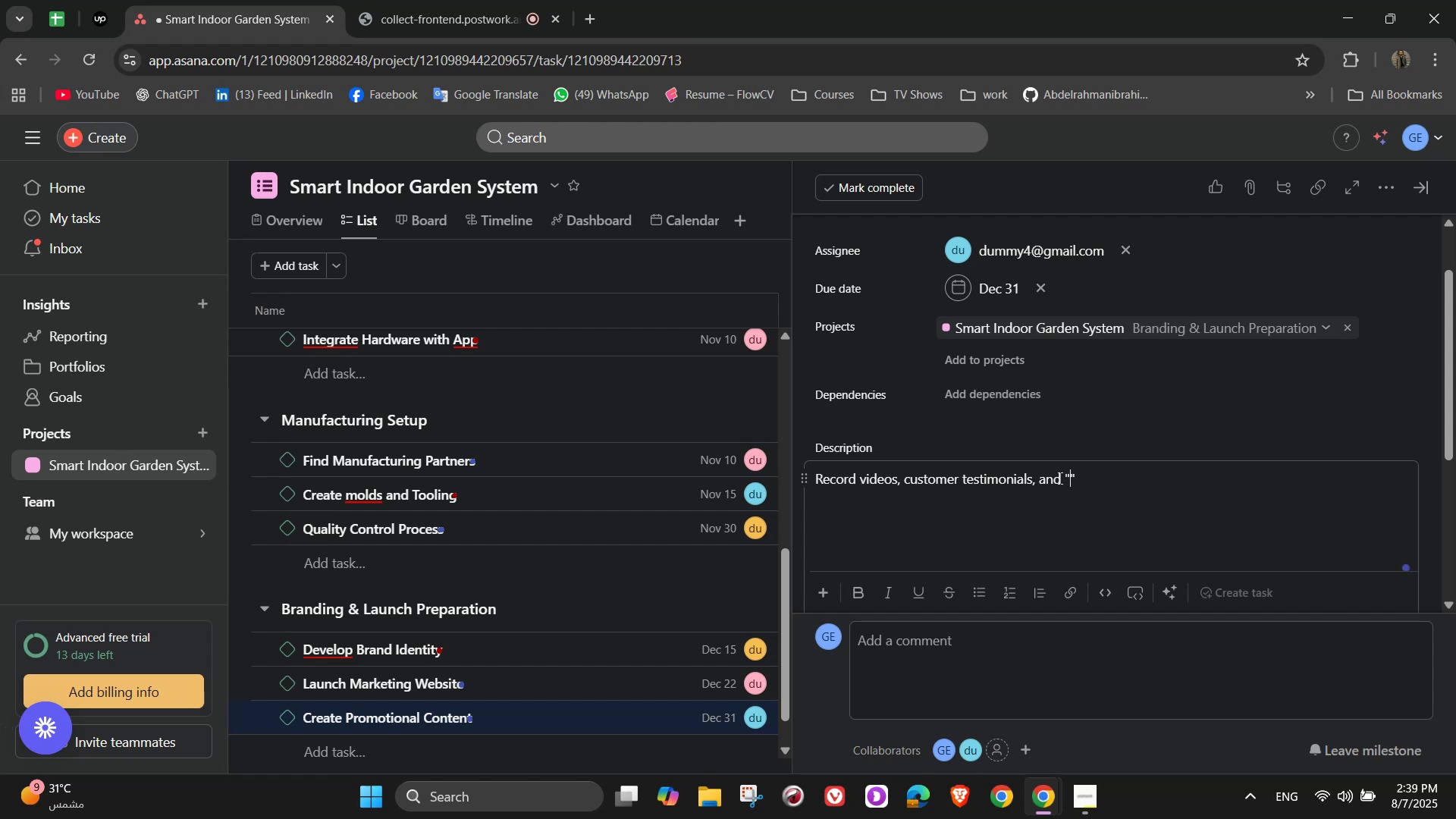 
type(how it works)
 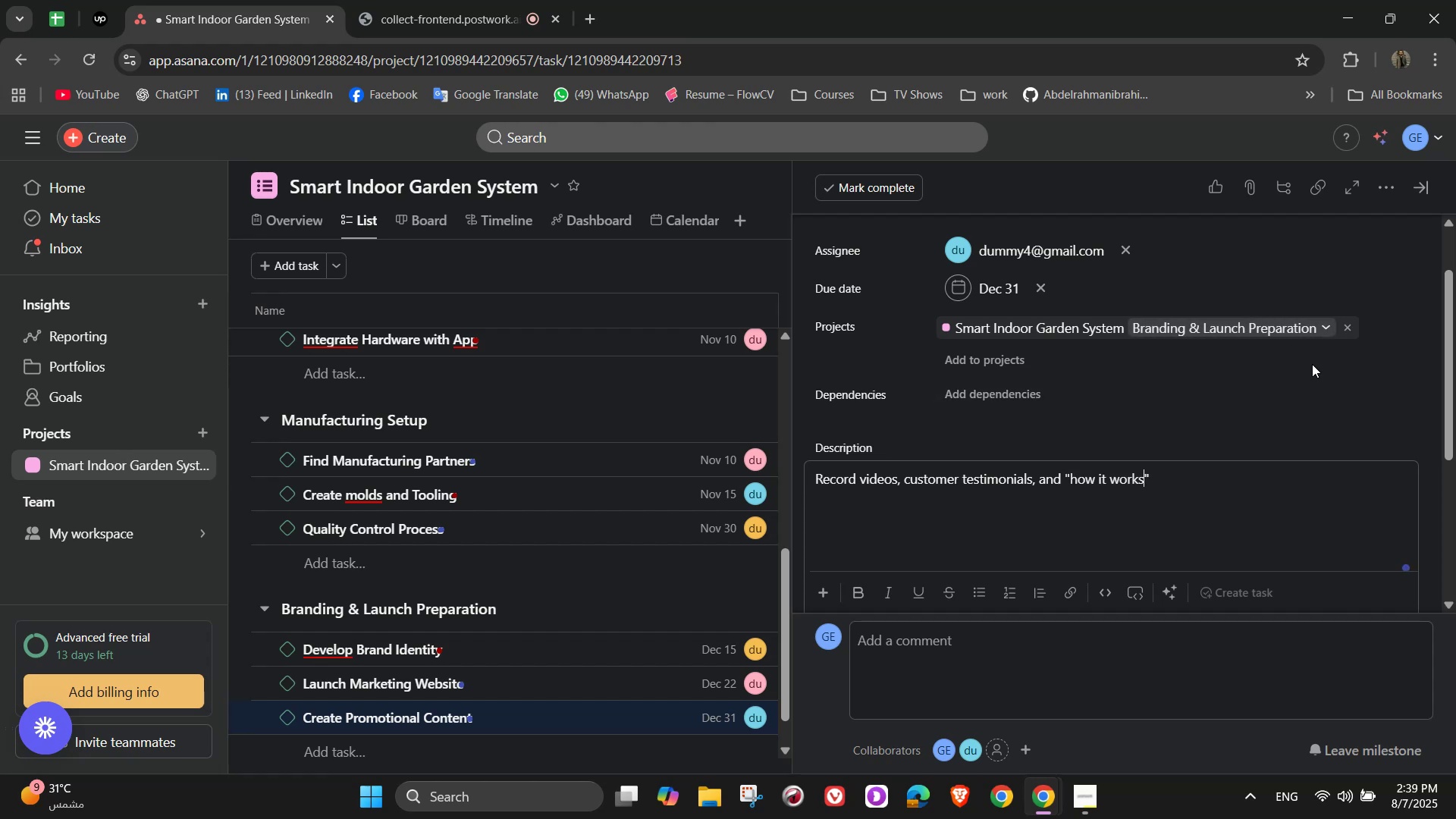 
left_click([1173, 472])
 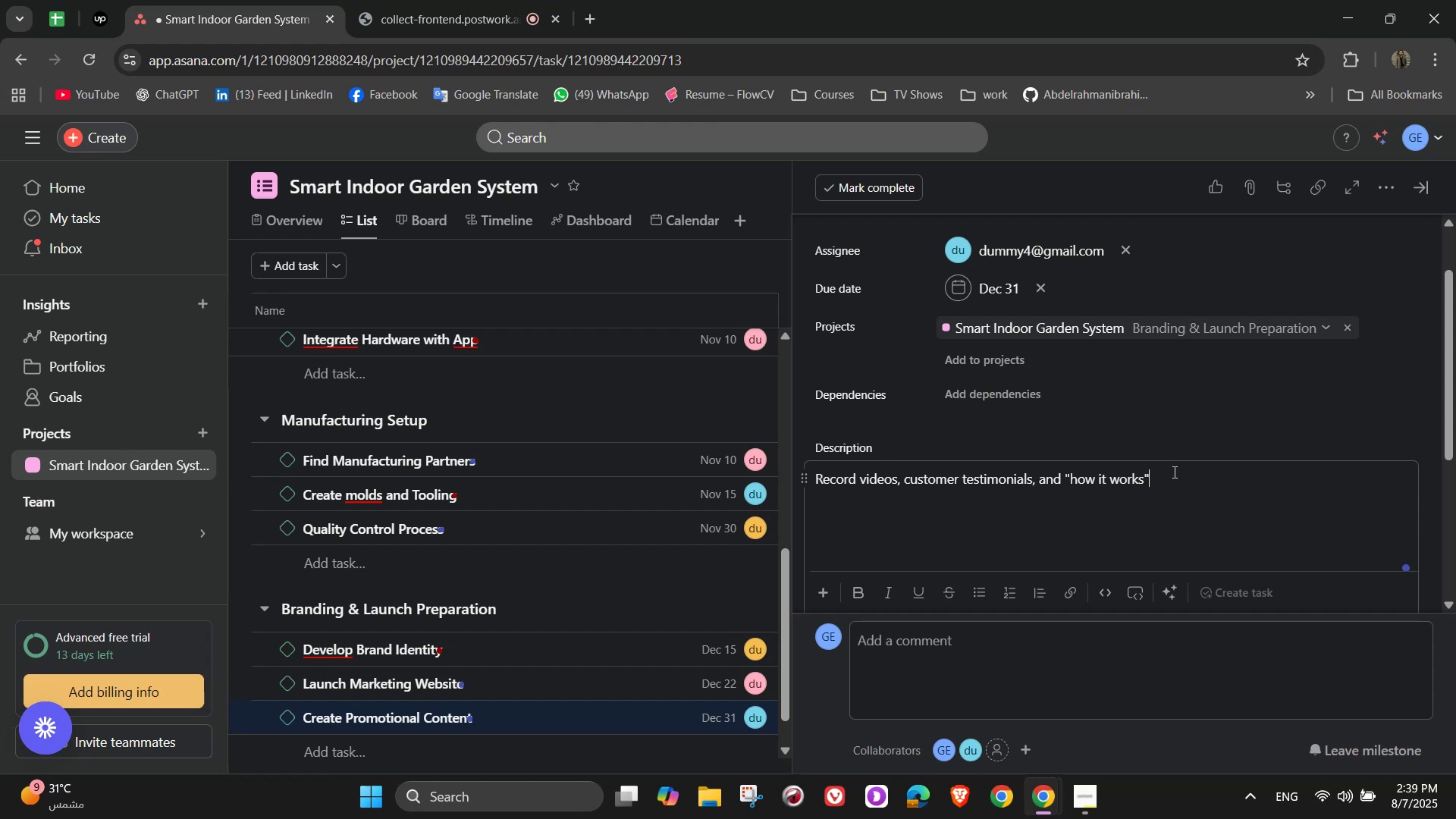 
type( animations)
 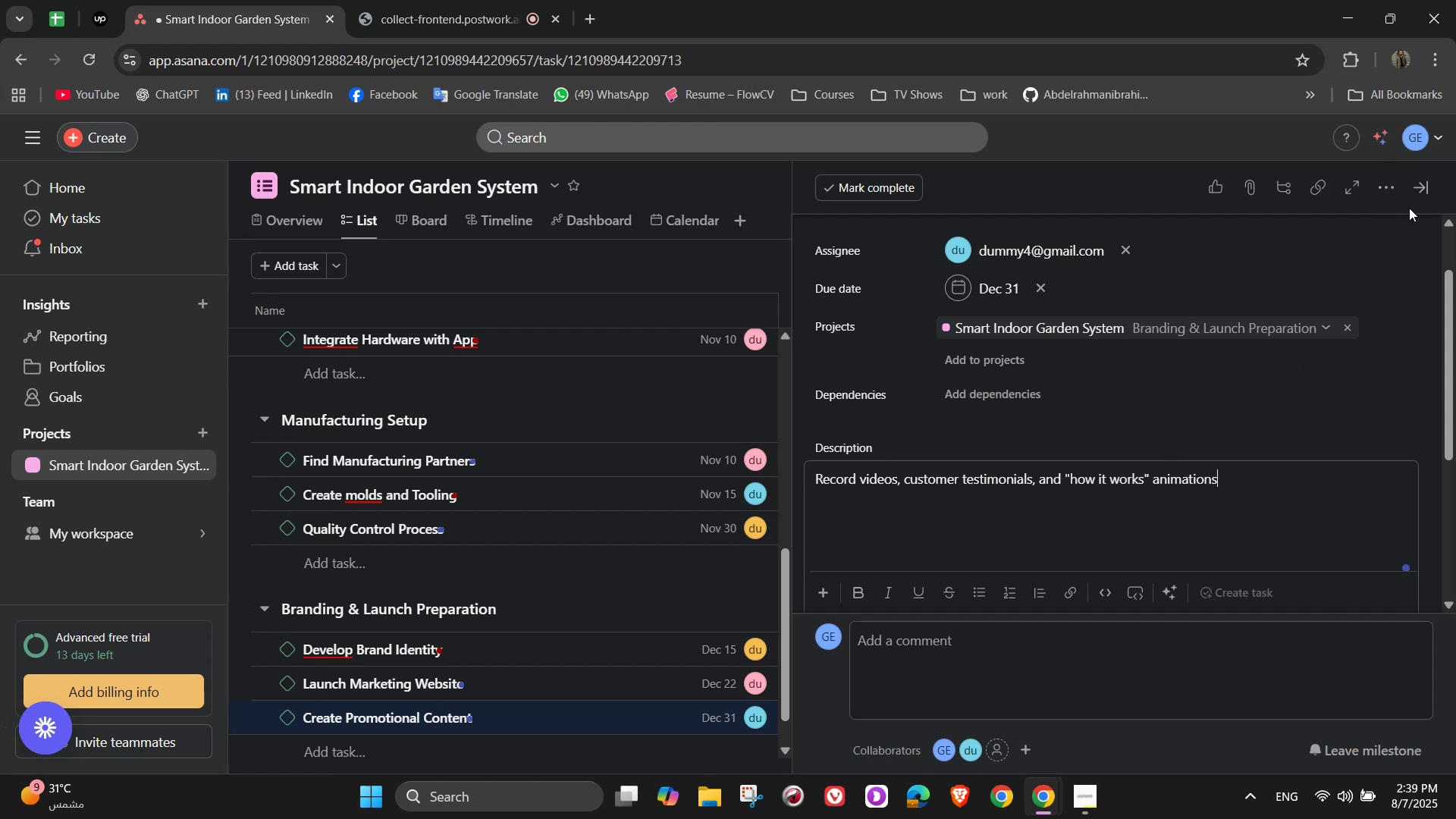 
wait(6.35)
 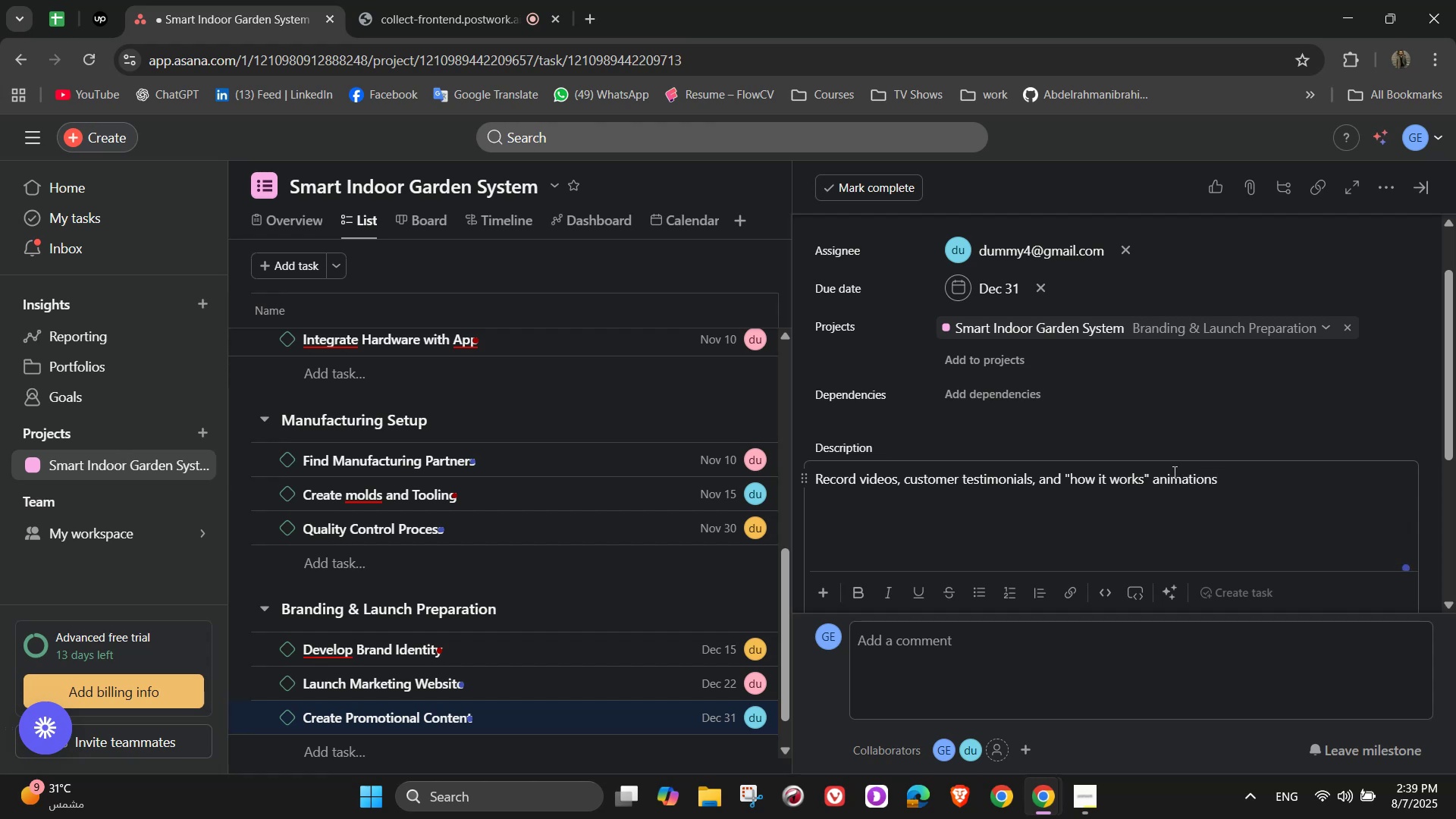 
left_click([1407, 199])
 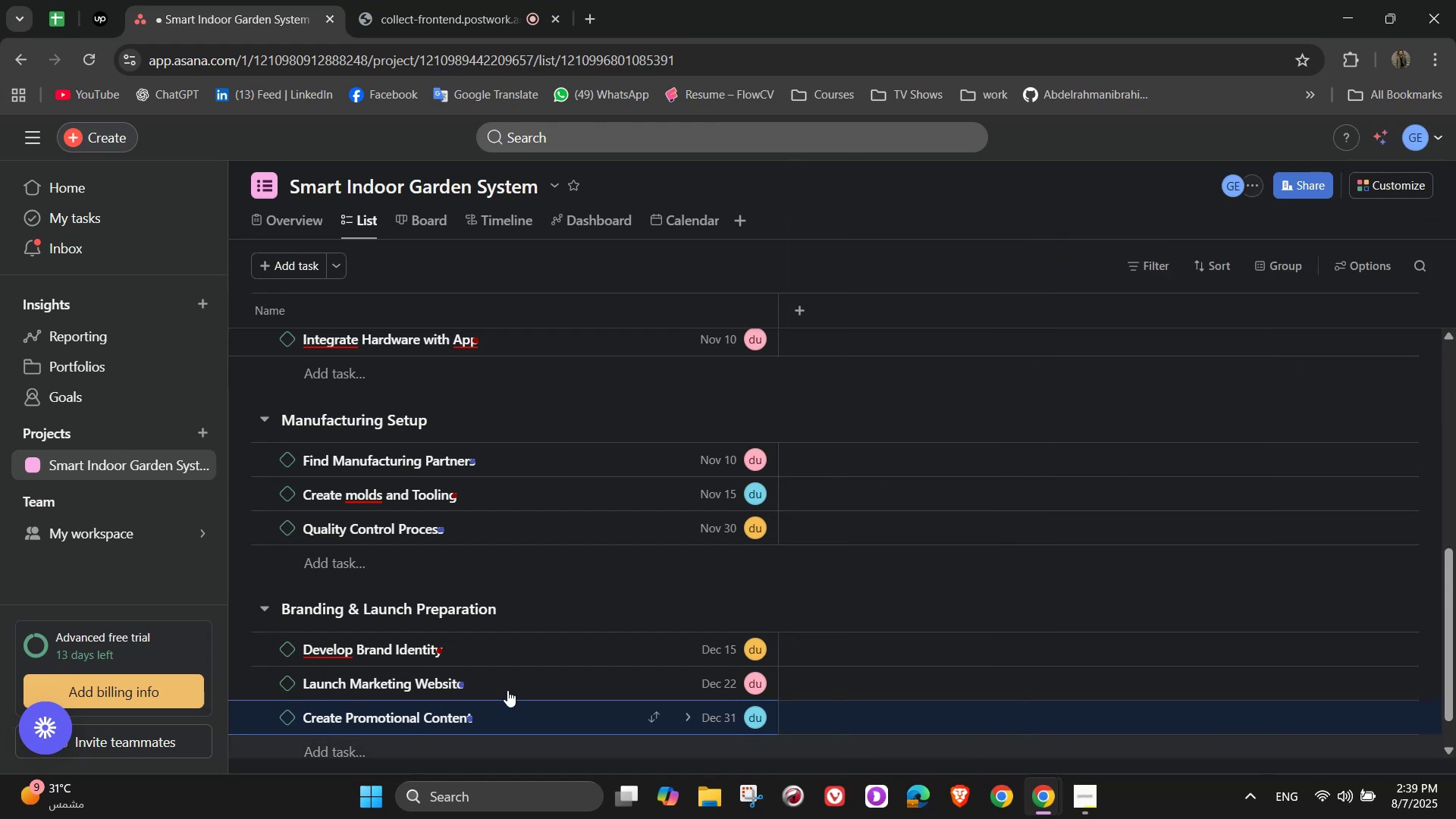 
scroll: coordinate [548, 645], scroll_direction: down, amount: 5.0
 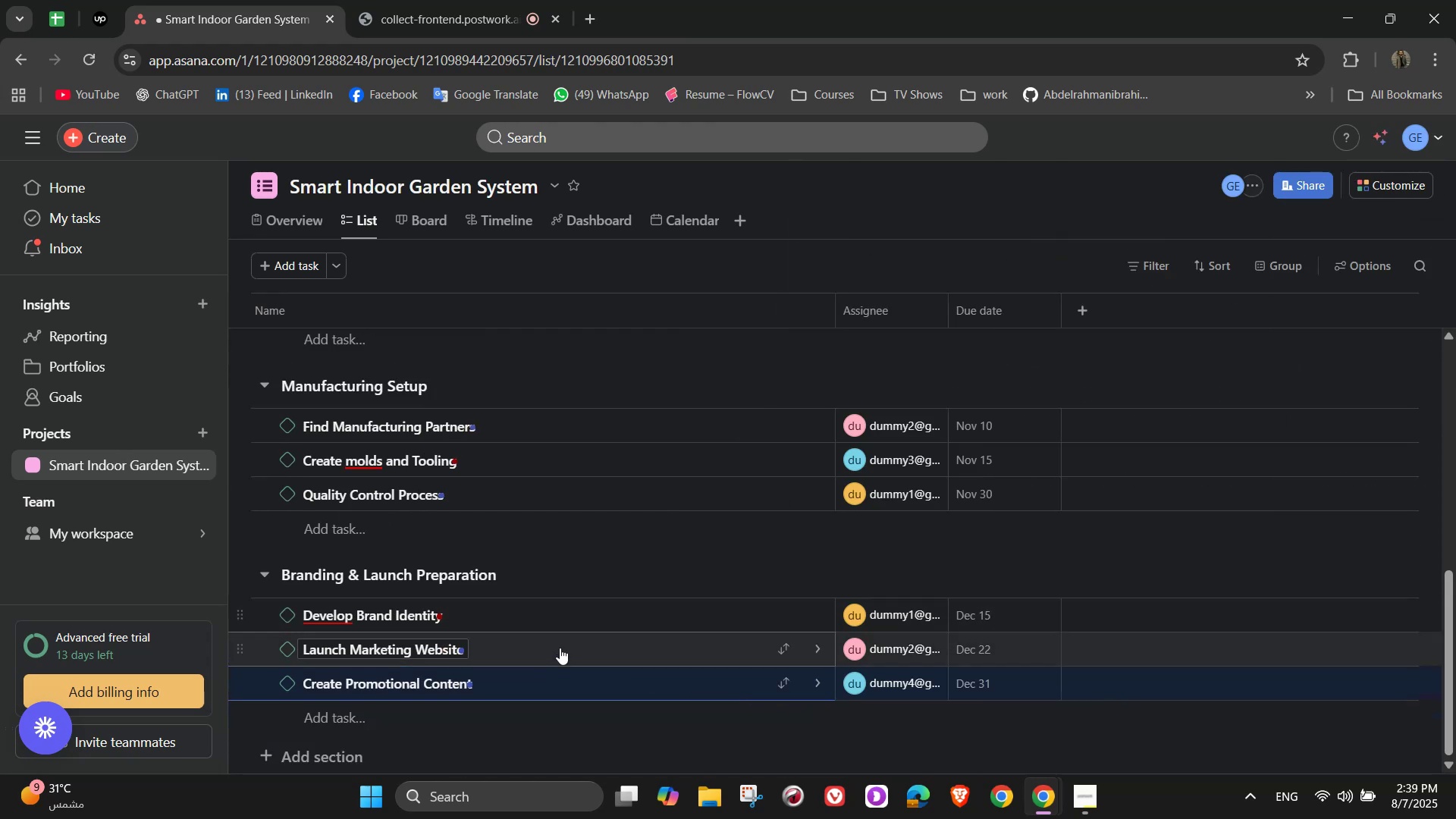 
scroll: coordinate [651, 736], scroll_direction: none, amount: 0.0
 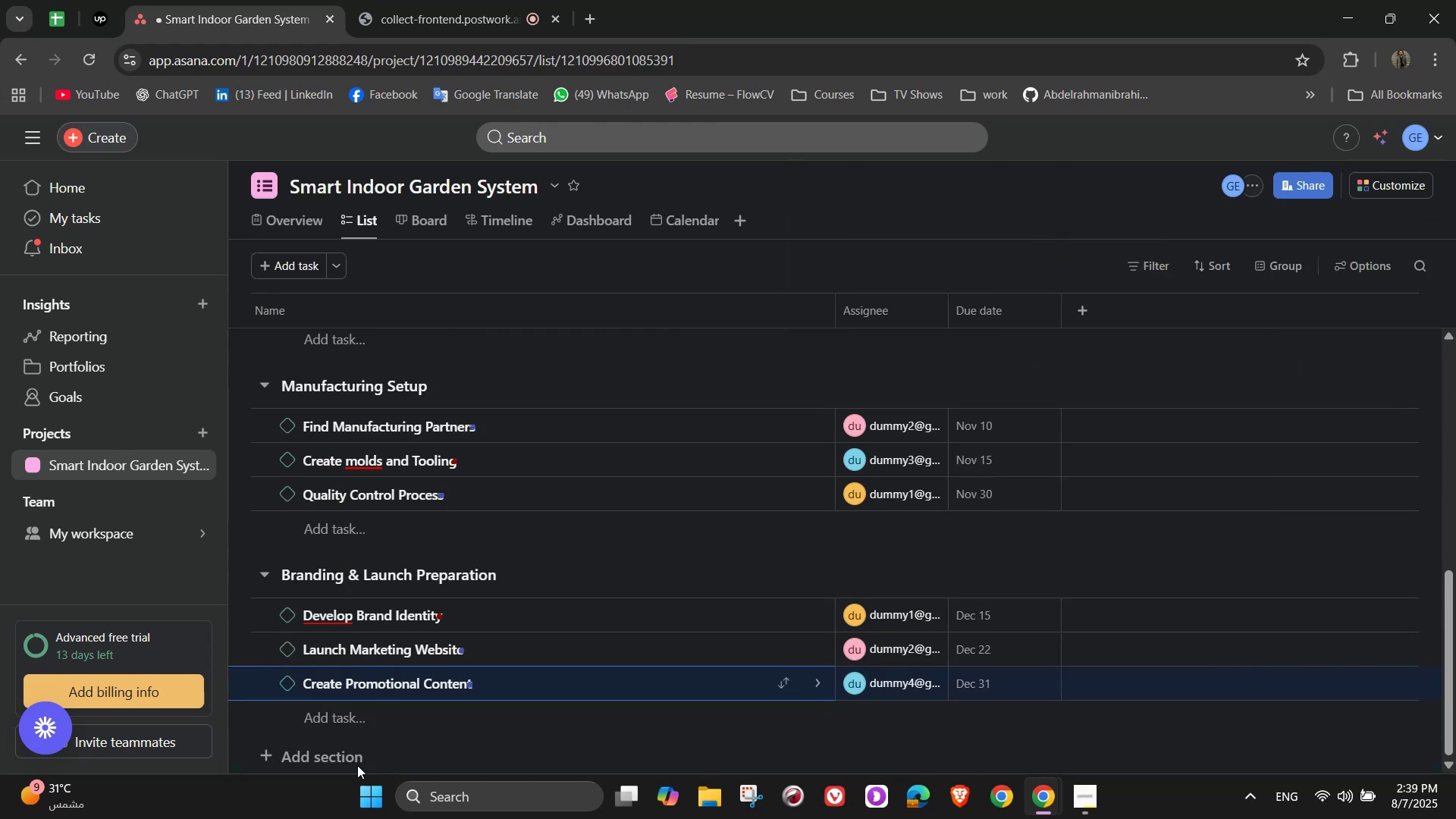 
left_click([322, 758])
 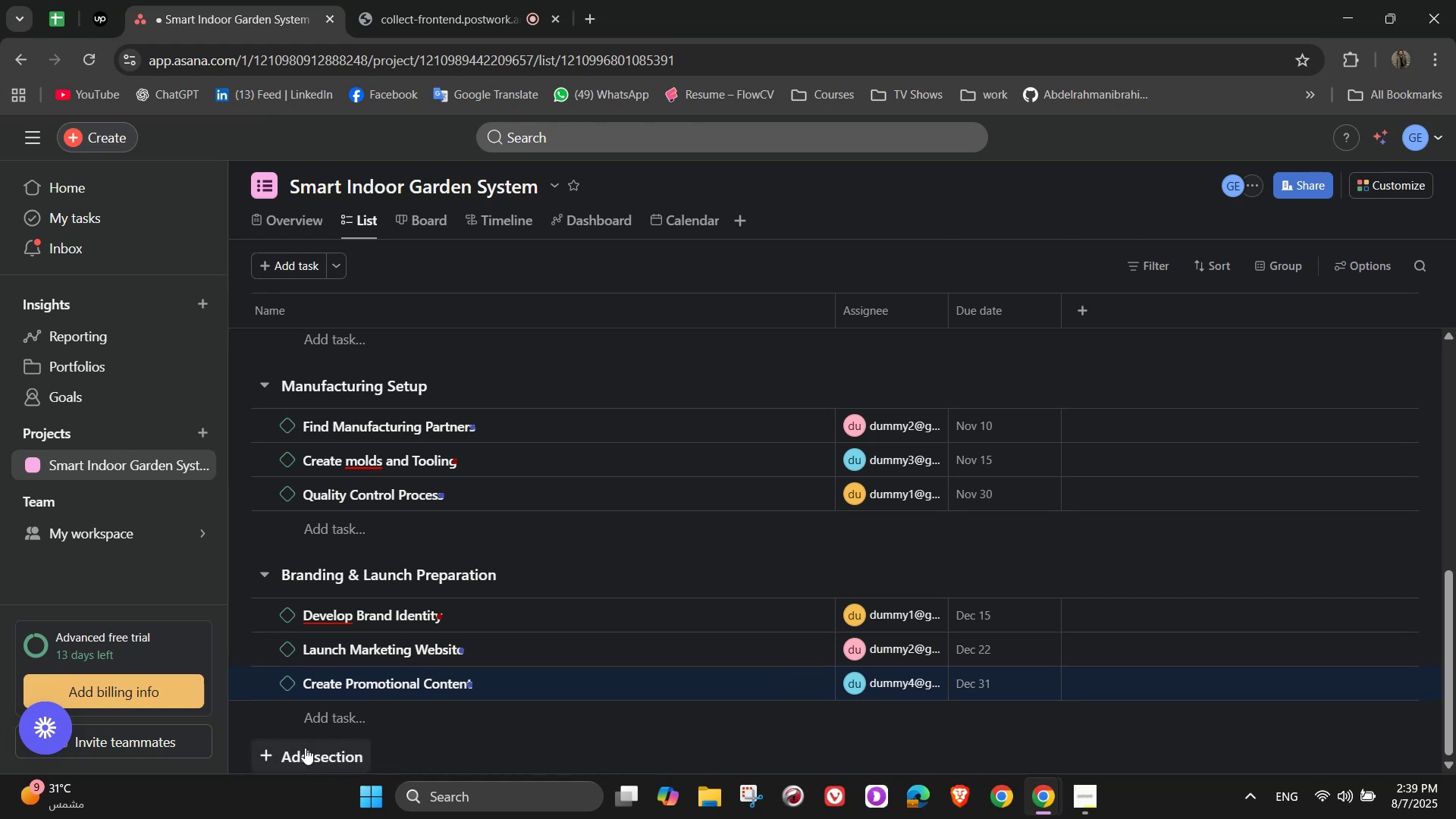 
left_click([305, 748])
 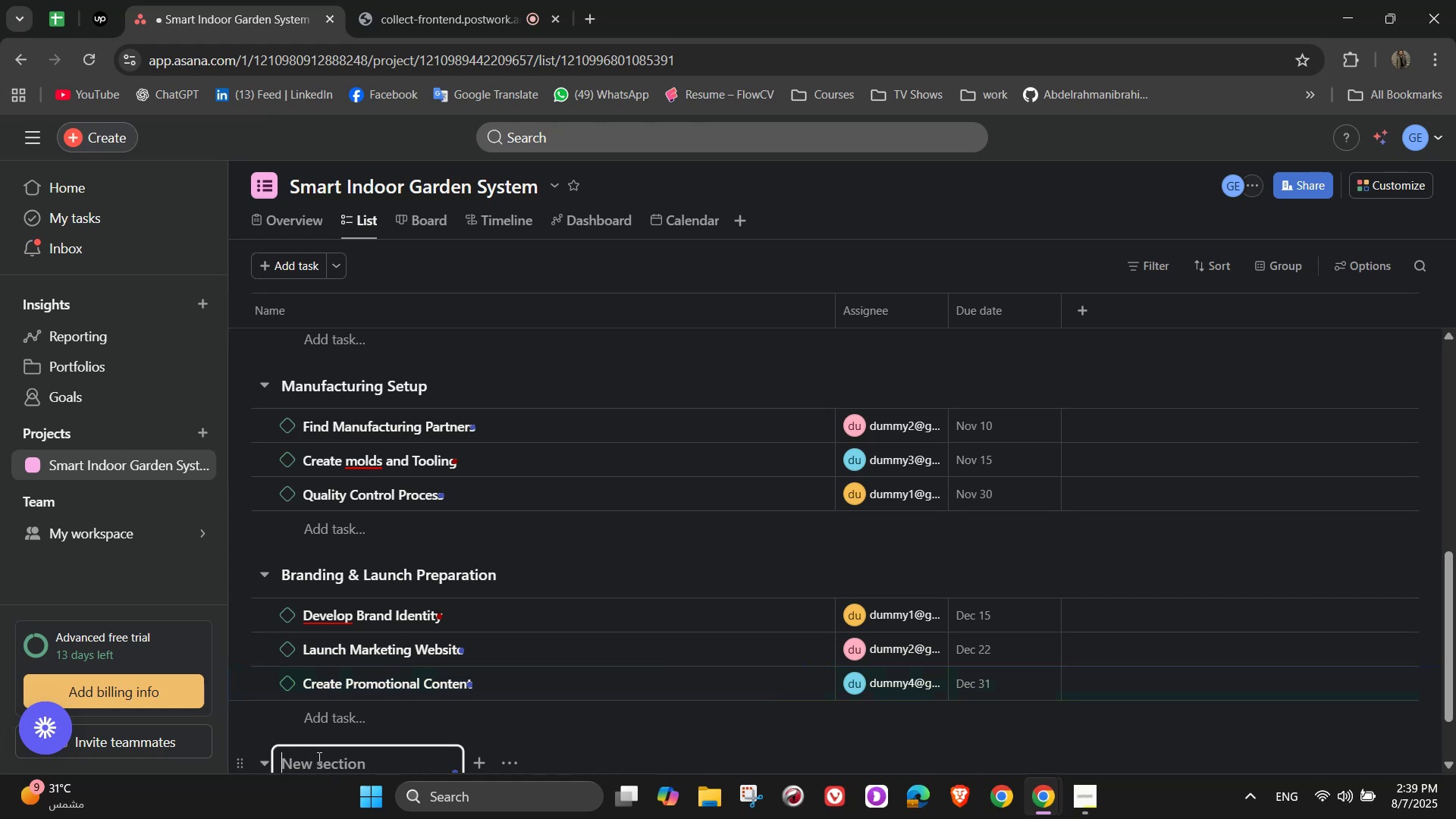 
scroll: coordinate [510, 645], scroll_direction: down, amount: 3.0
 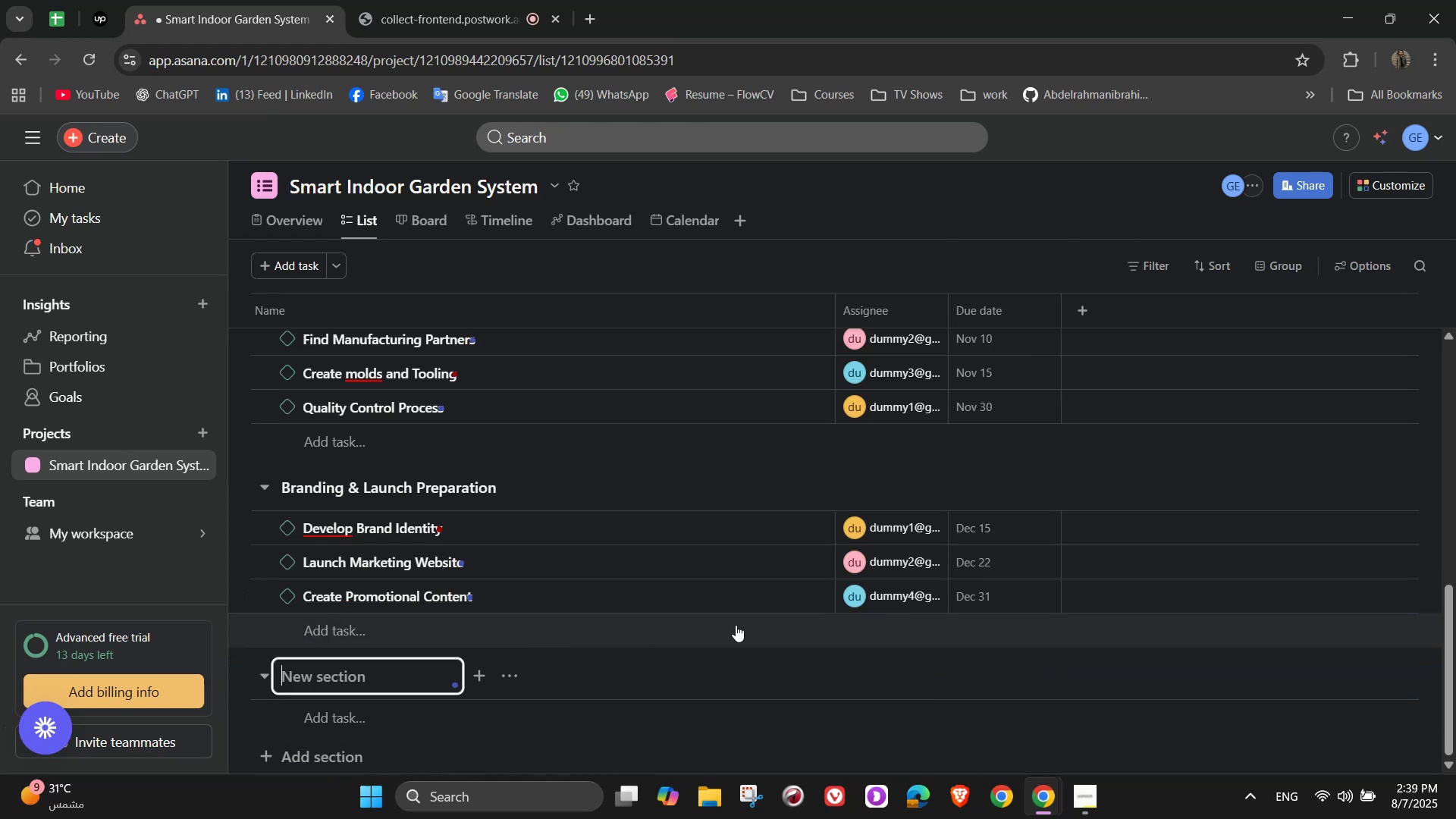 
type(Launch & Distribute)
key(Backspace)
type(ing)
key(Backspace)
key(Backspace)
type(onf)
key(Backspace)
 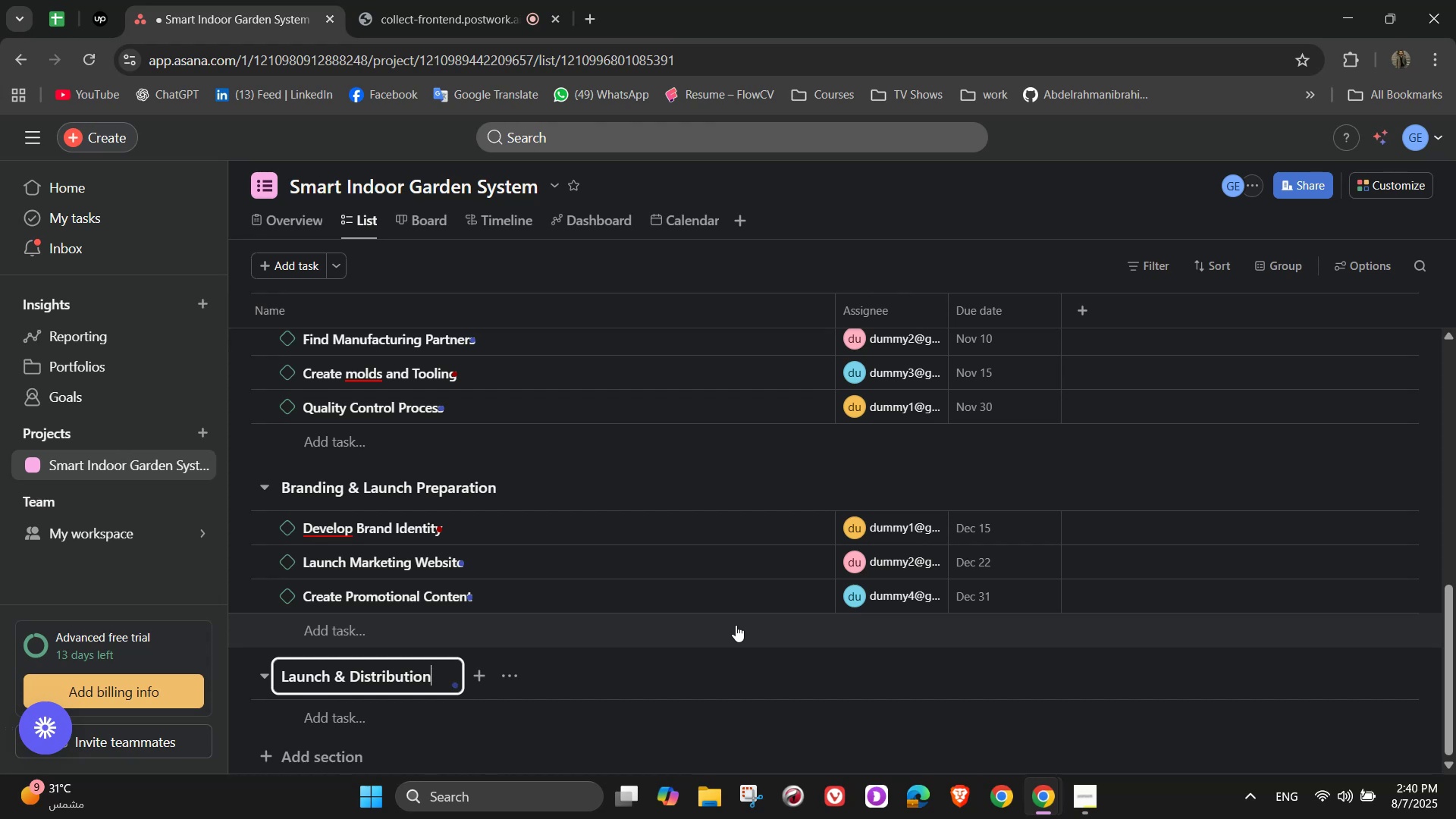 
scroll: coordinate [482, 670], scroll_direction: down, amount: 1.0
 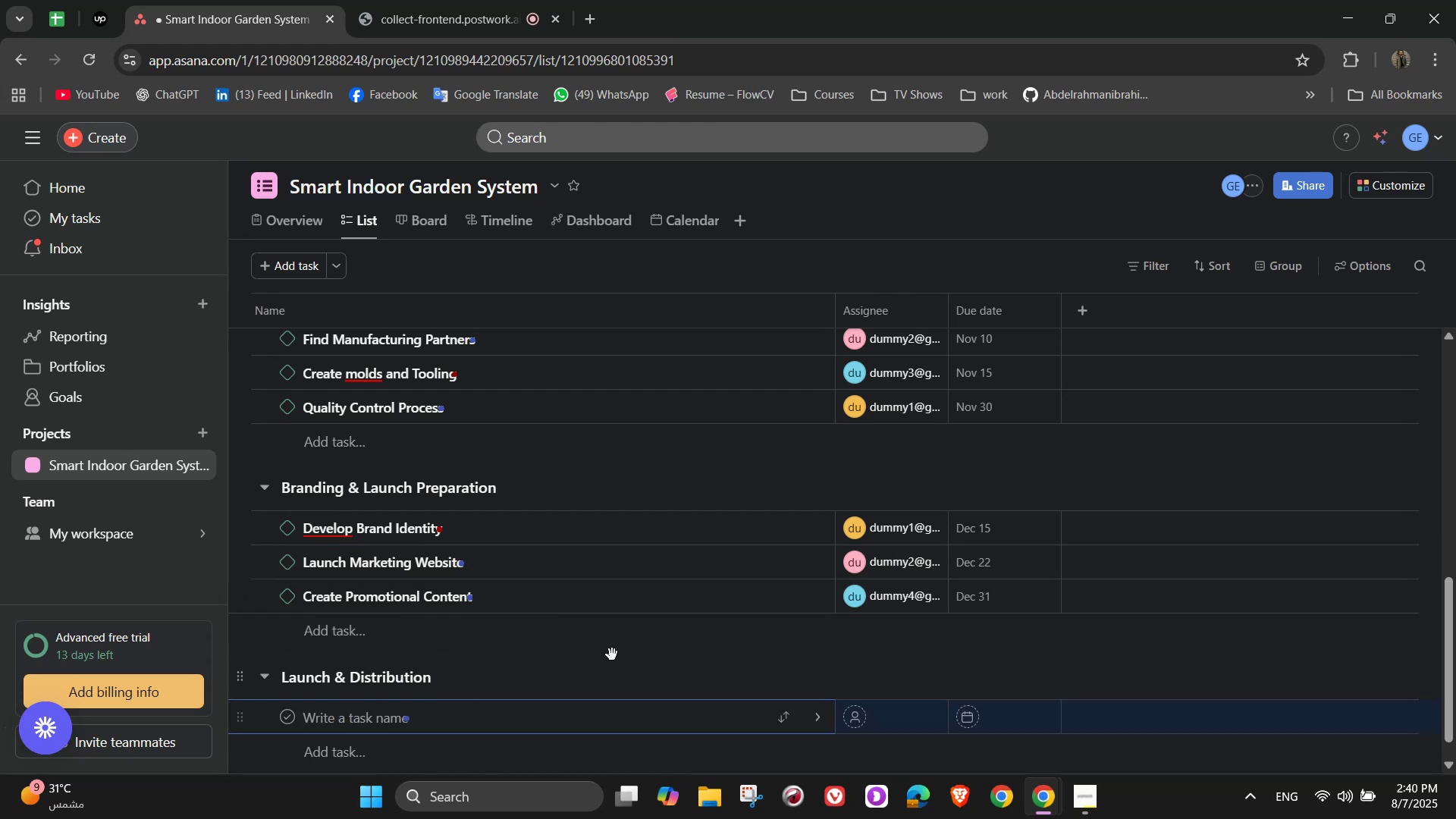 
type(Run Pre-Order Campaign)
 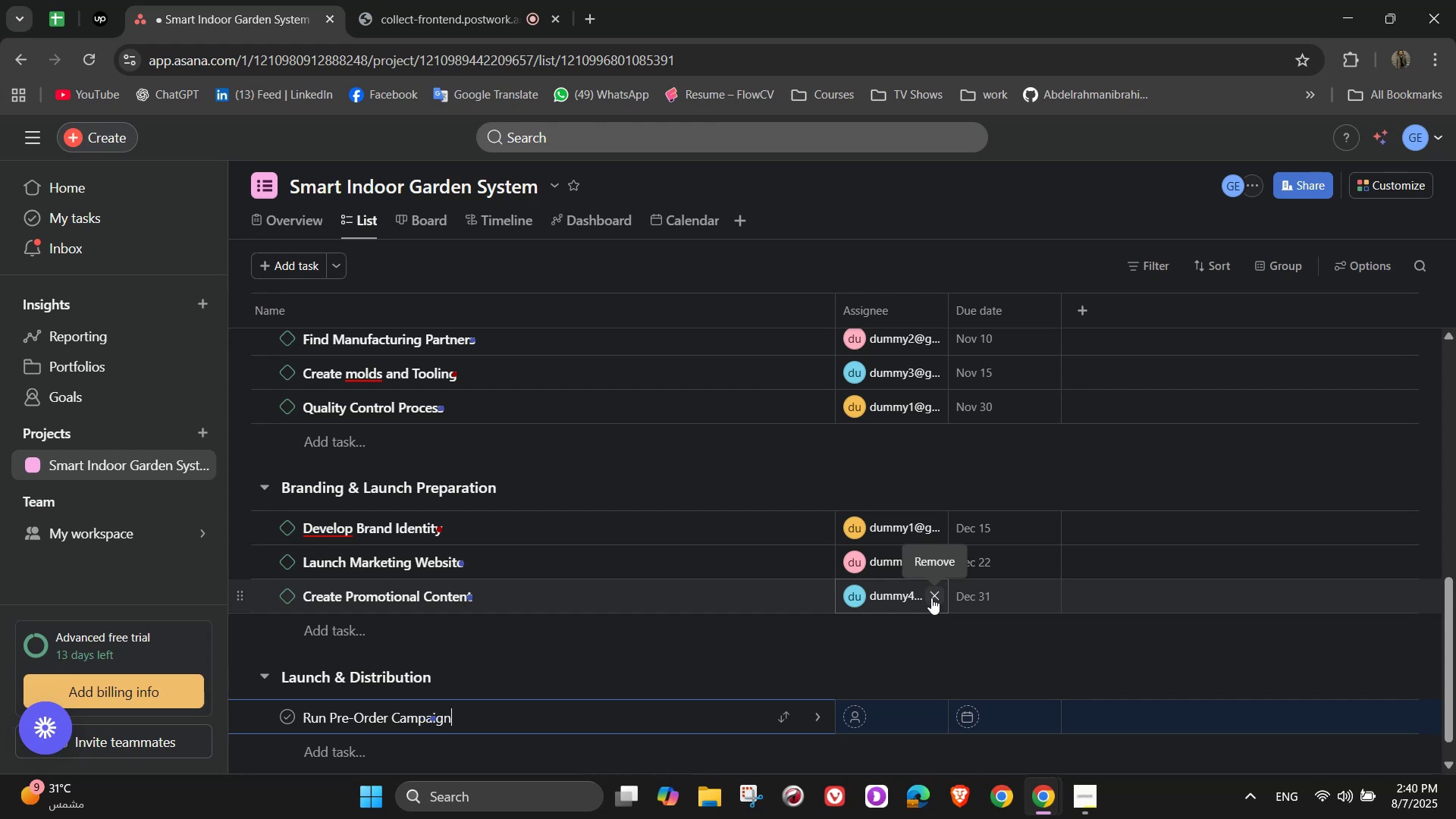 
left_click([814, 723])
 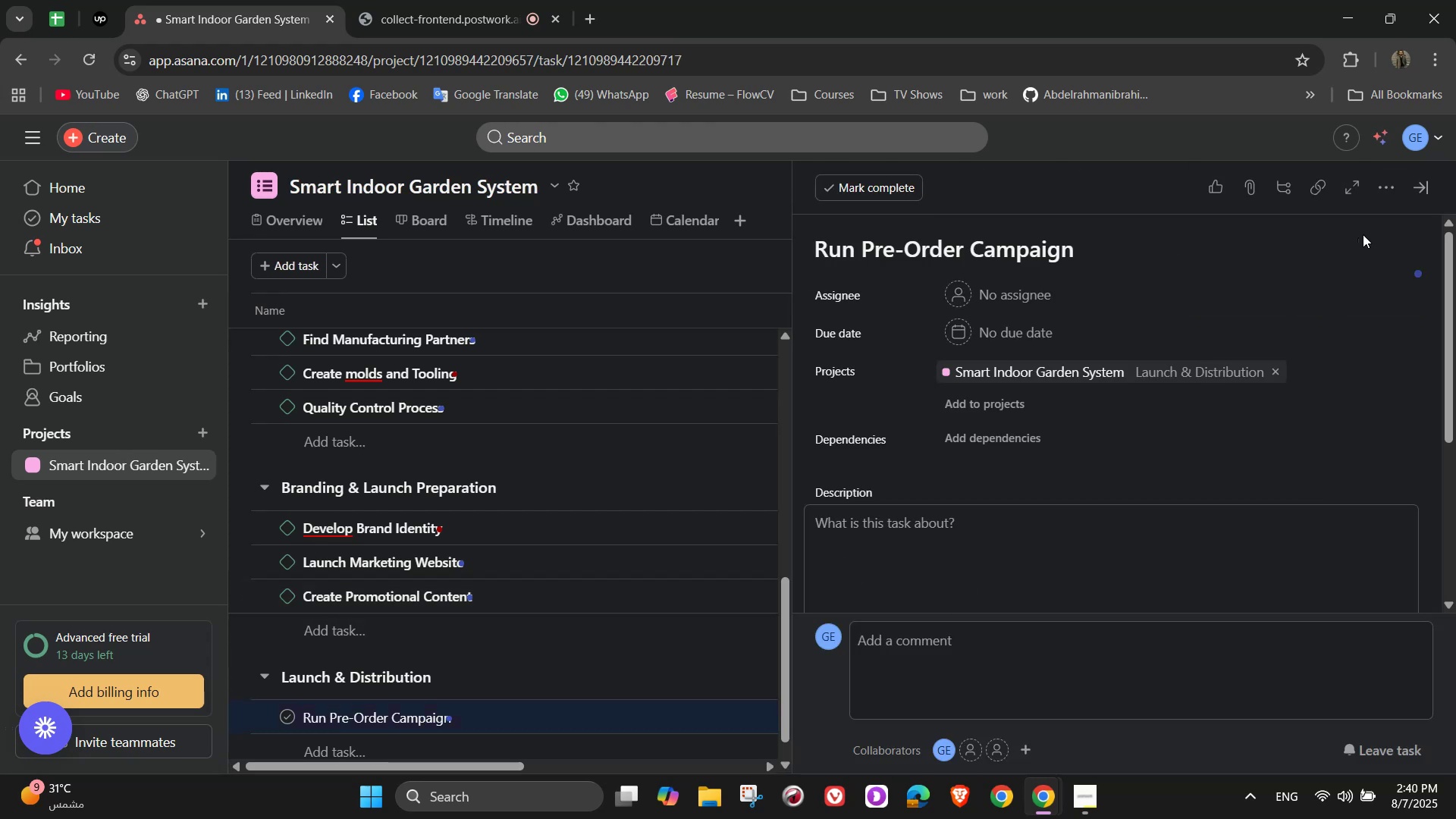 
left_click([1380, 192])
 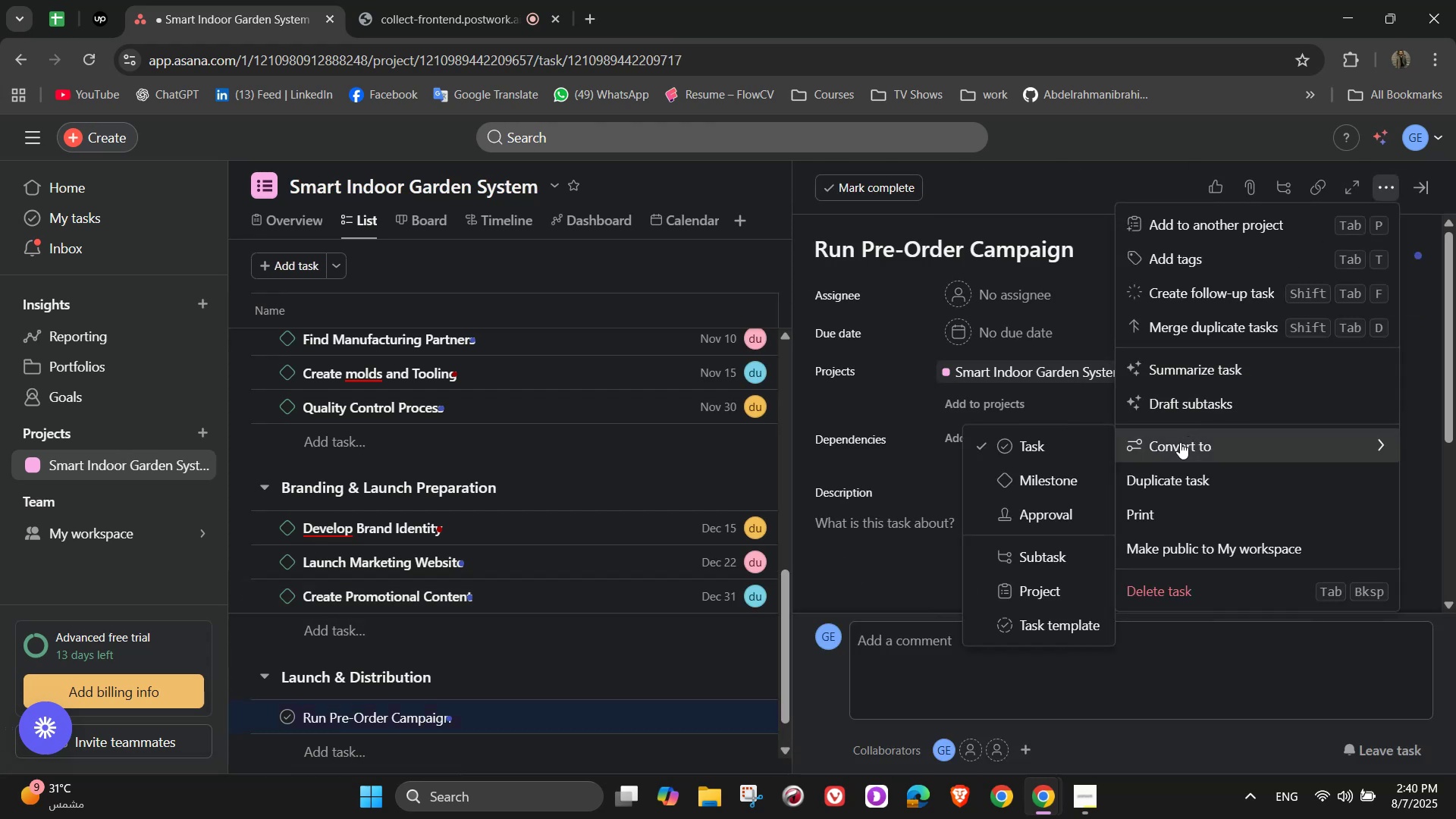 
left_click([1044, 479])
 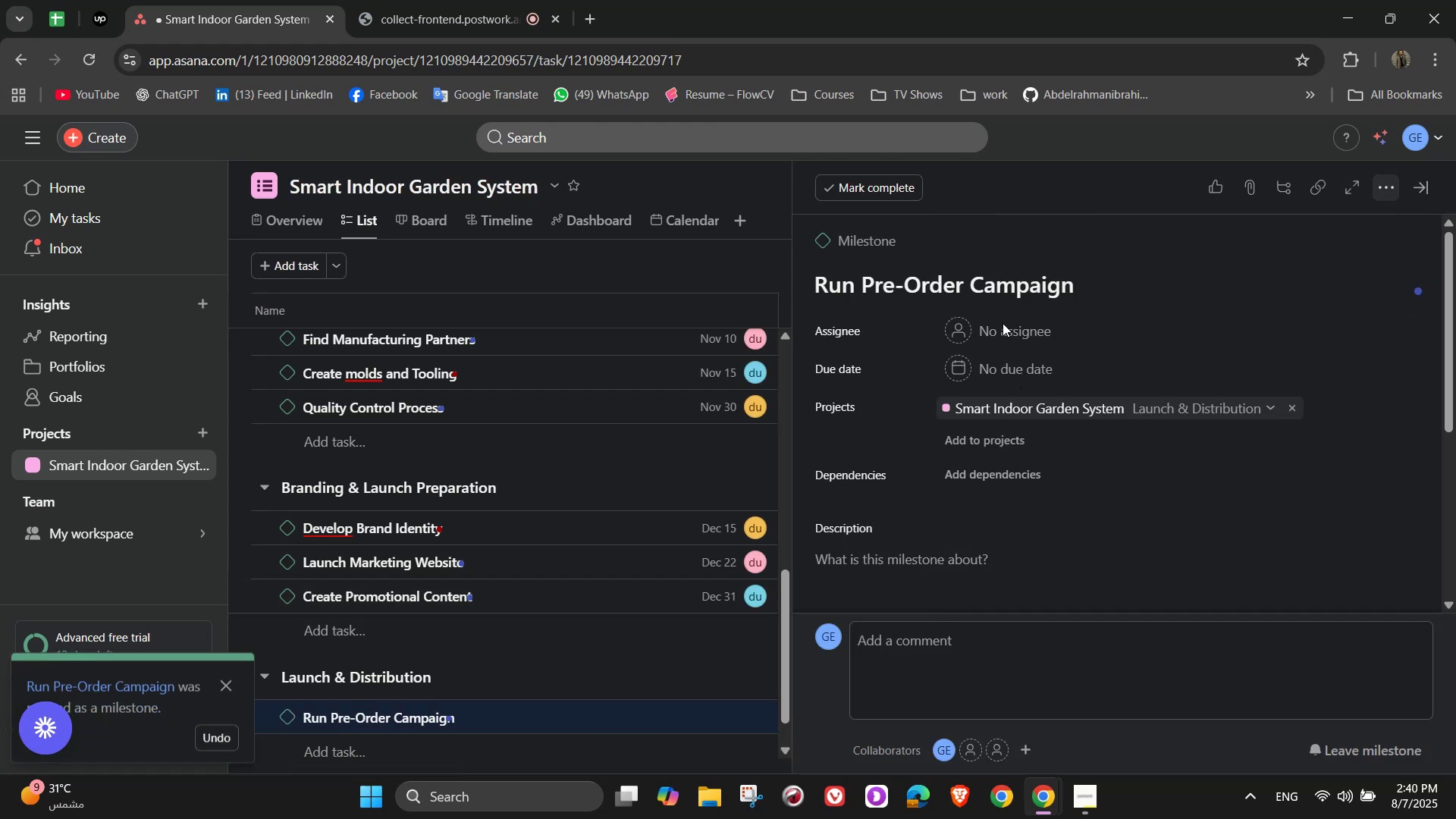 
left_click([1003, 323])
 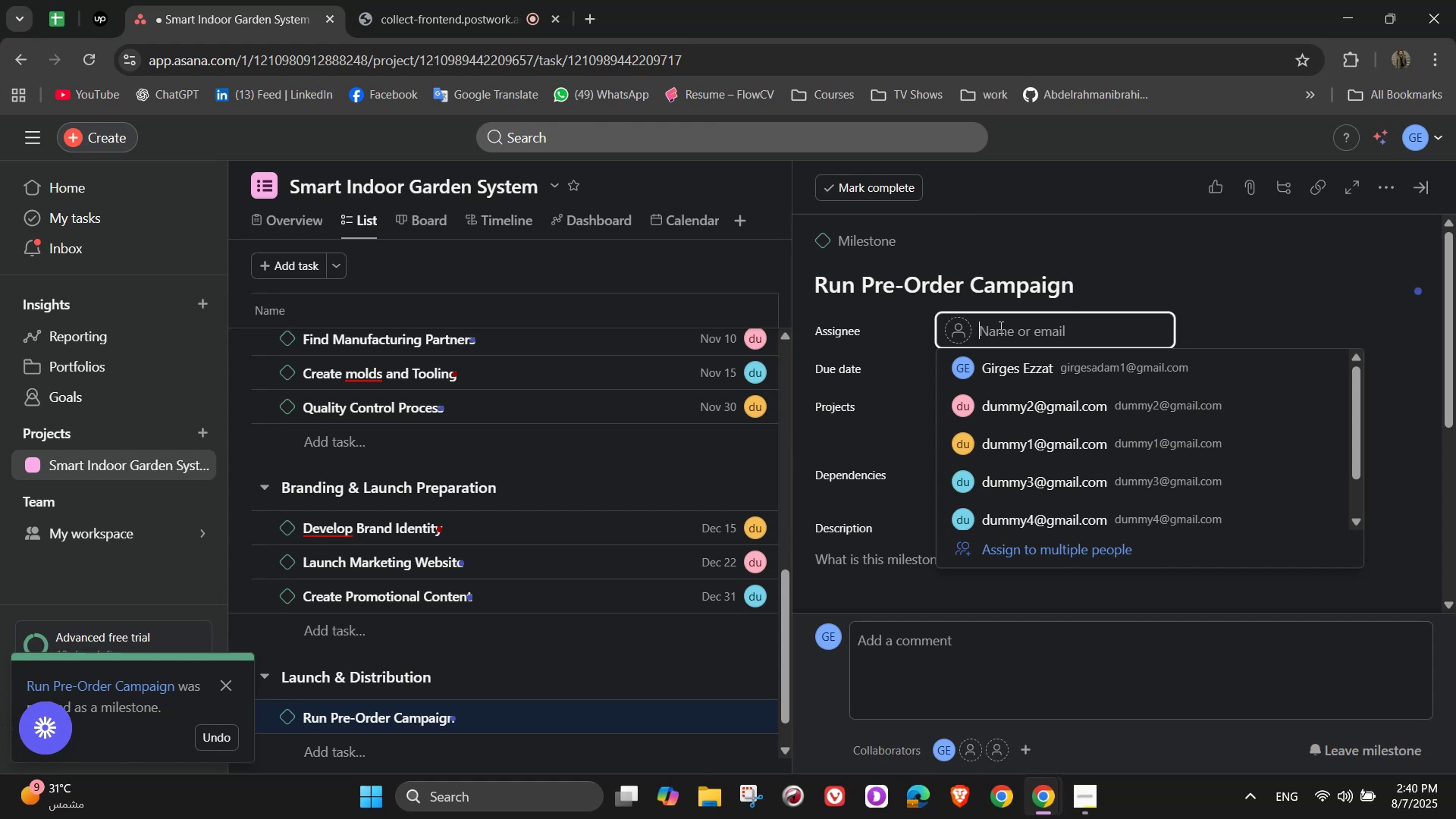 
wait(7.74)
 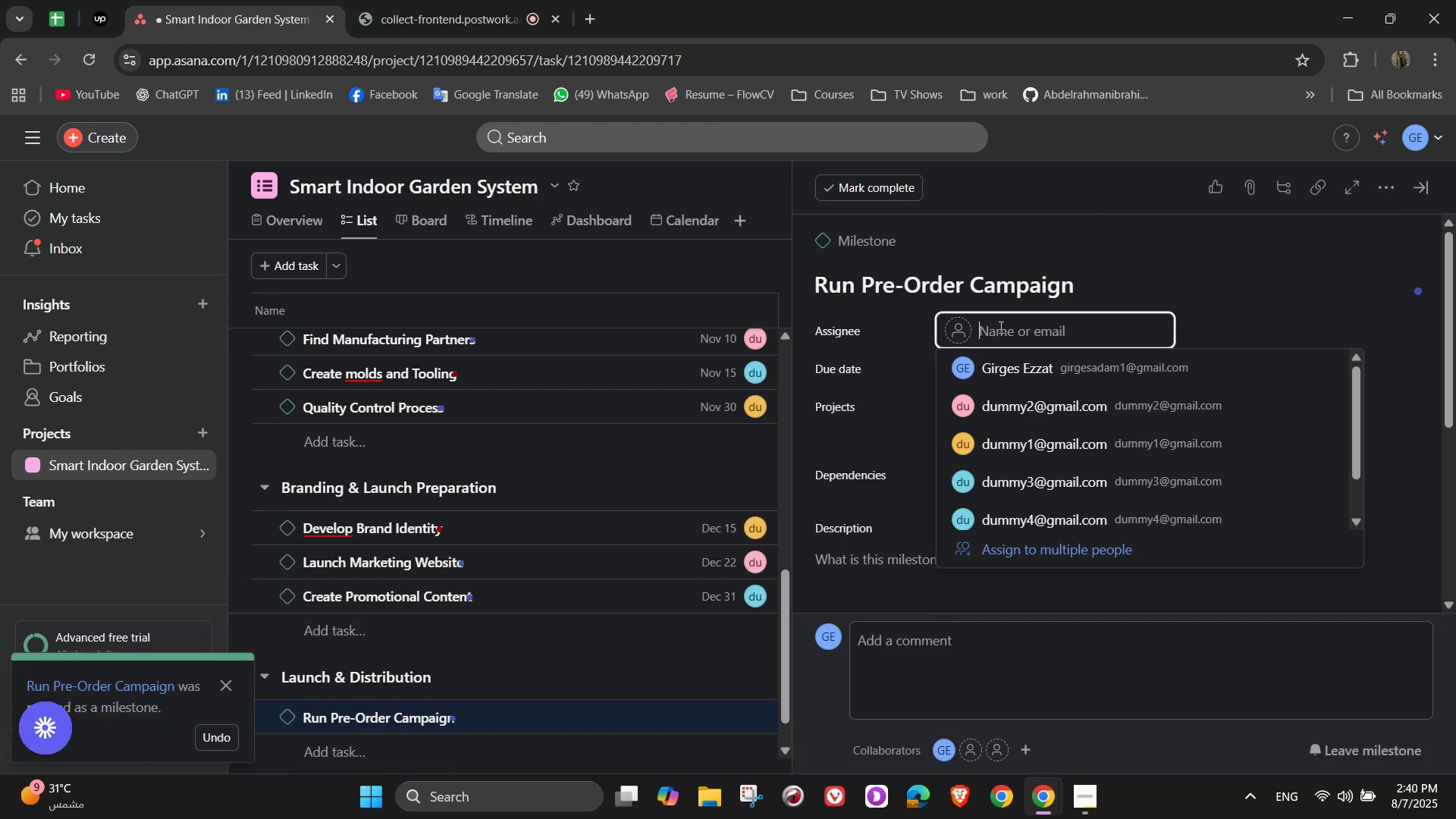 
mouse_move([1037, 408])
 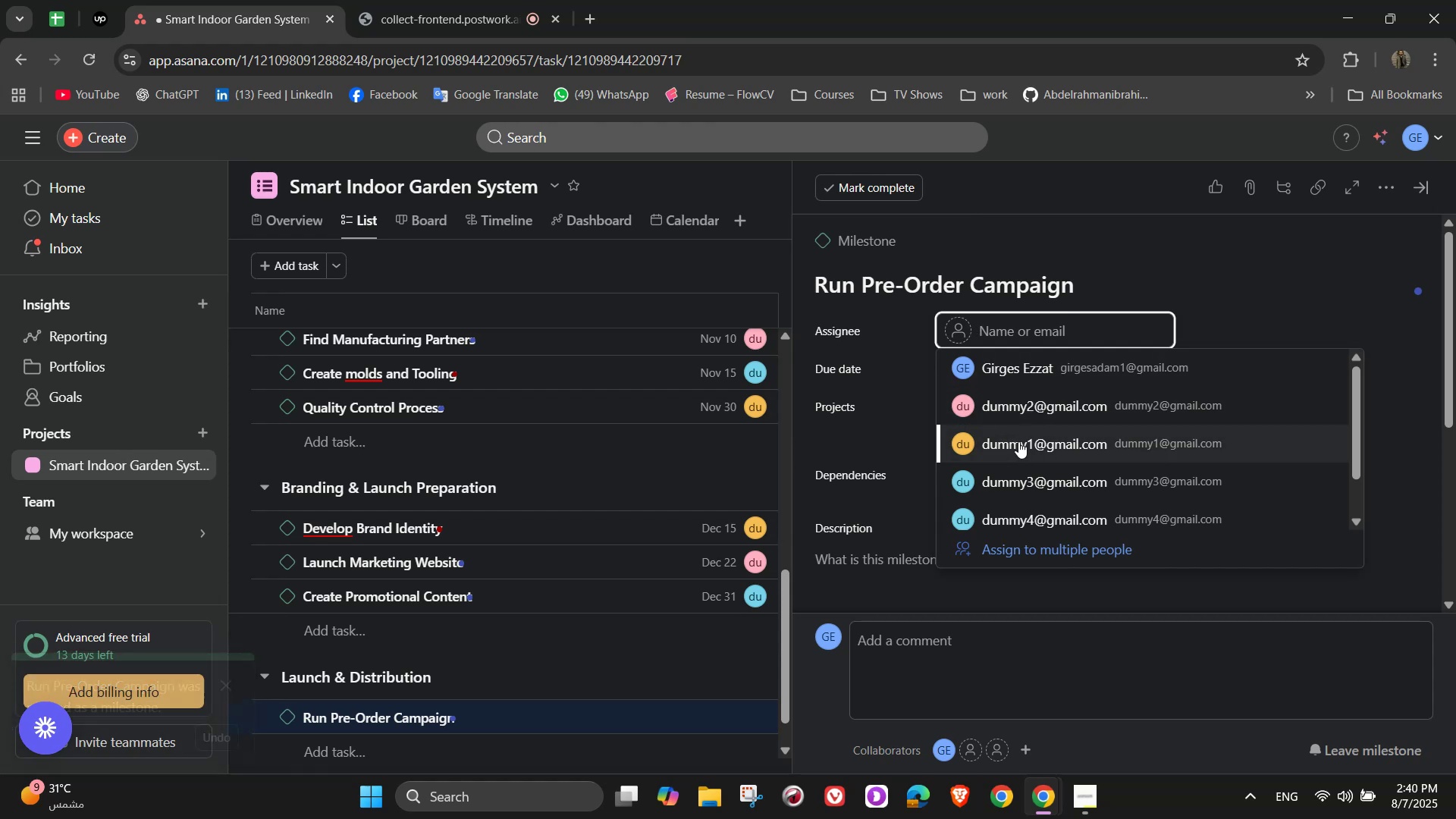 
left_click([1018, 441])
 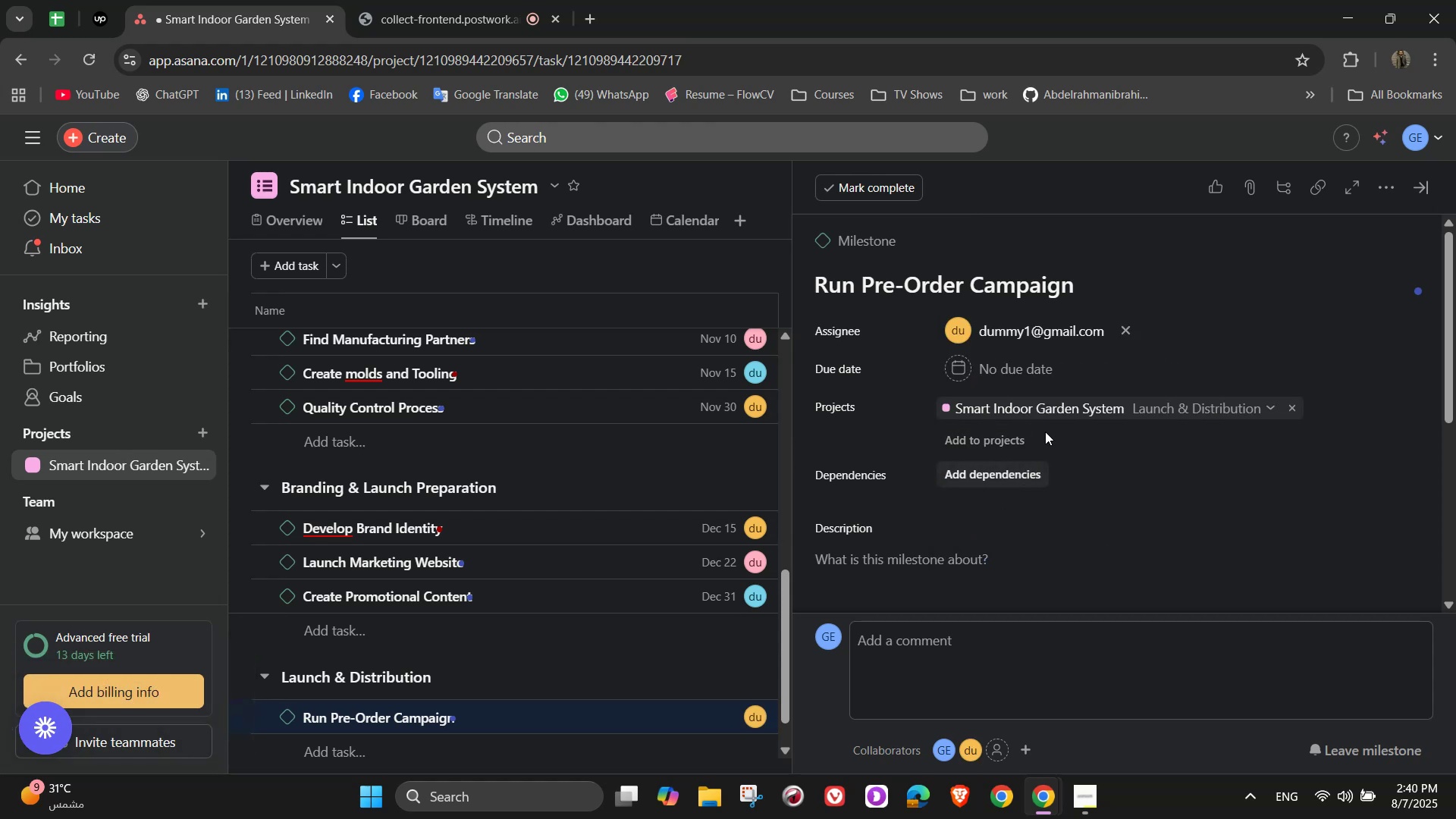 
left_click([1016, 378])
 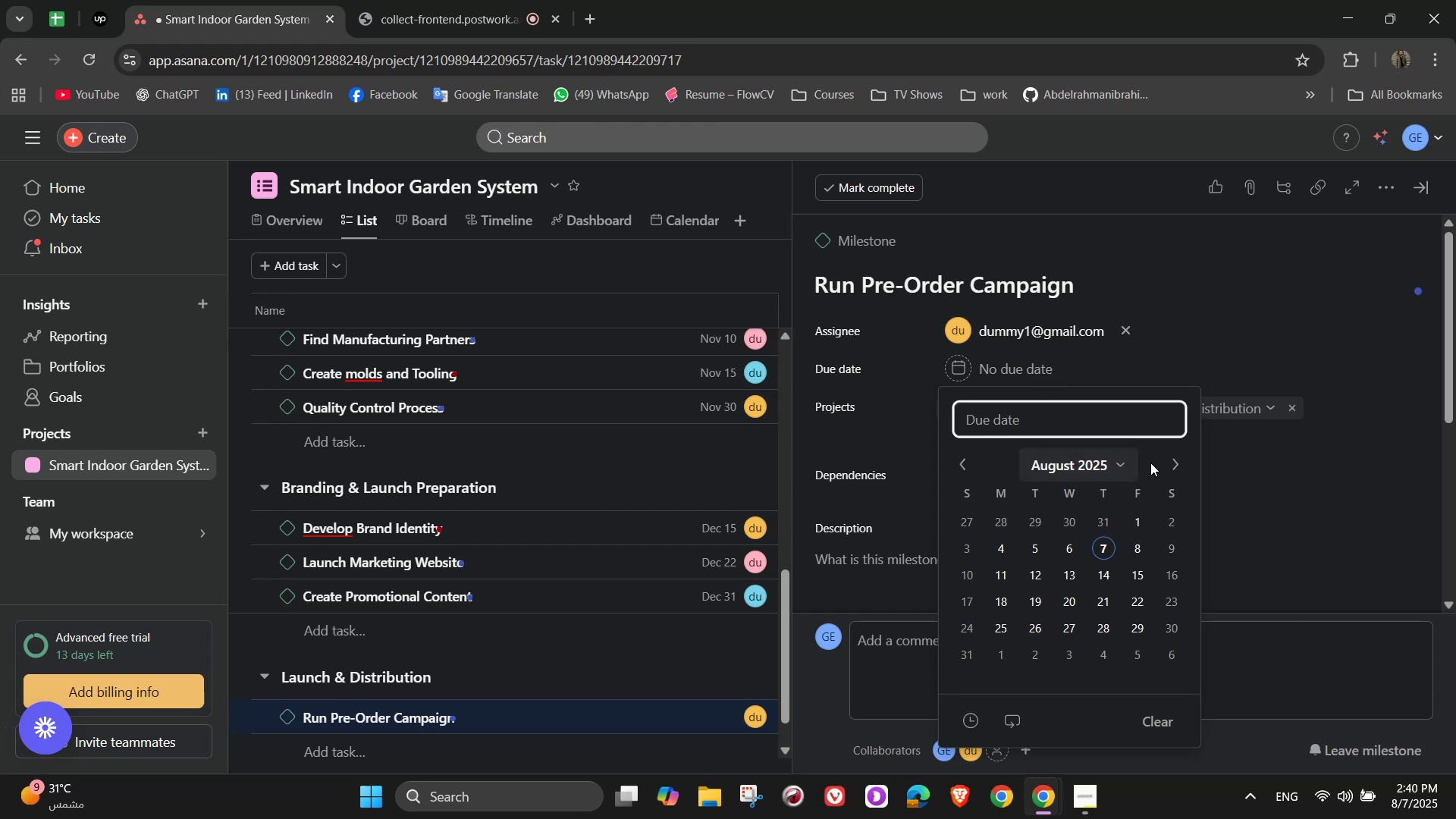 
double_click([1166, 461])
 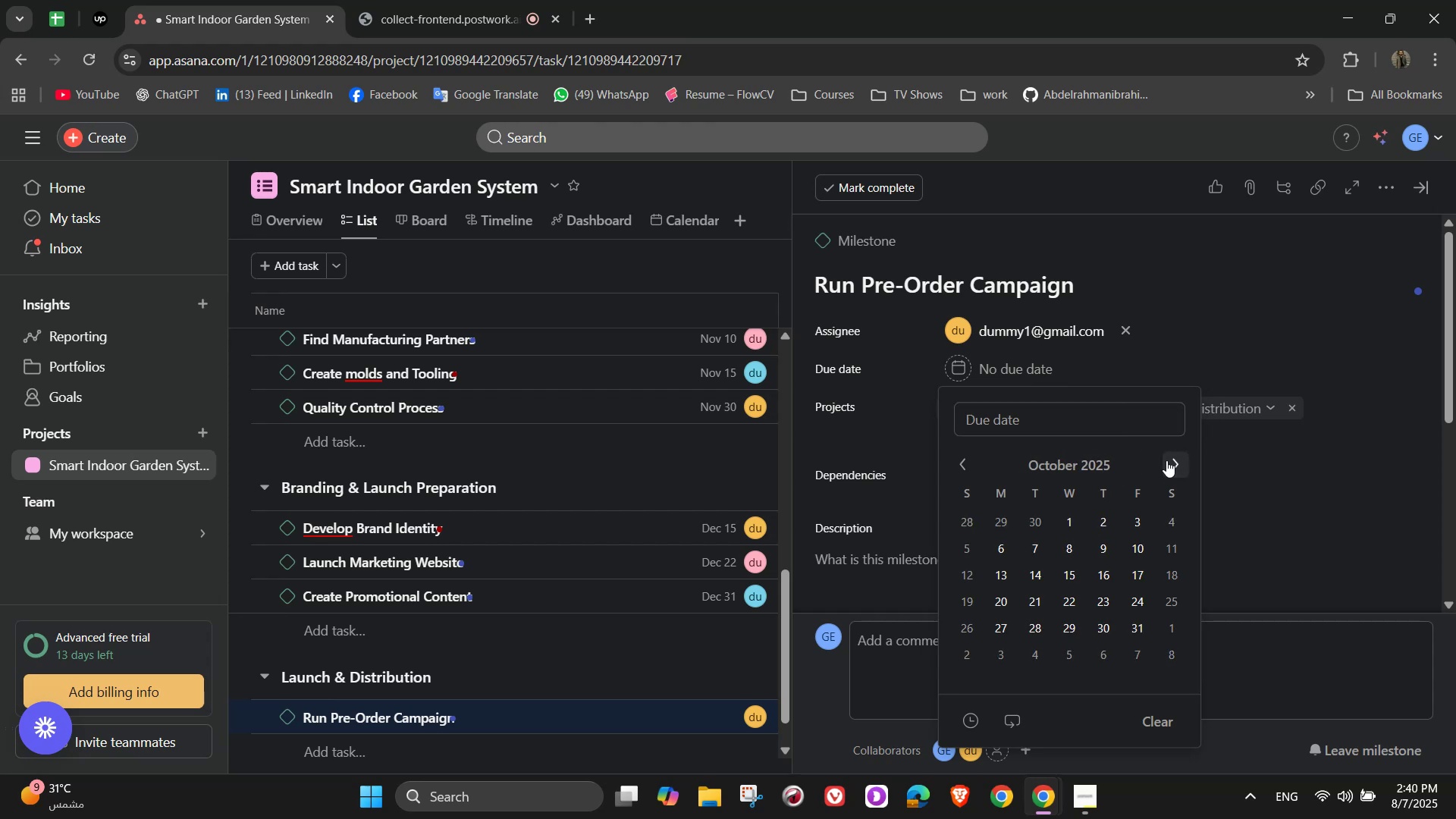 
triple_click([1166, 460])
 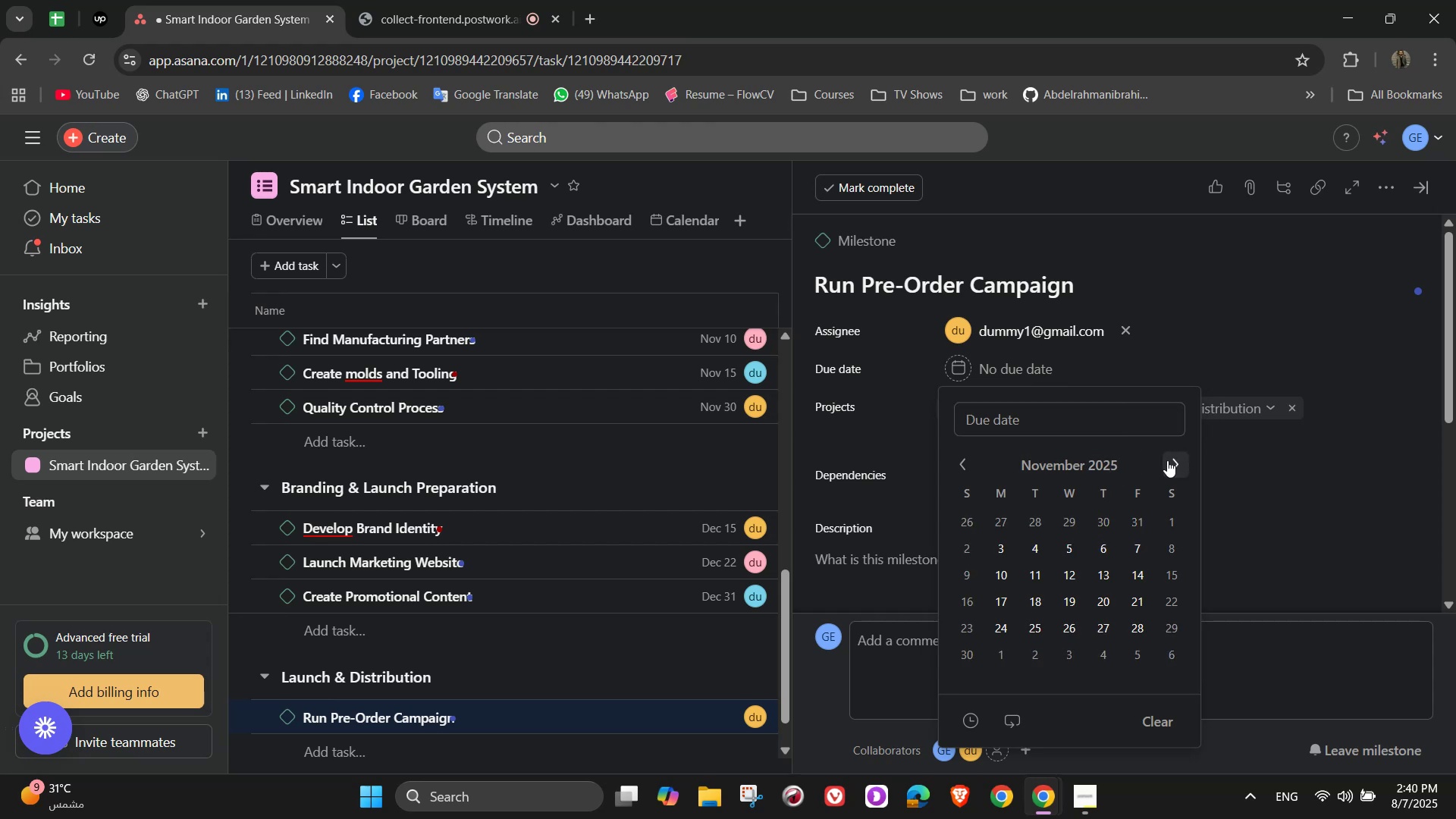 
triple_click([1167, 460])
 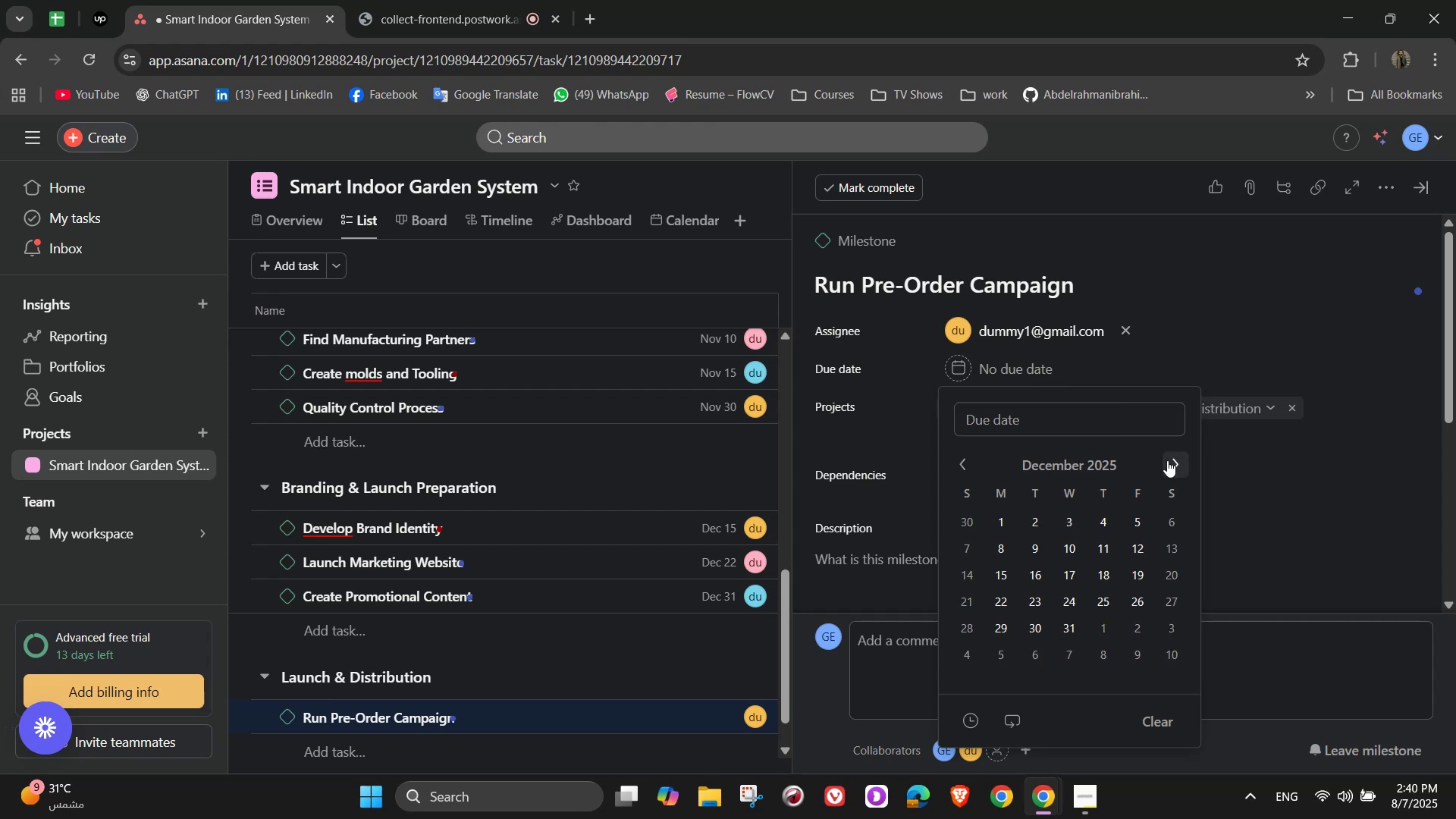 
triple_click([1167, 460])
 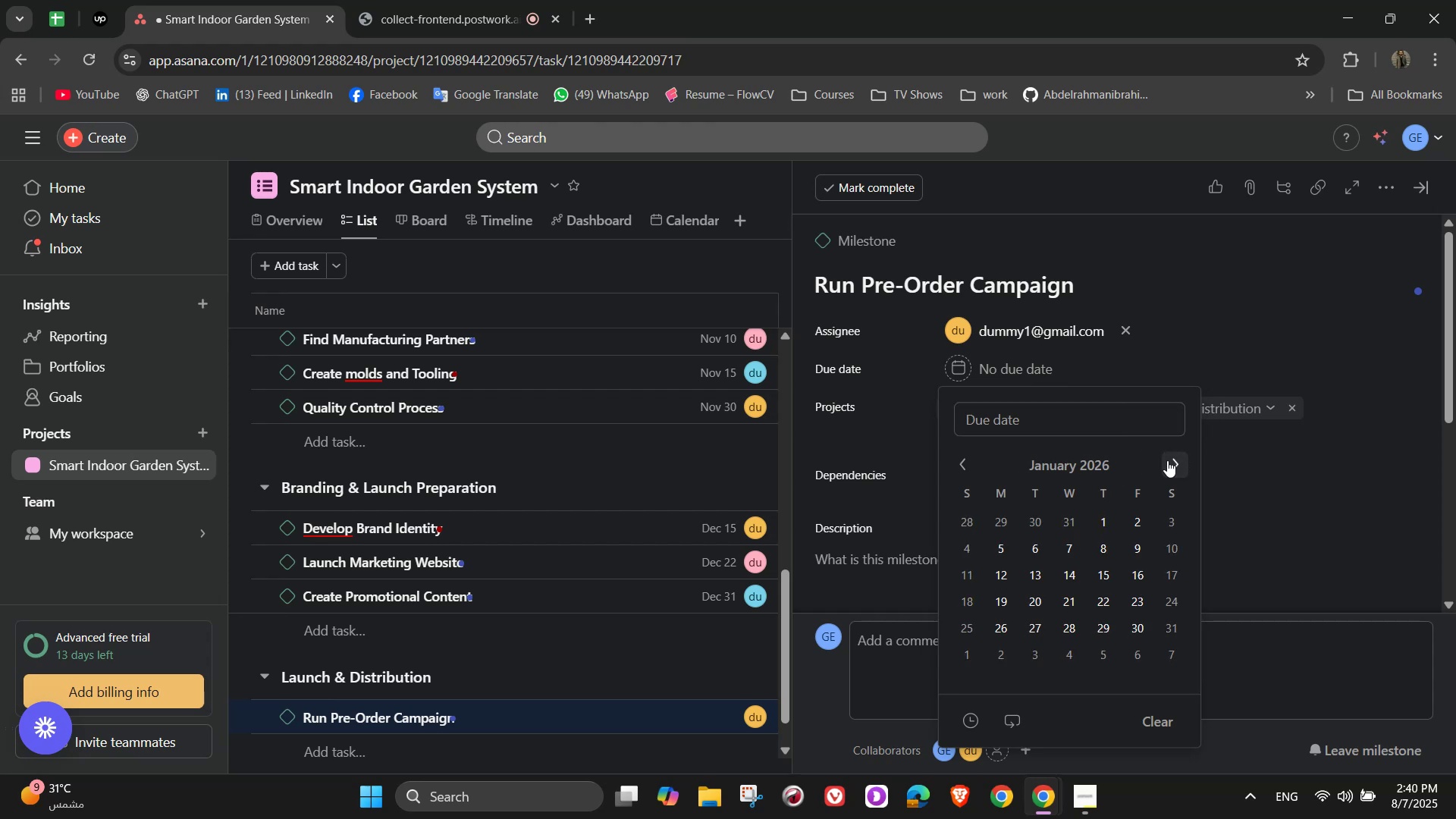 
triple_click([1167, 460])
 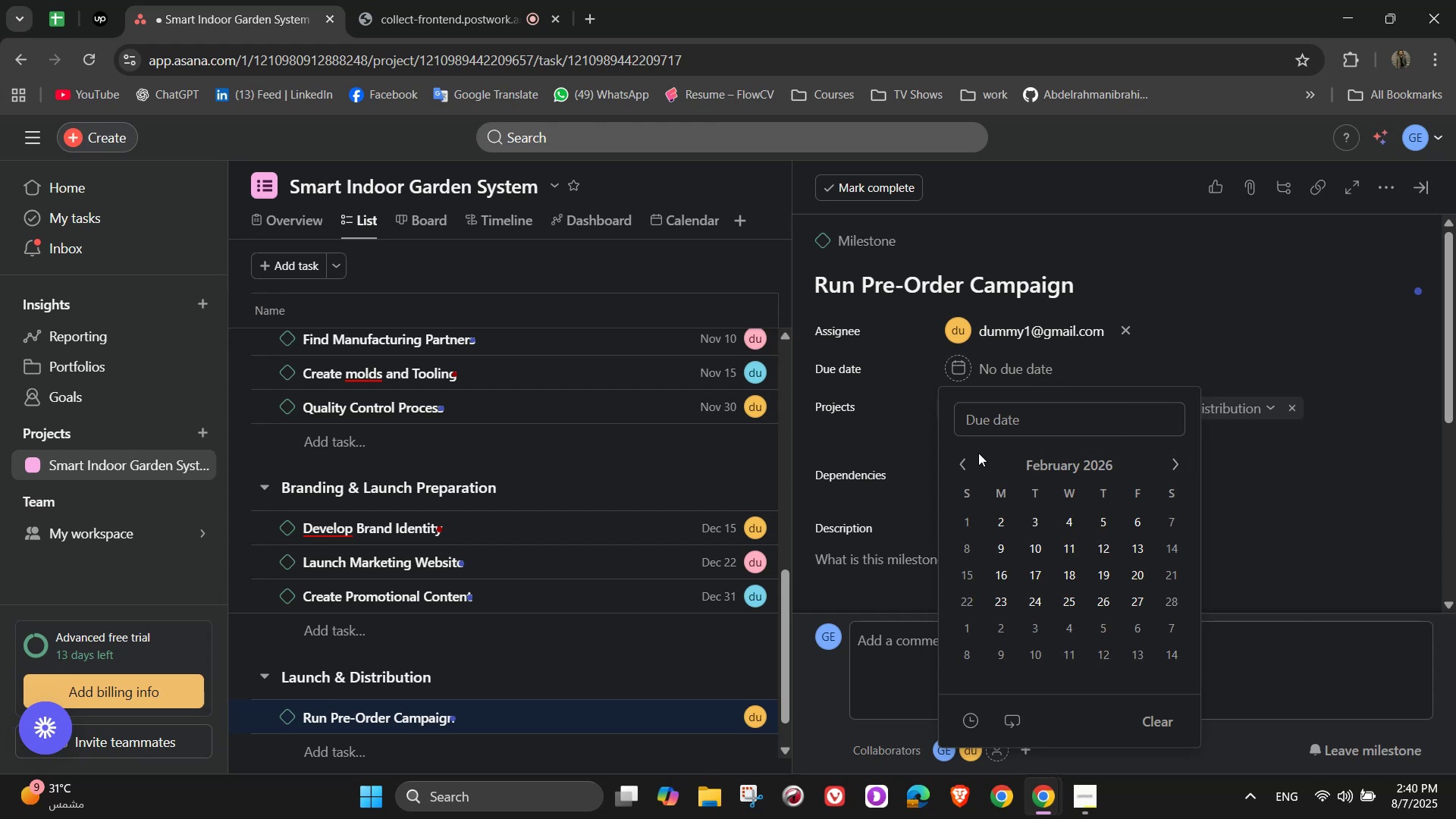 
left_click([959, 460])
 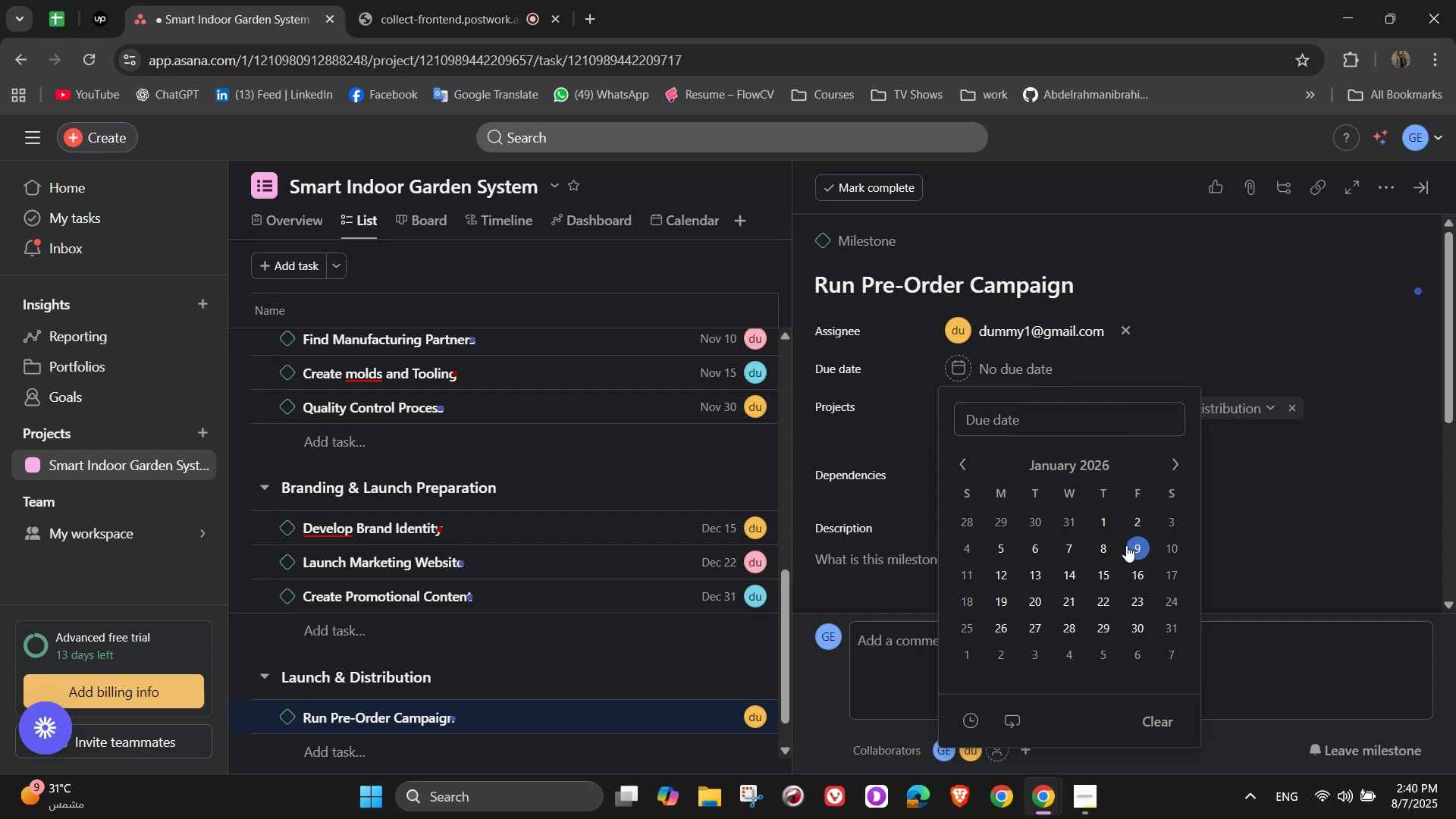 
left_click([1126, 546])
 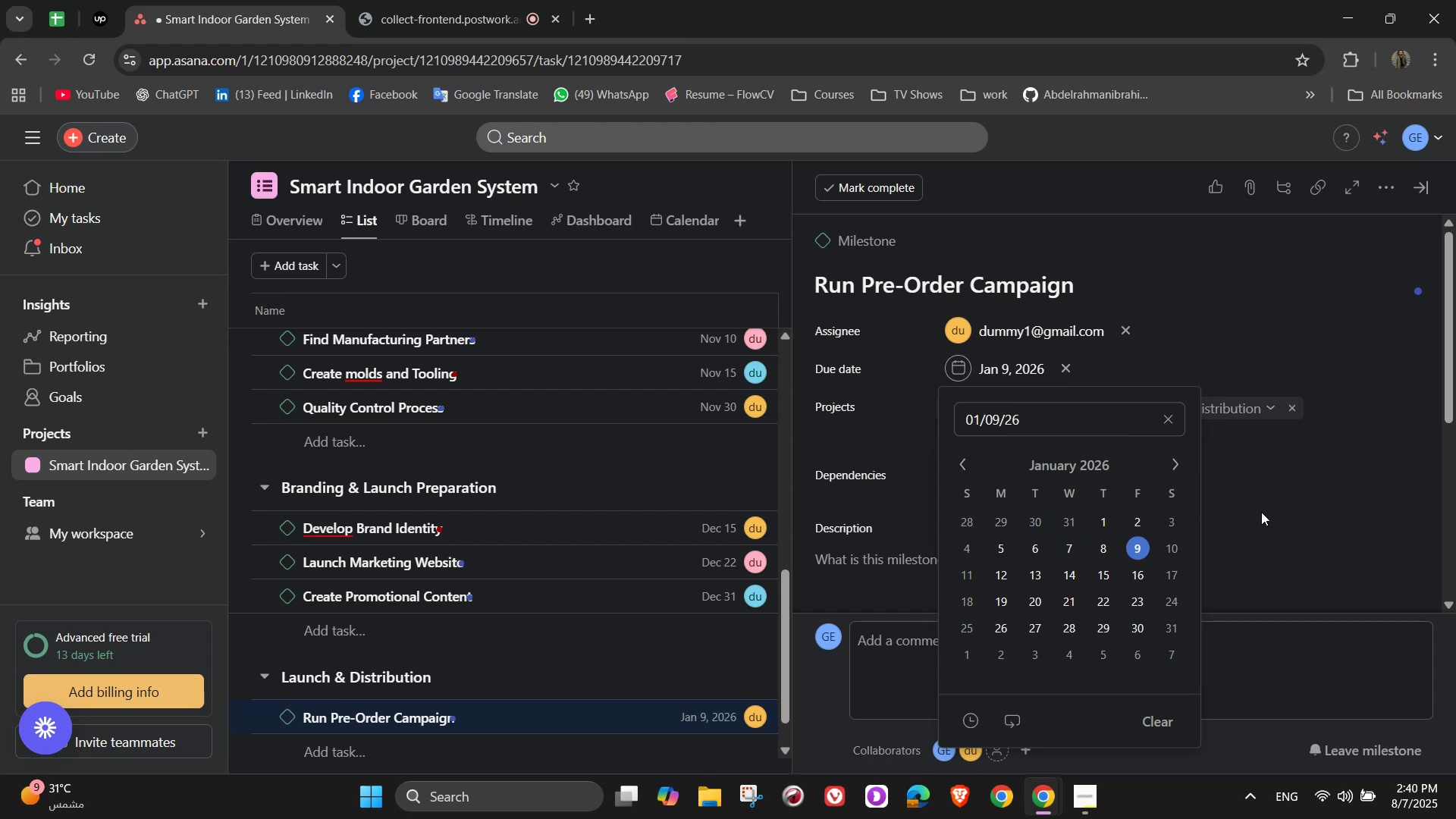 
left_click([1262, 511])
 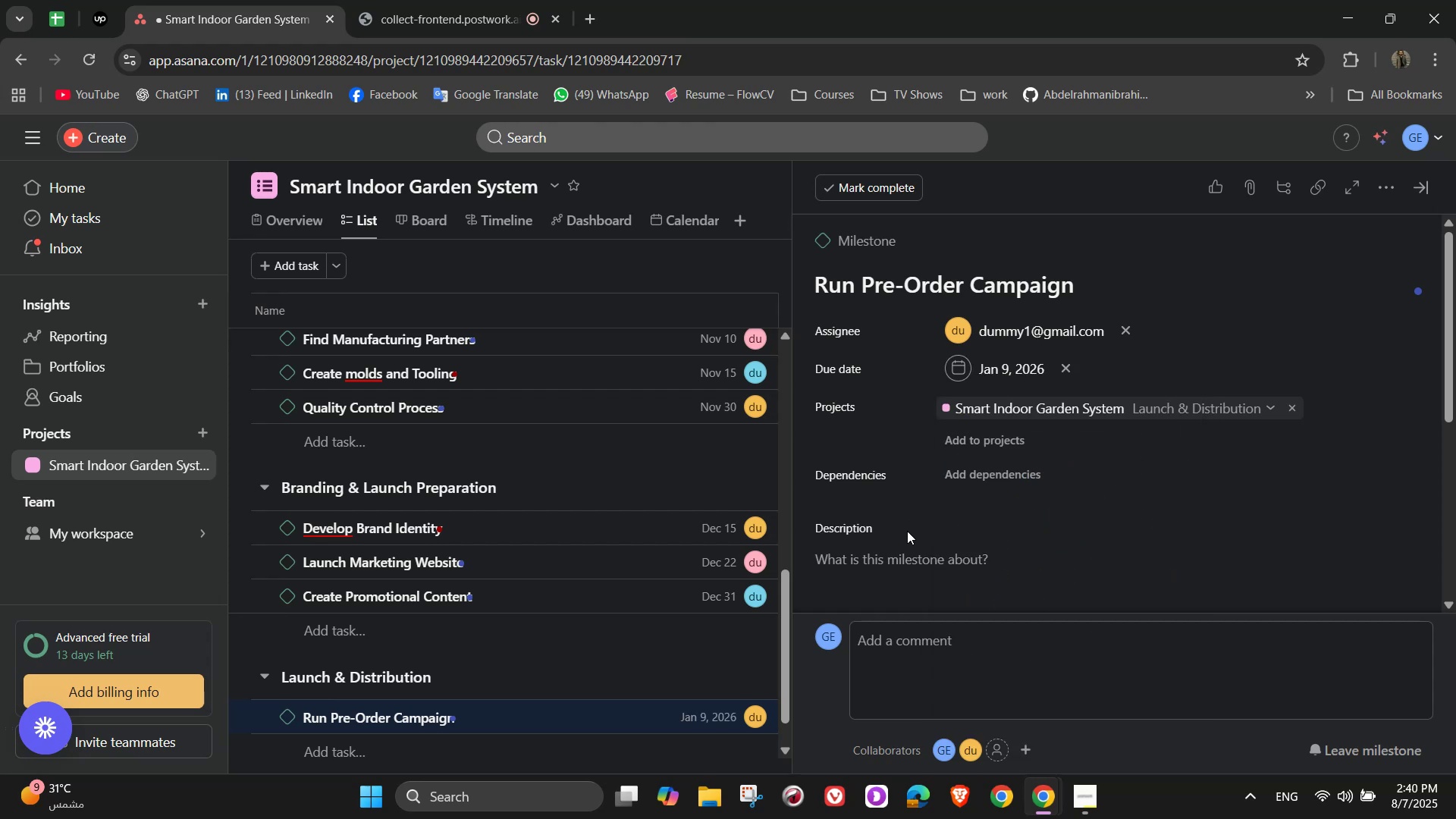 
double_click([899, 552])
 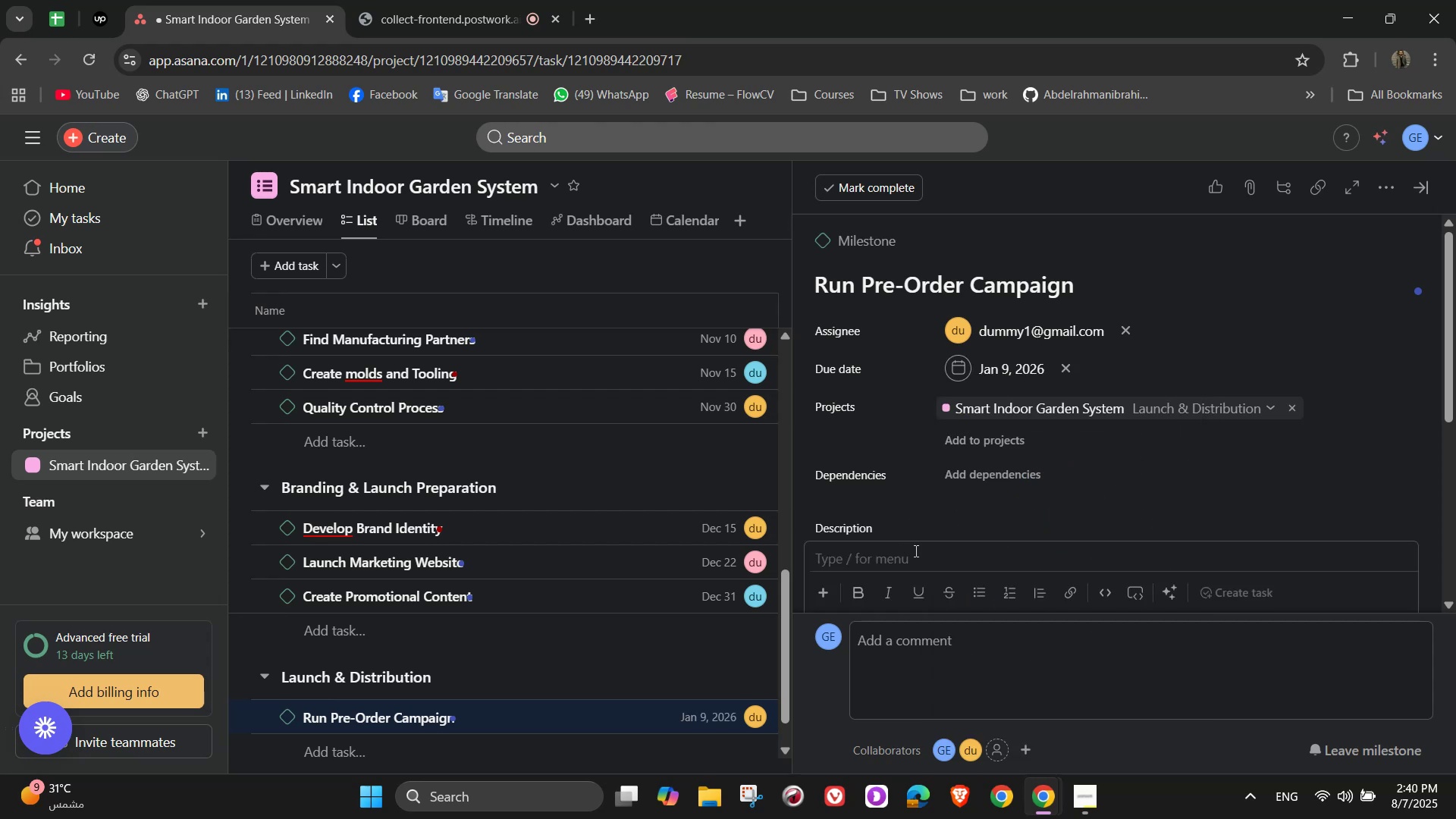 
key(Control+L)
 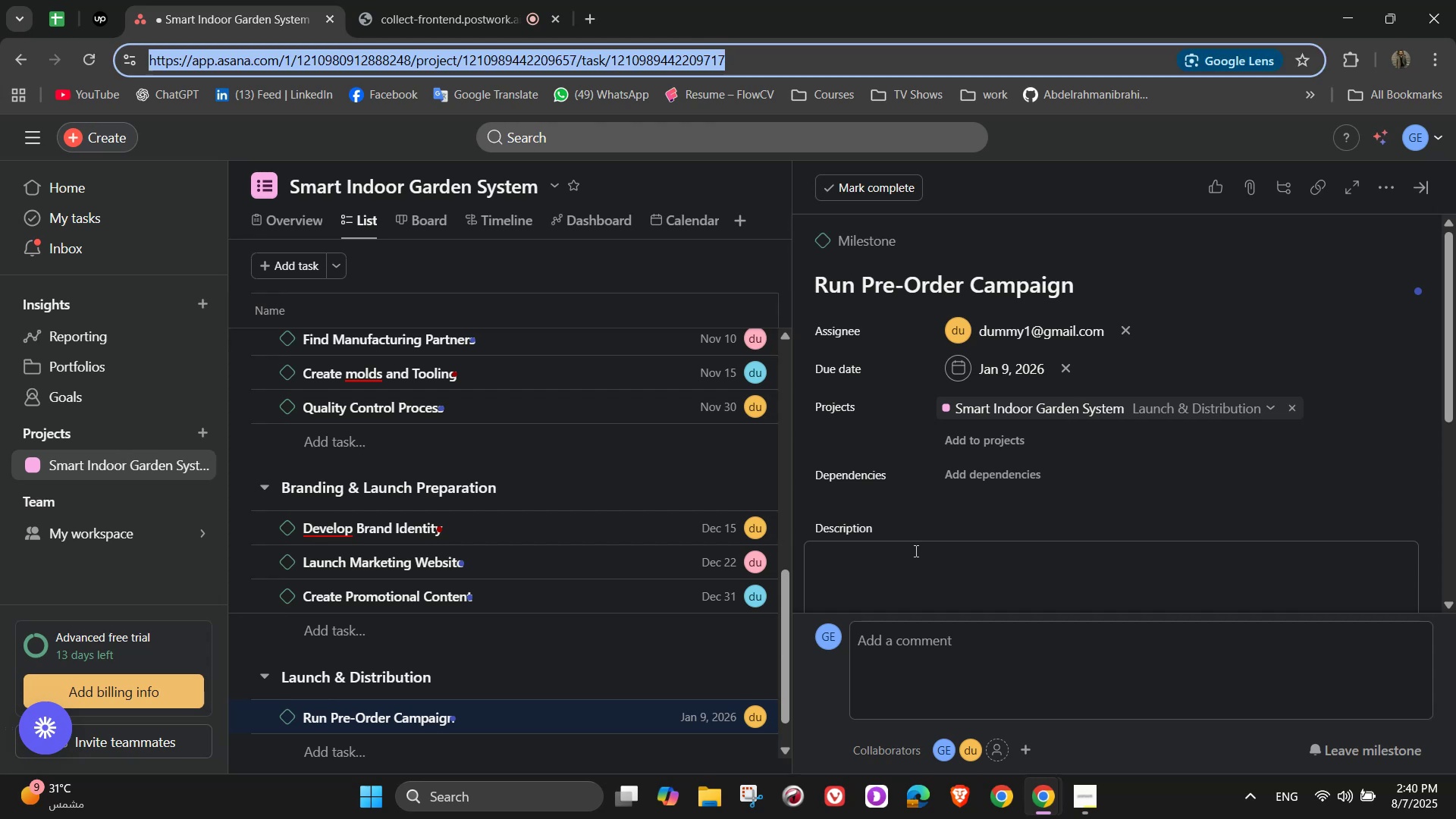 
scroll: coordinate [930, 548], scroll_direction: down, amount: 1.0
 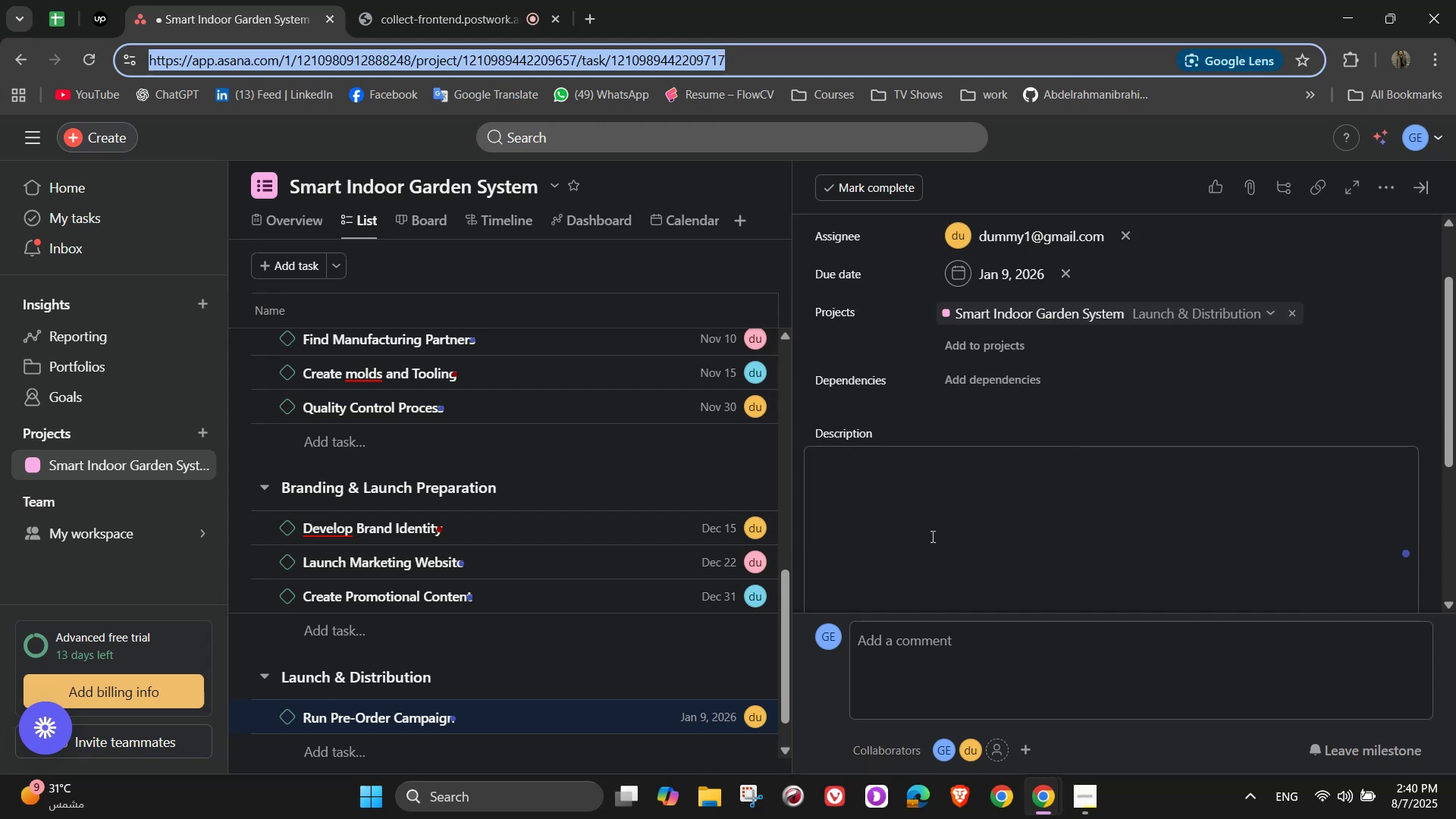 
left_click([932, 526])
 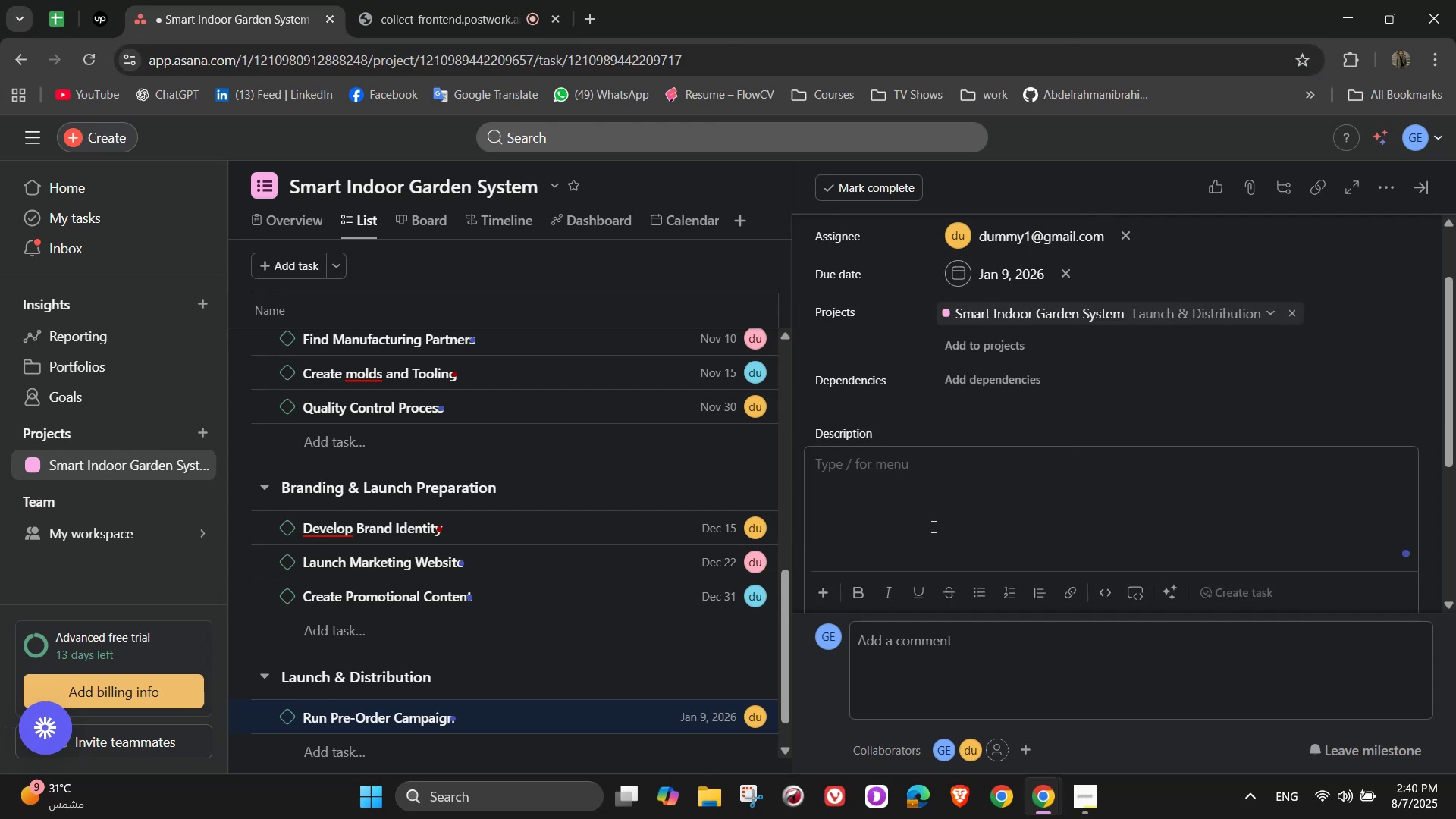 
type(Launch on Kickstarter, In)
key(Backspace)
key(Backspace)
type(Indiegogo, or directly on the website)
 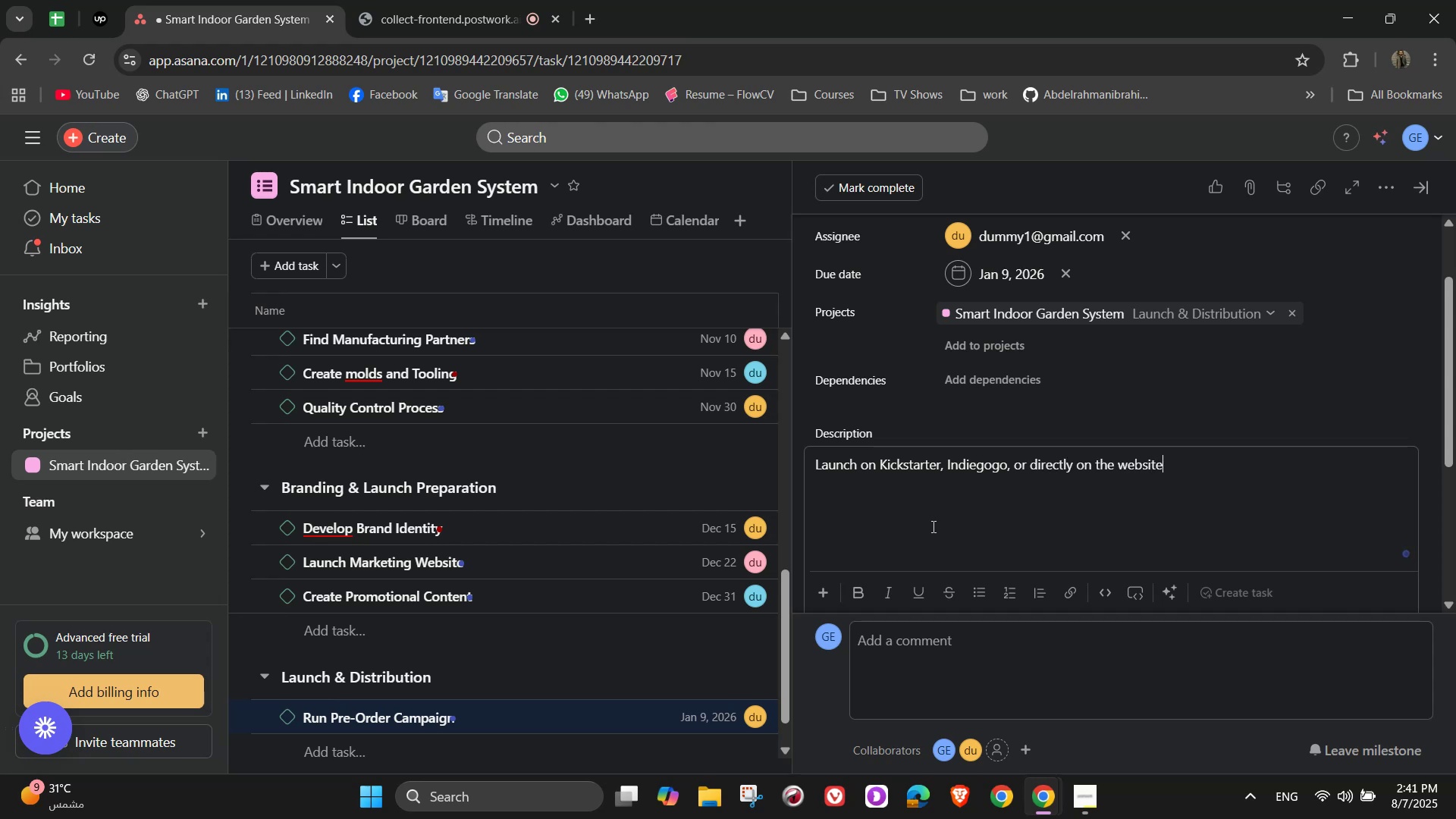 
wait(12.5)
 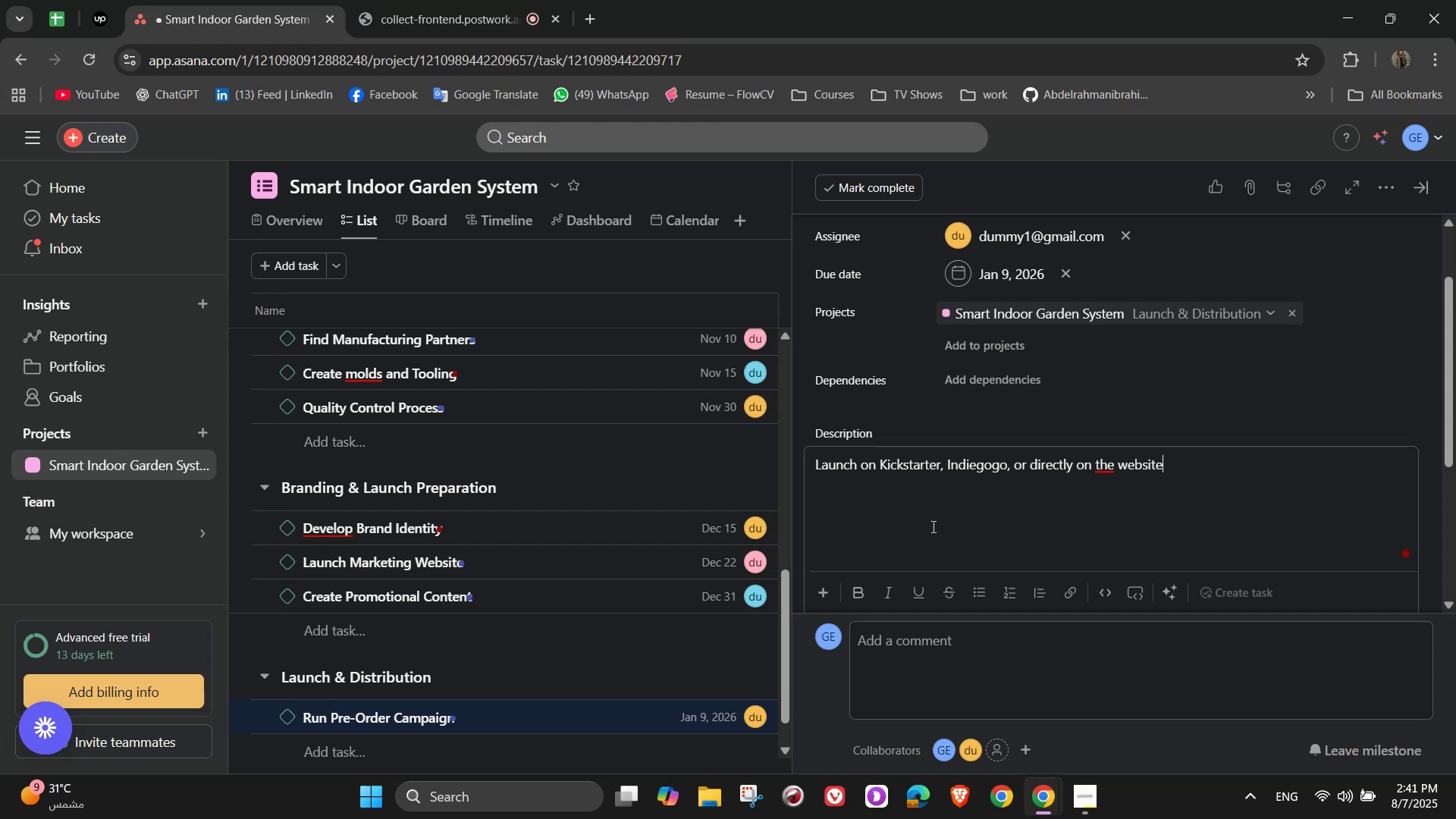 
scroll: coordinate [1210, 442], scroll_direction: down, amount: 1.0
 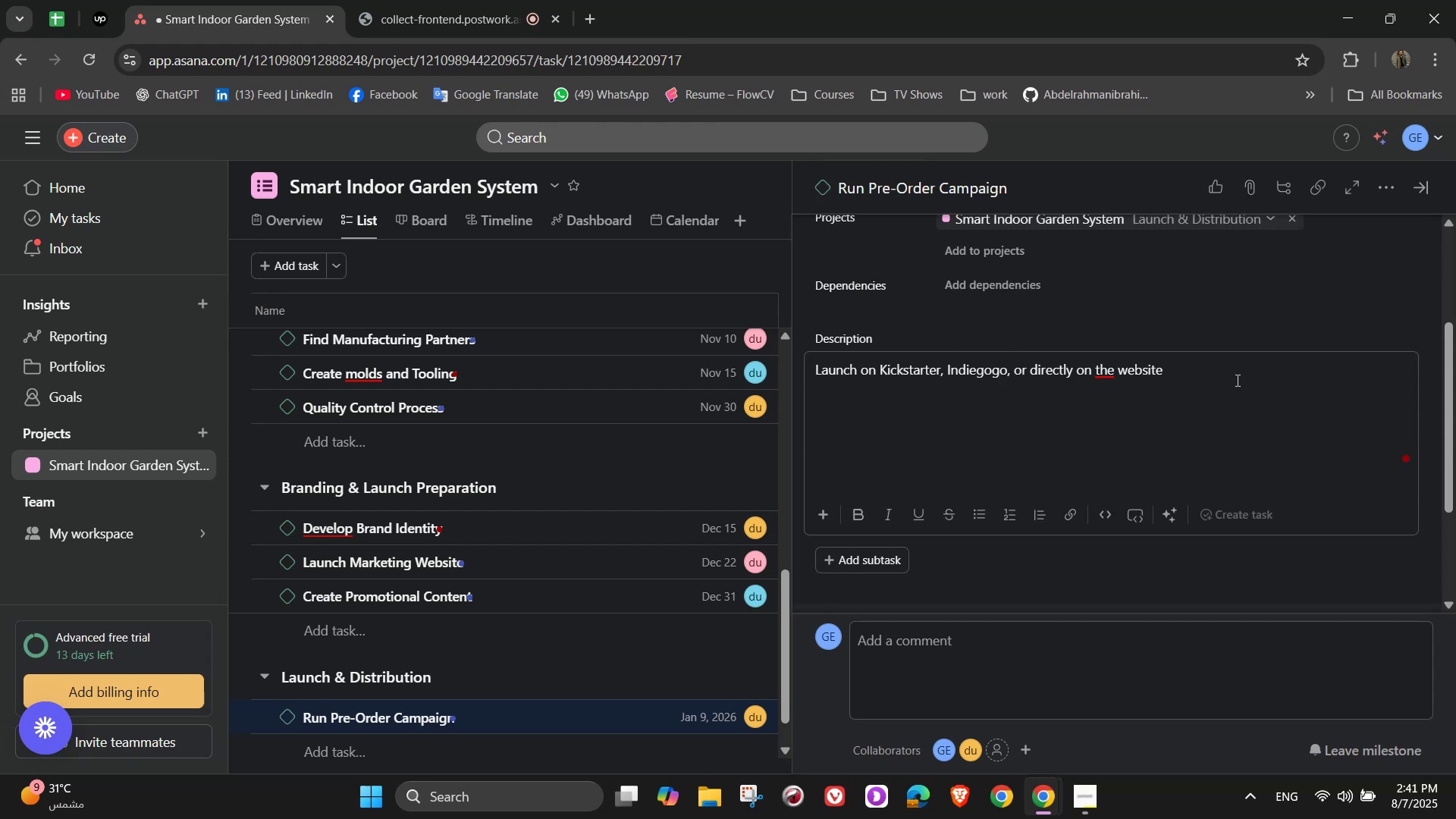 
left_click([1238, 378])
 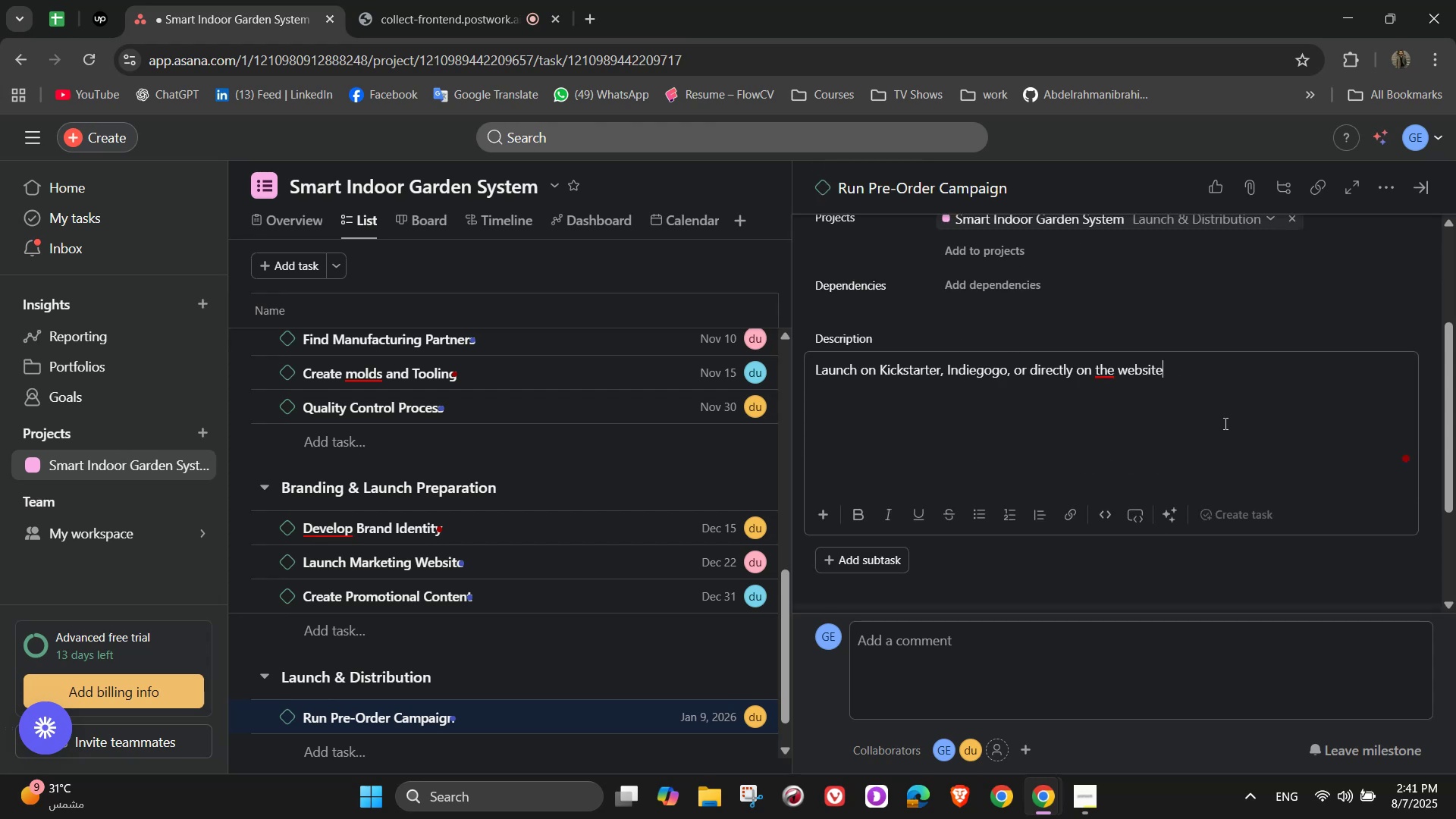 
scroll: coordinate [1228, 369], scroll_direction: up, amount: 3.0
 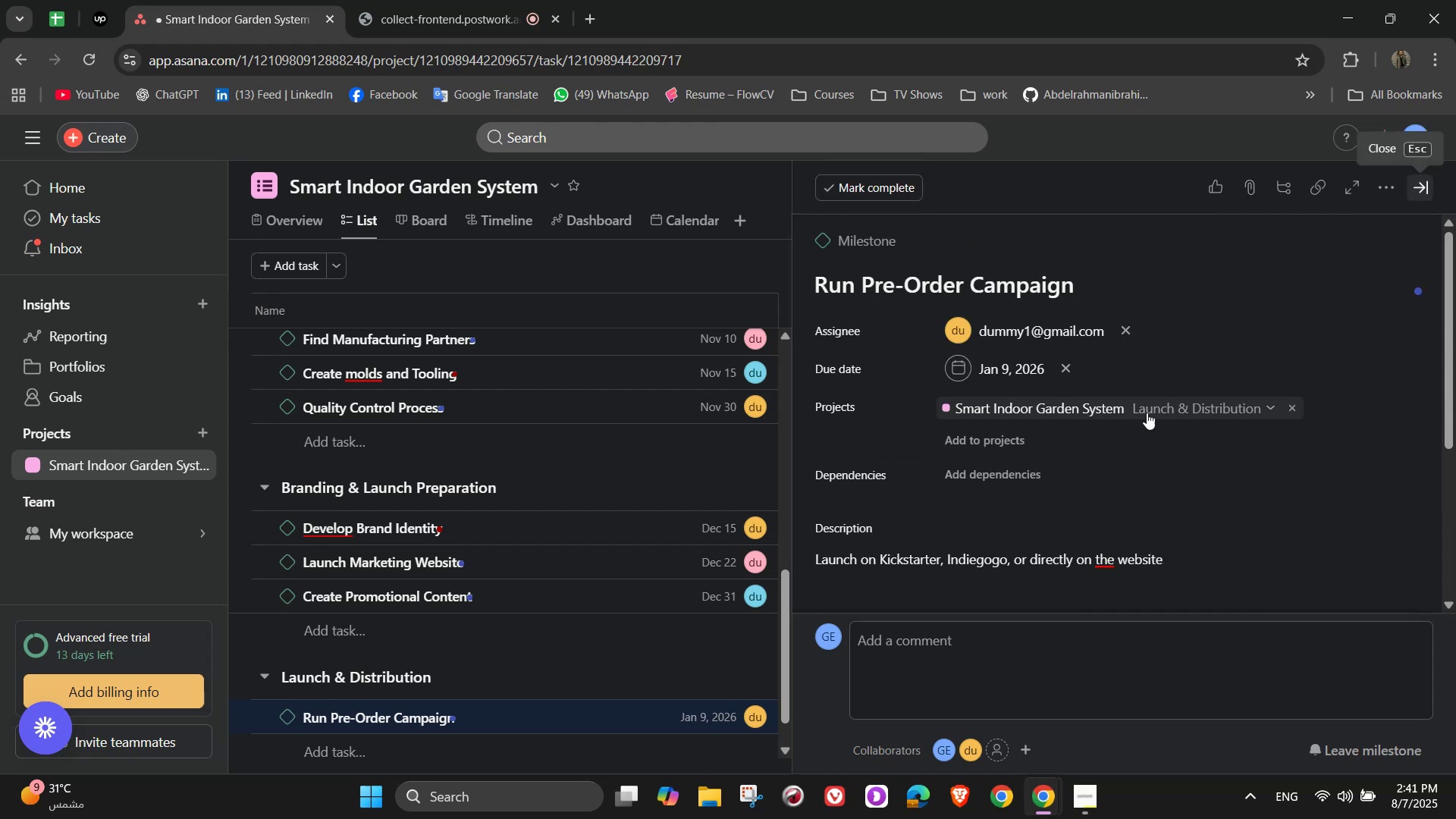 
scroll: coordinate [643, 612], scroll_direction: down, amount: 1.0
 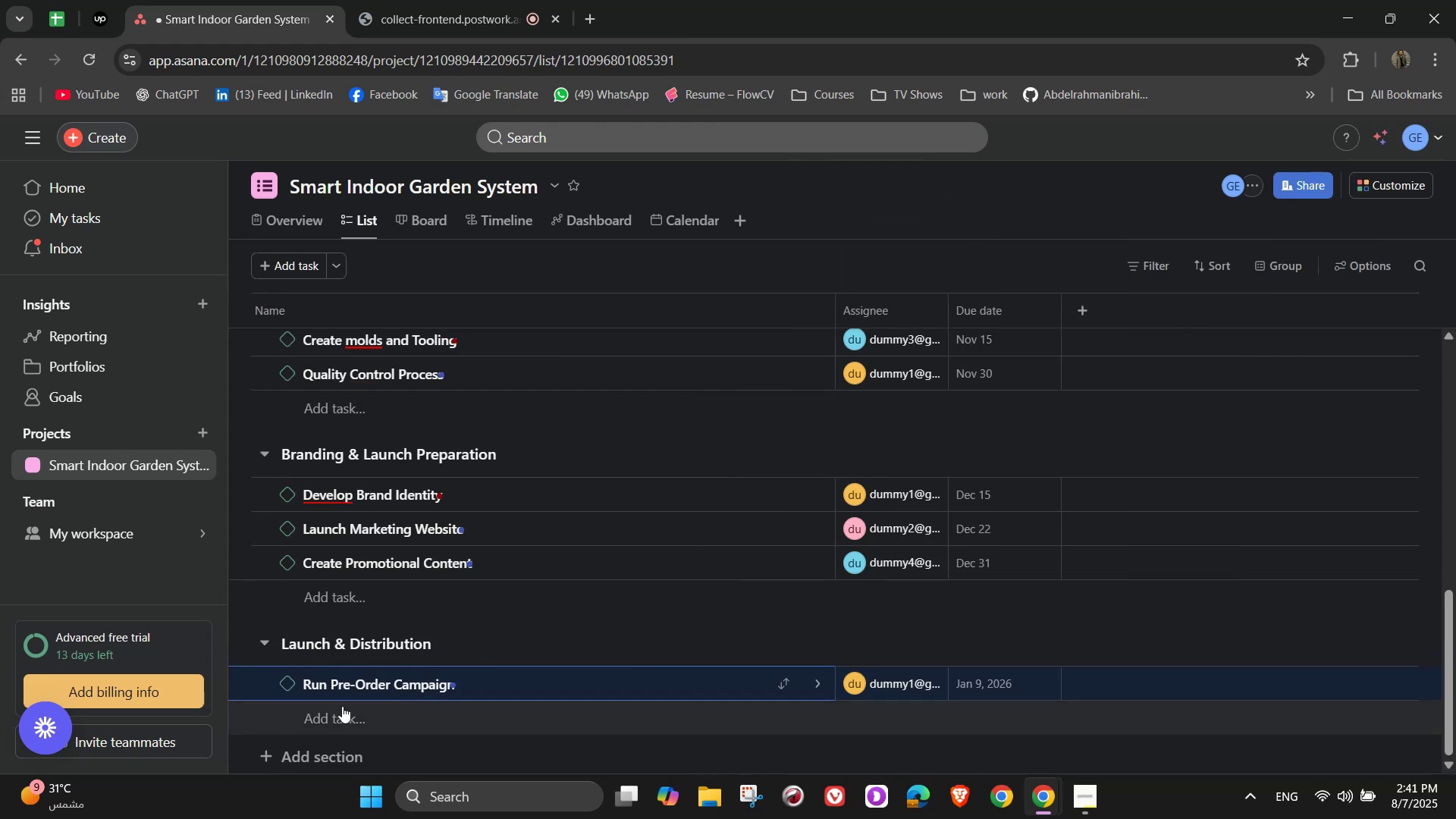 
left_click([343, 704])
 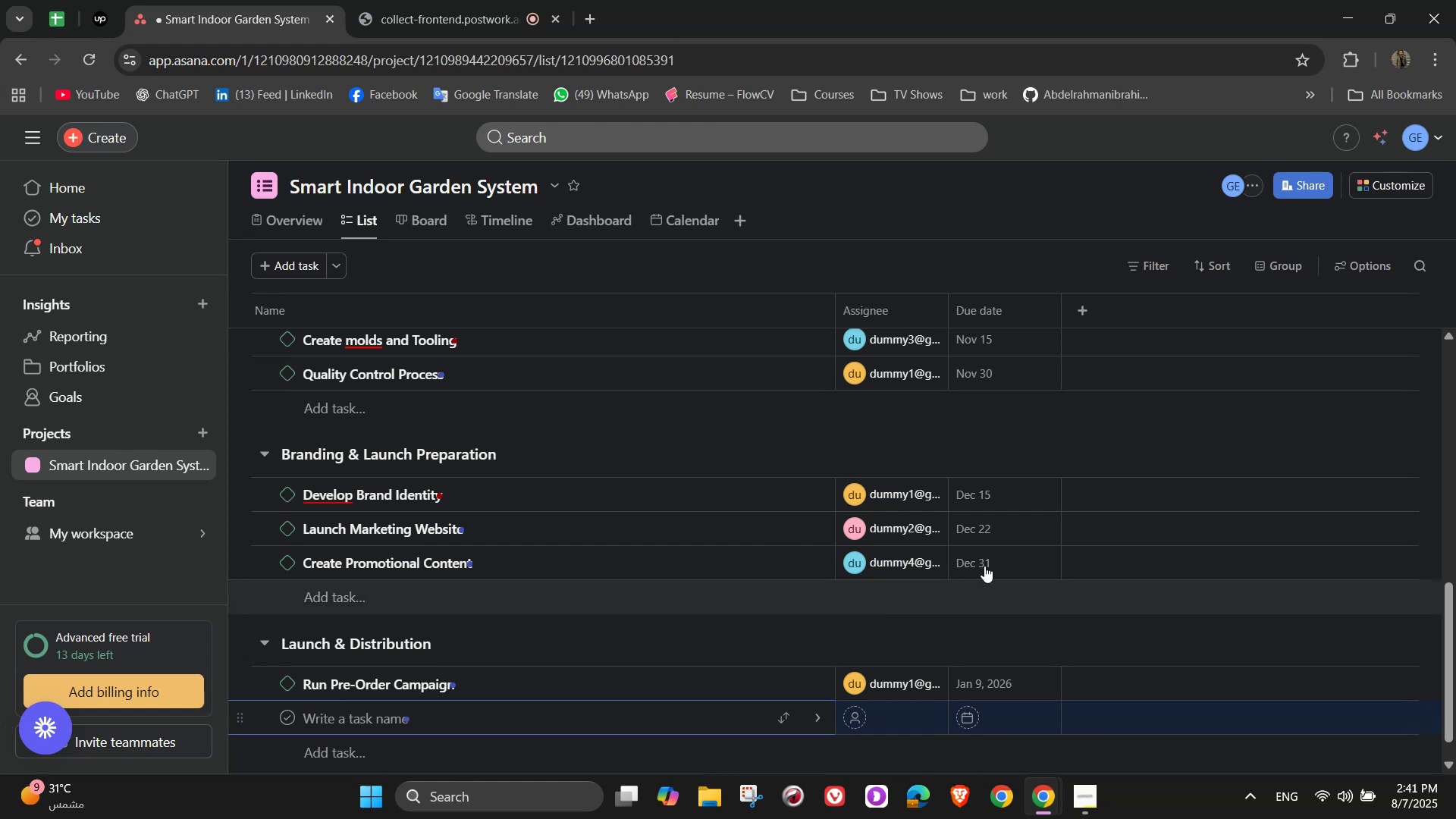 
type(Set Up Fulfillment Logistics)
 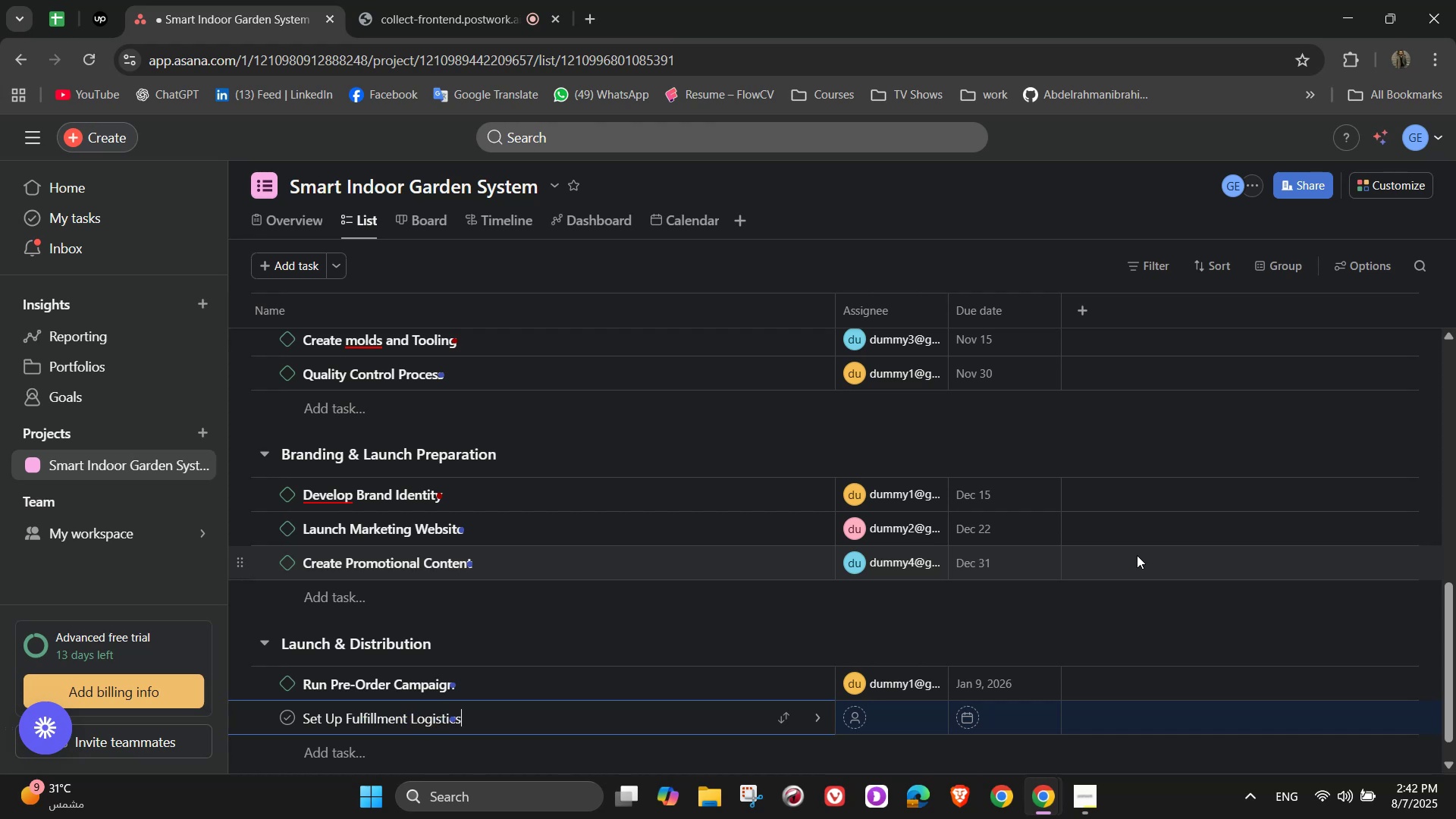 
left_click([817, 723])
 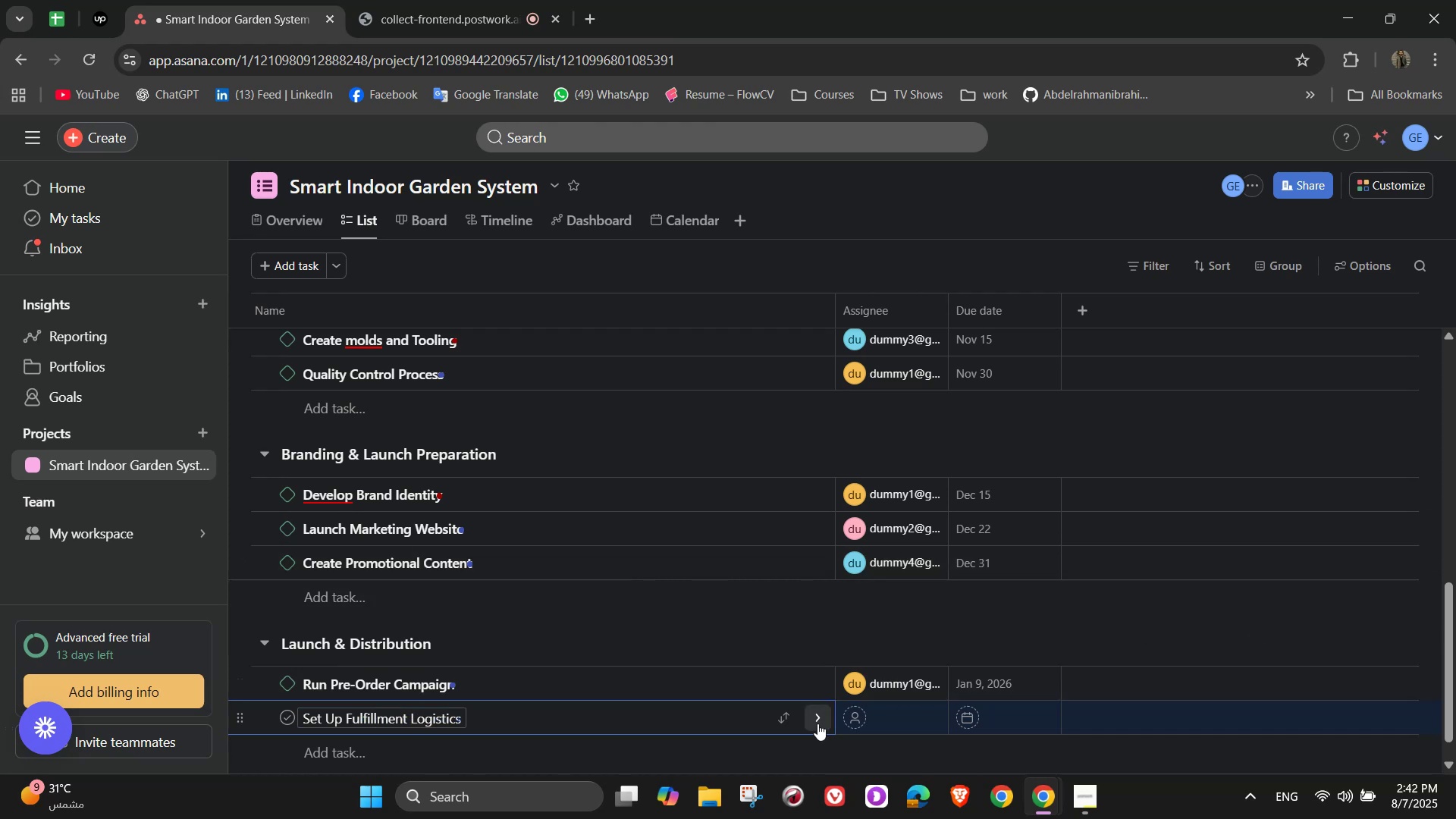 
mouse_move([830, 711])
 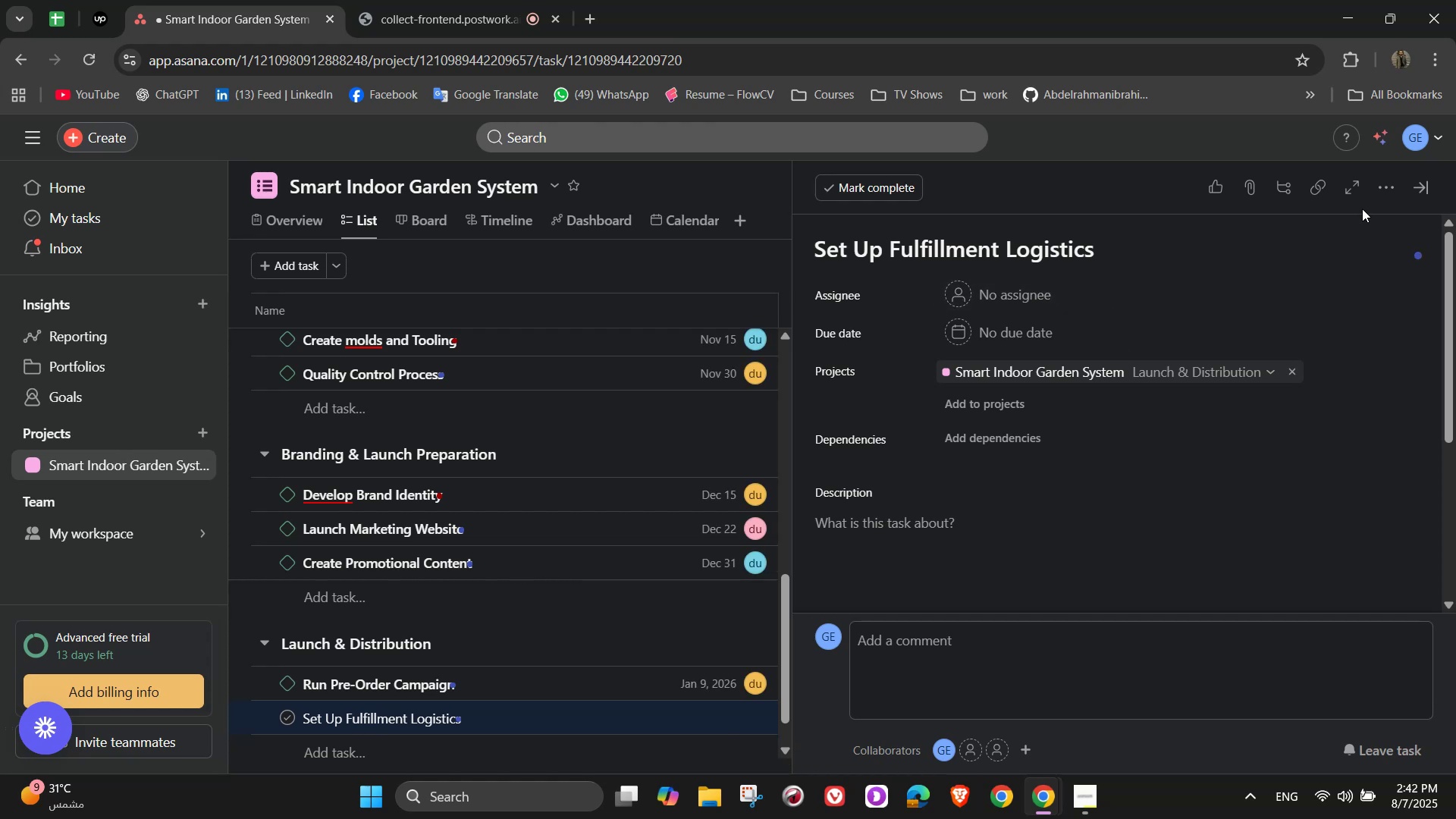 
left_click([1379, 188])
 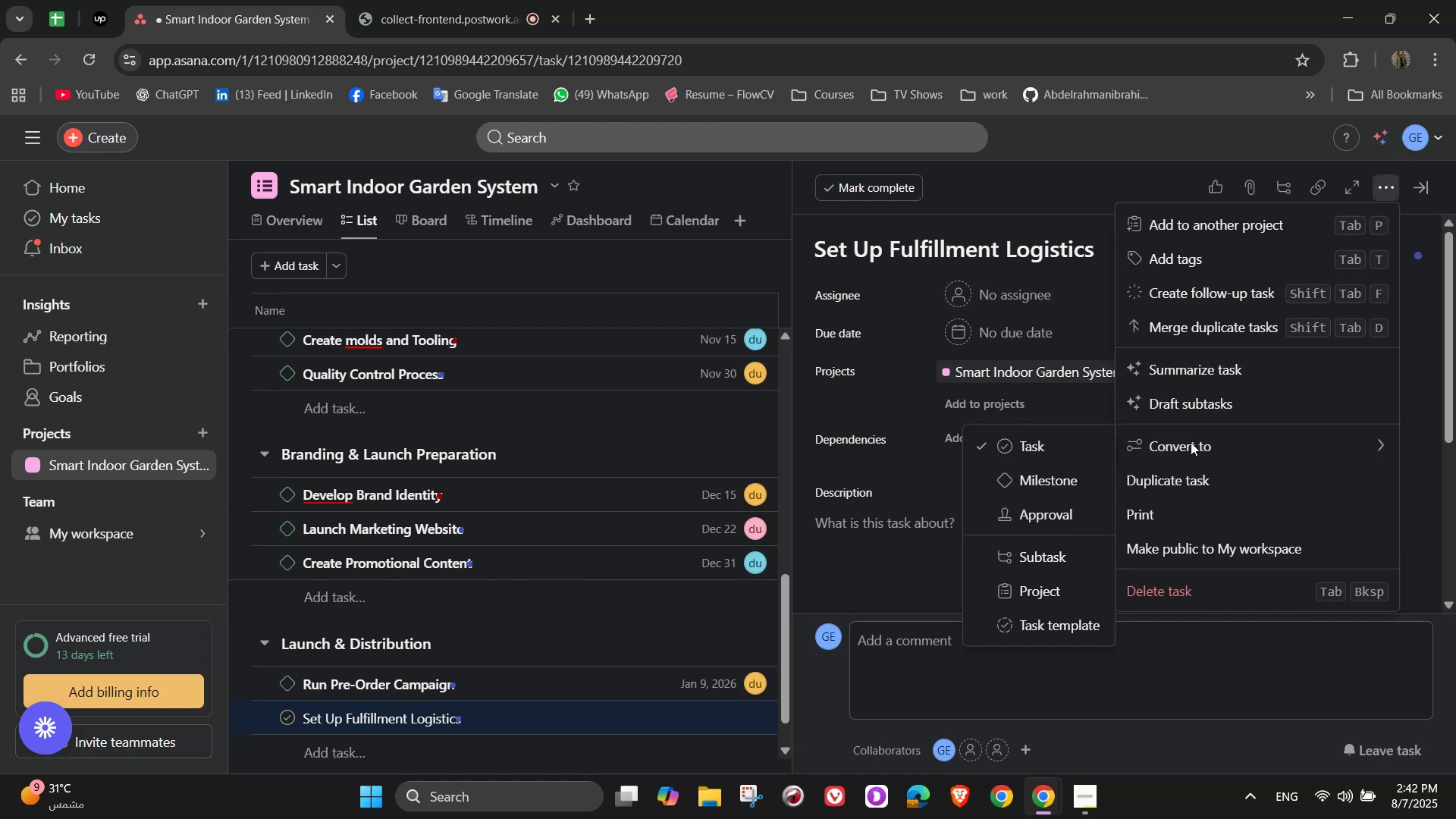 
left_click([1035, 479])
 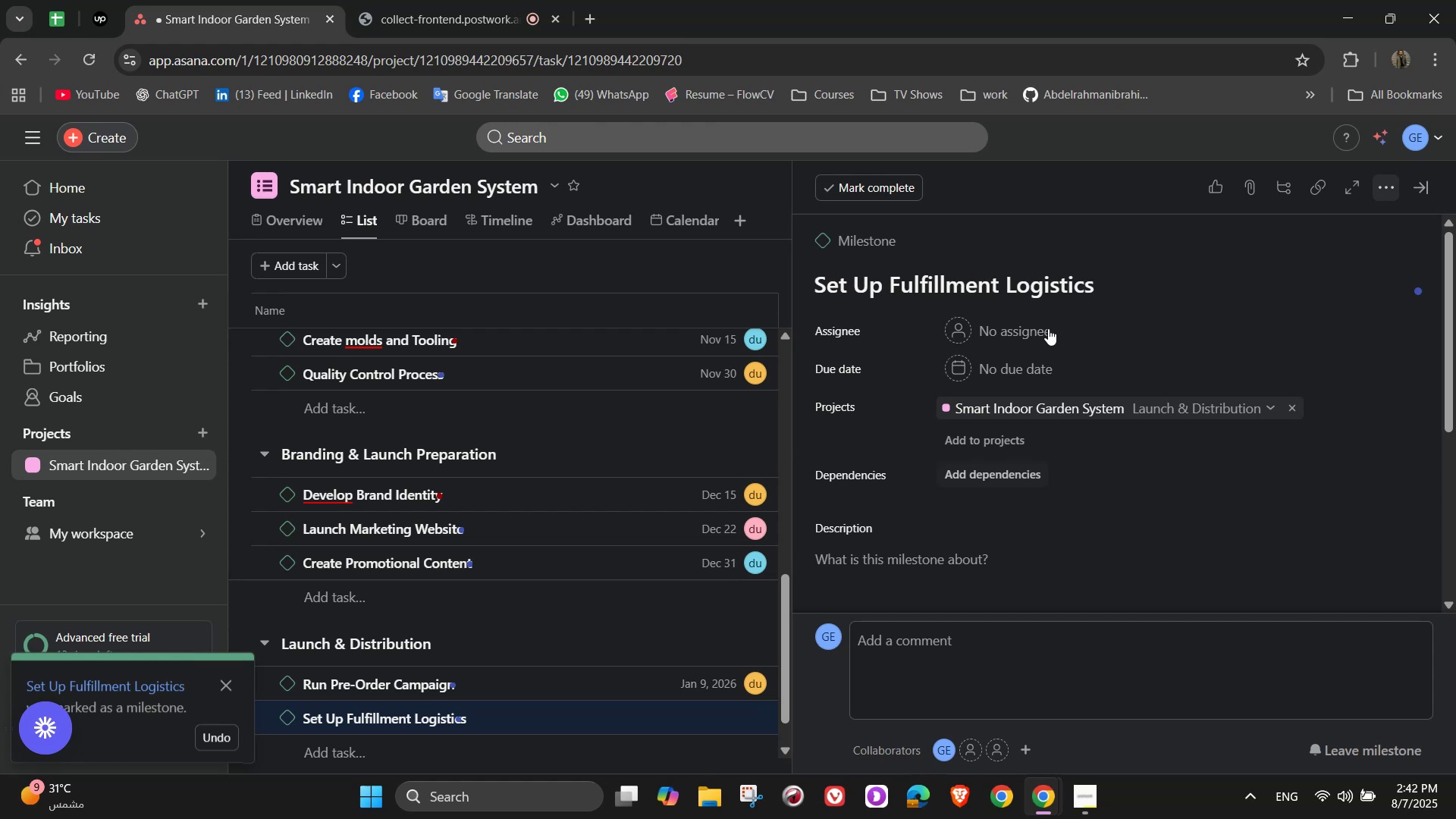 
left_click([1015, 335])
 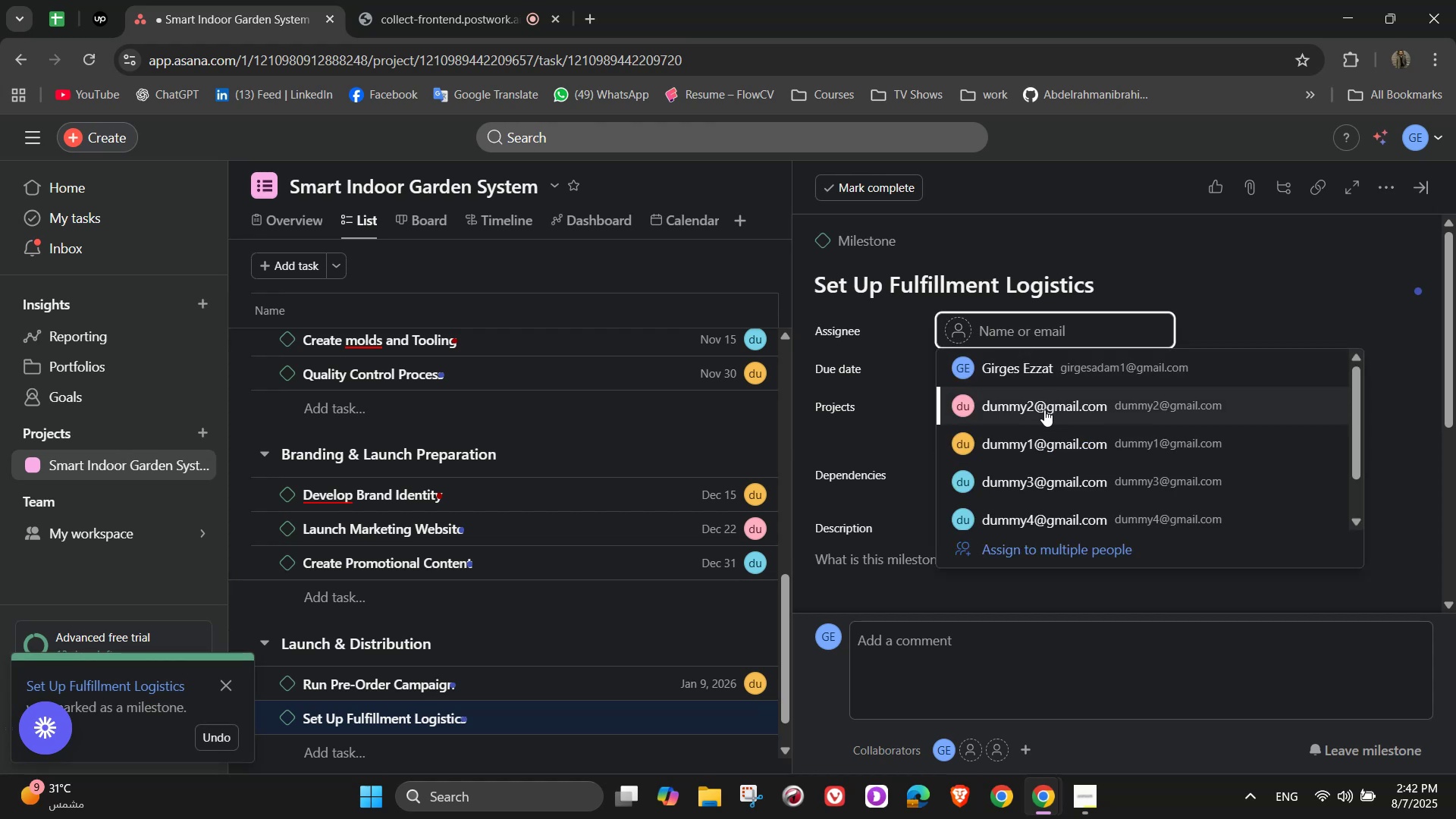 
left_click([1043, 410])
 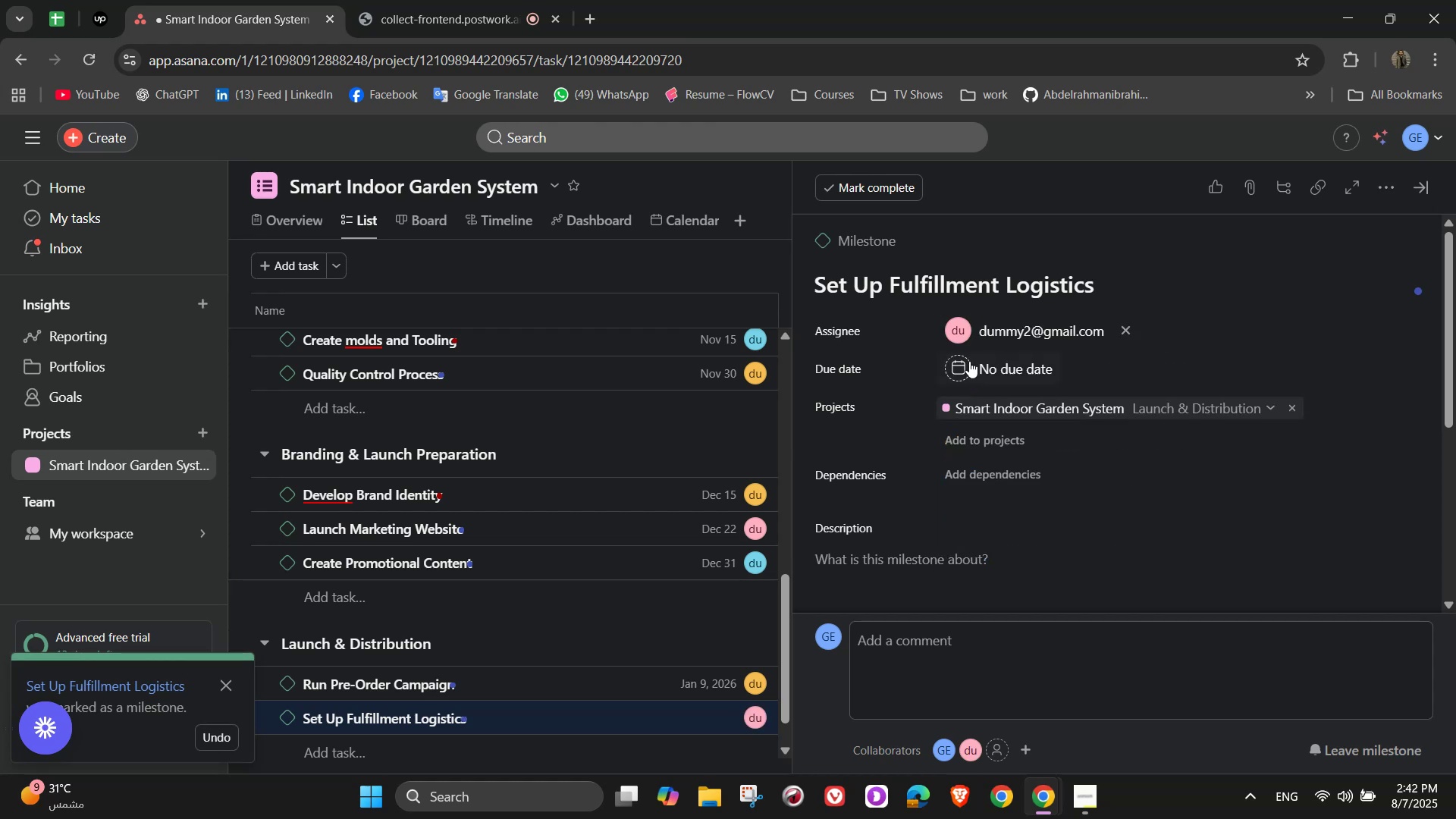 
left_click([974, 368])
 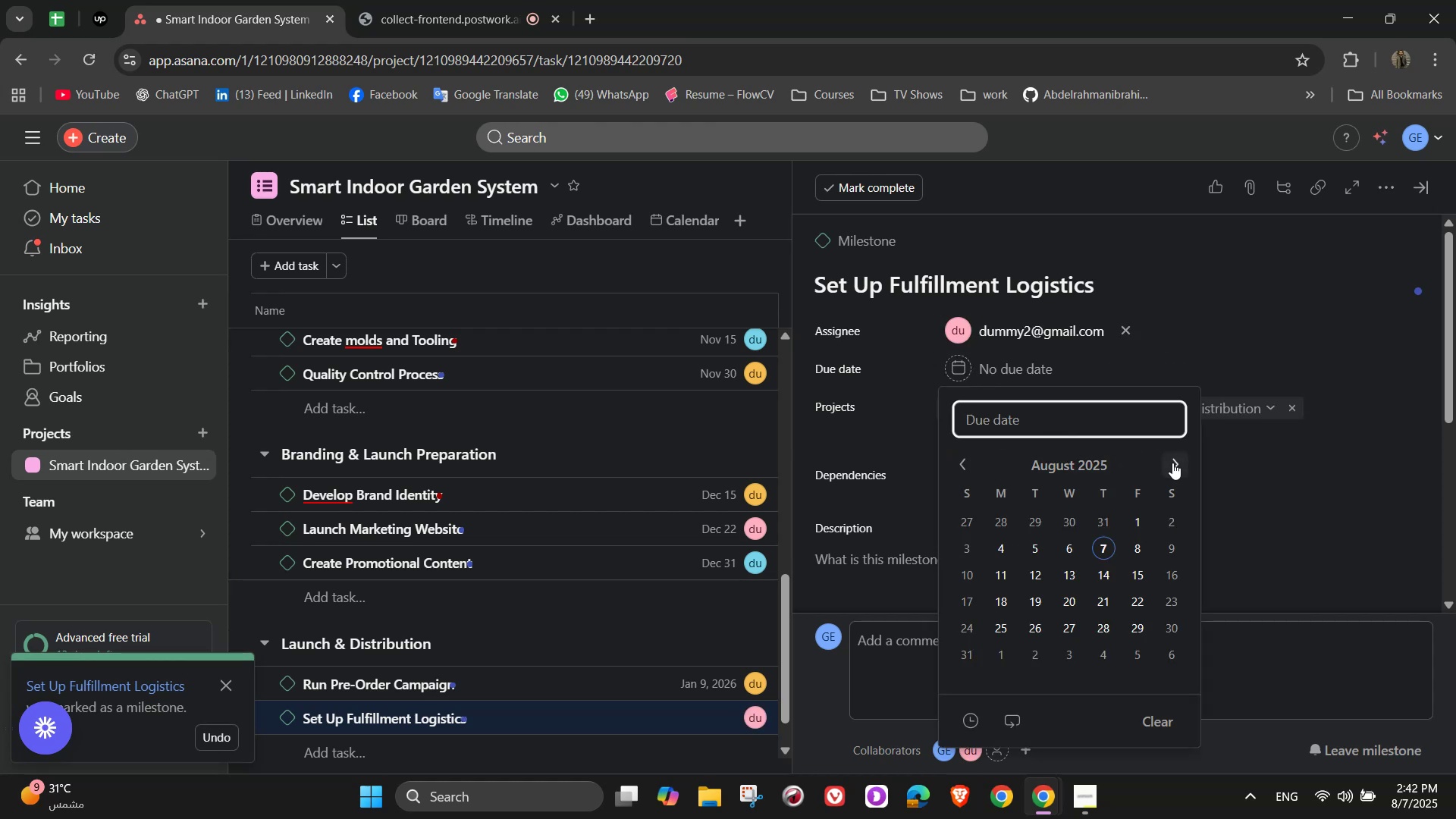 
double_click([1174, 461])
 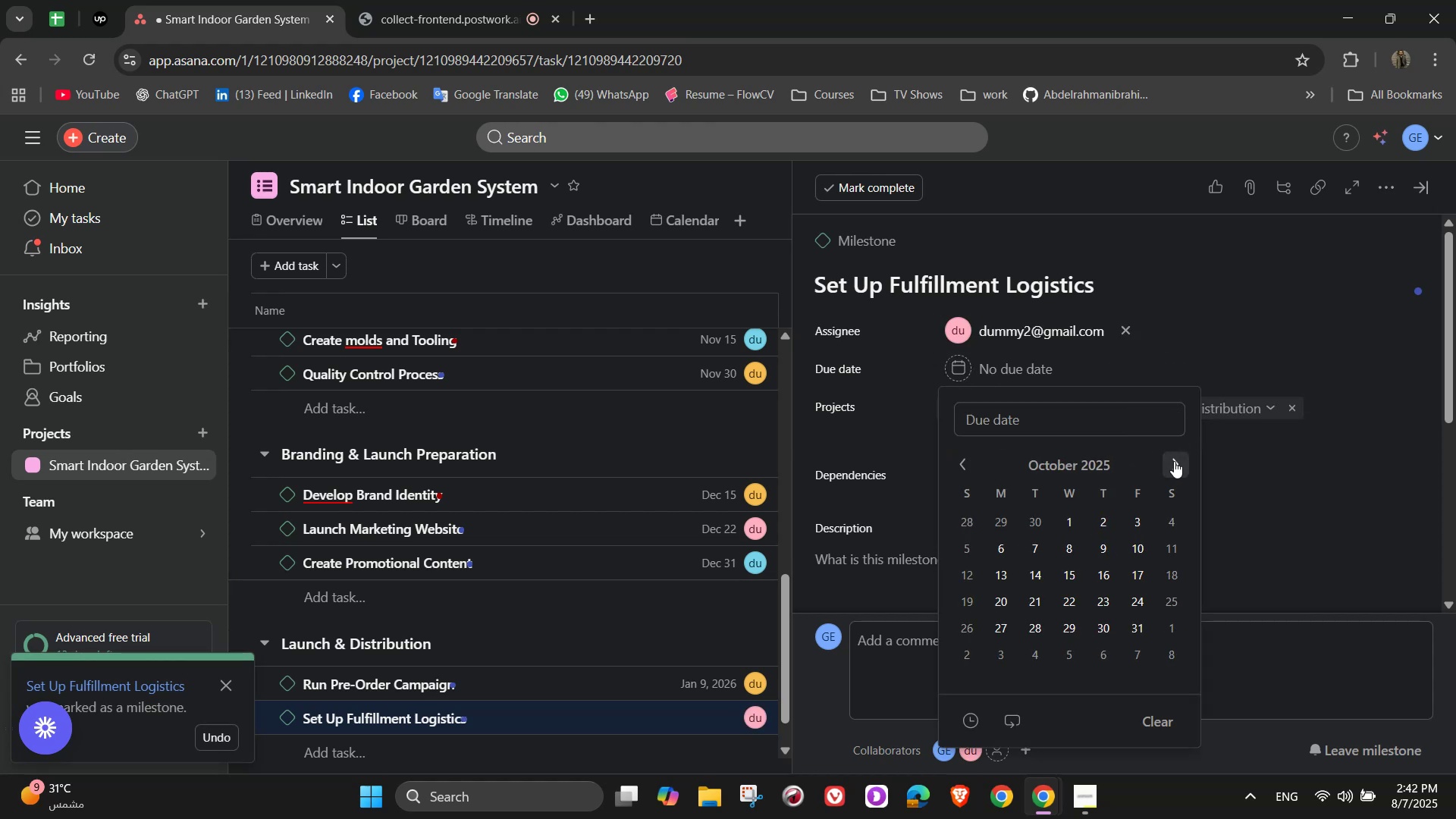 
triple_click([1174, 461])
 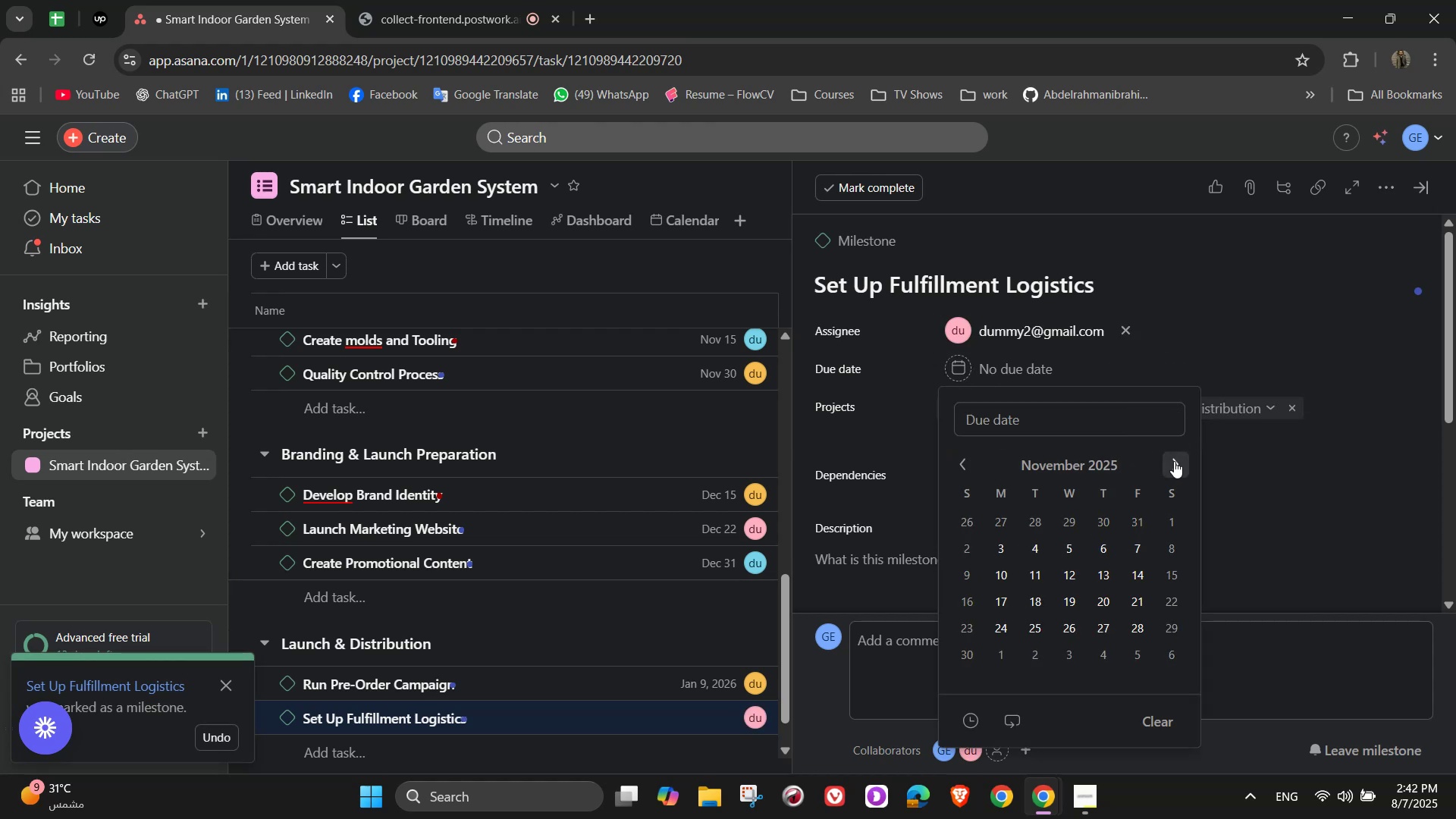 
triple_click([1174, 461])
 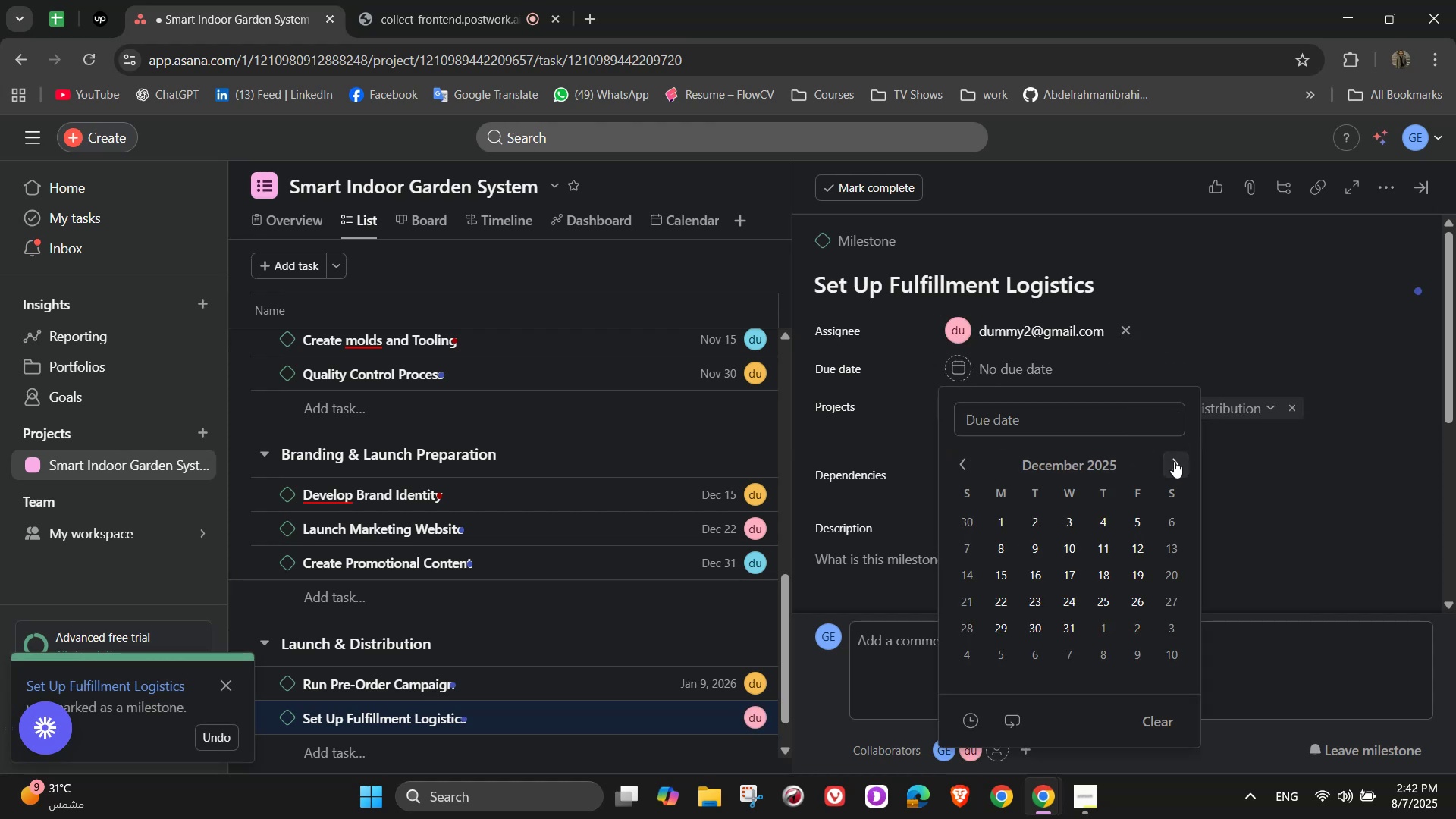 
left_click([1174, 461])
 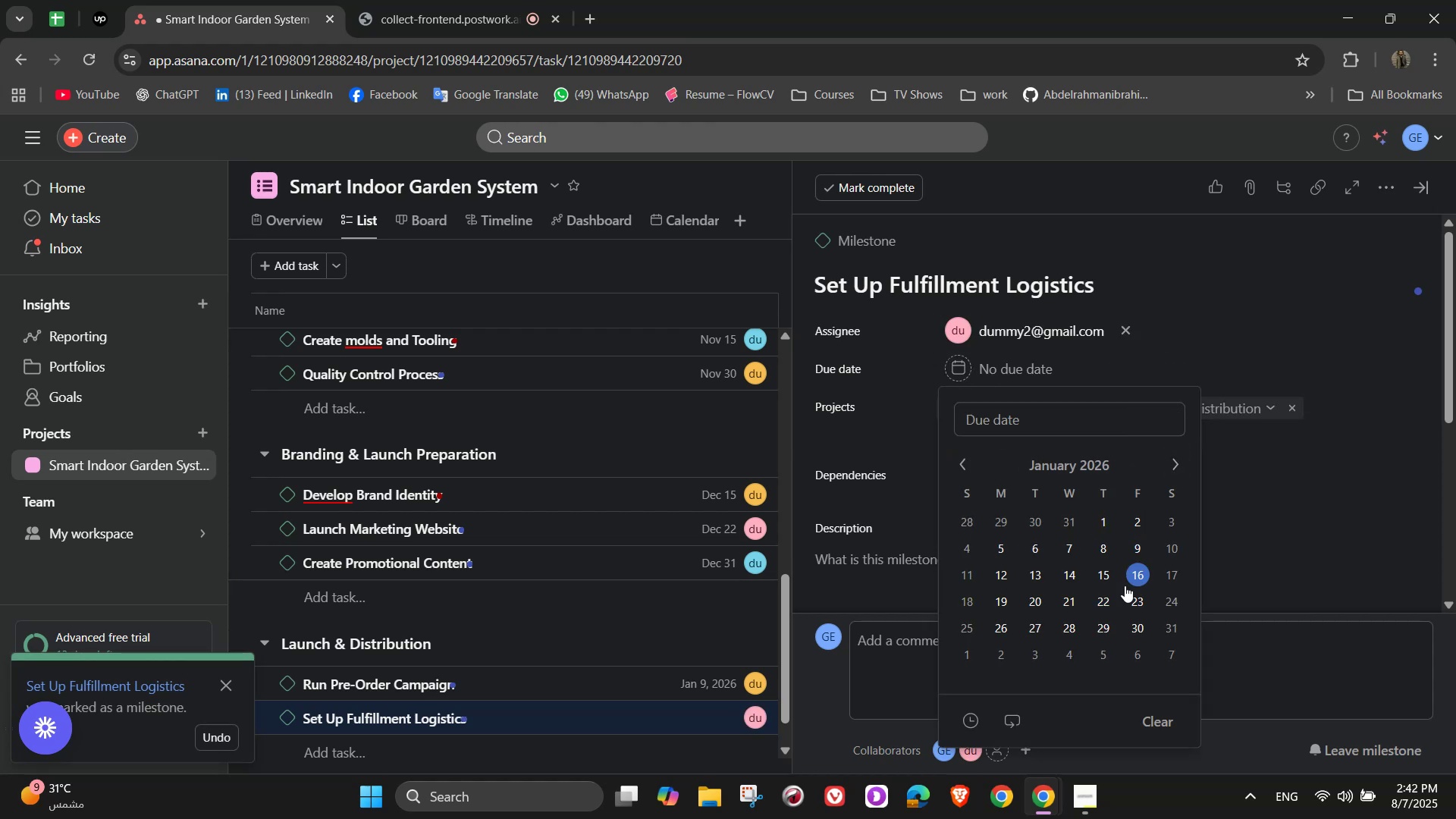 
left_click([1136, 582])
 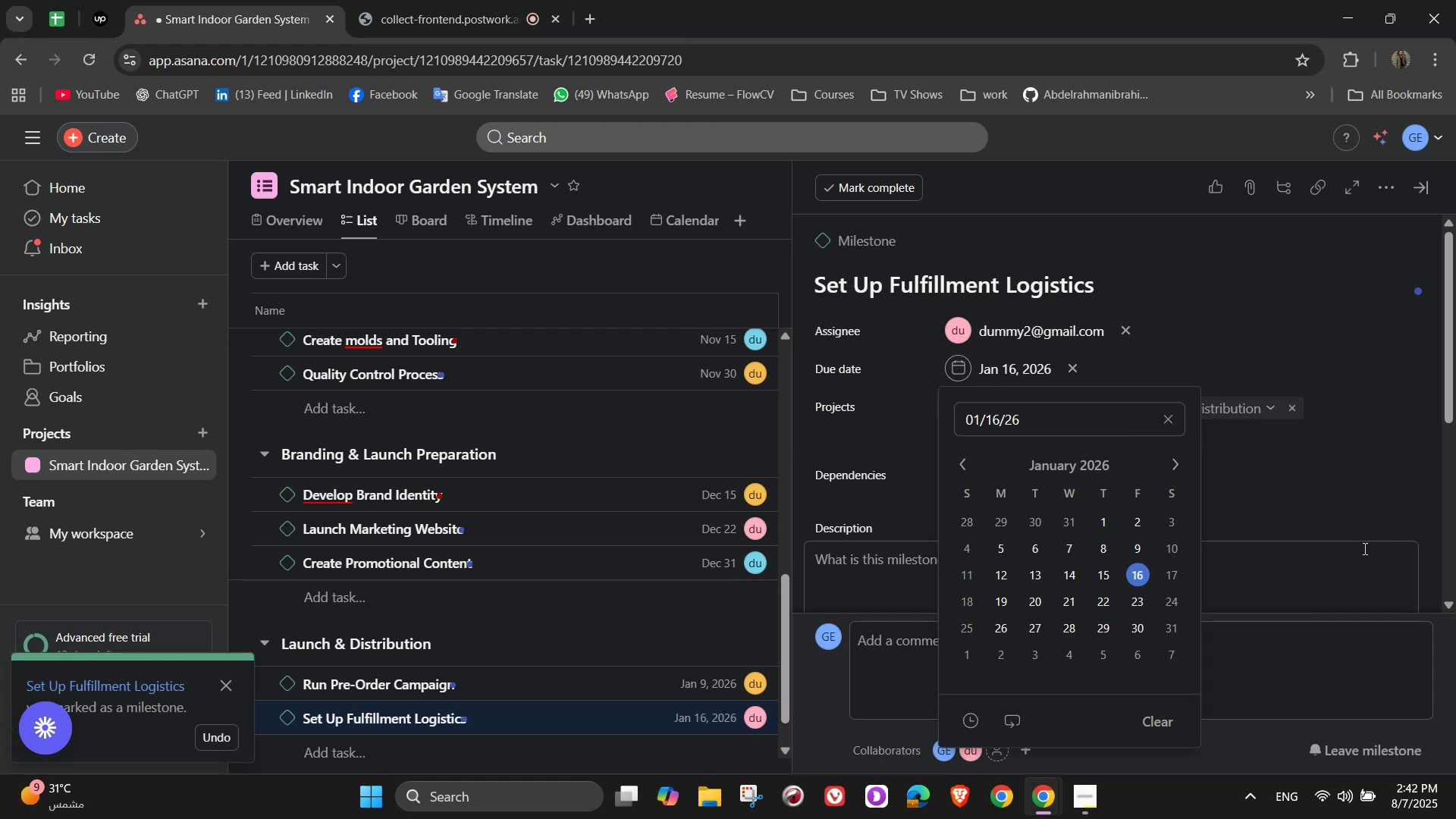 
left_click([1363, 548])
 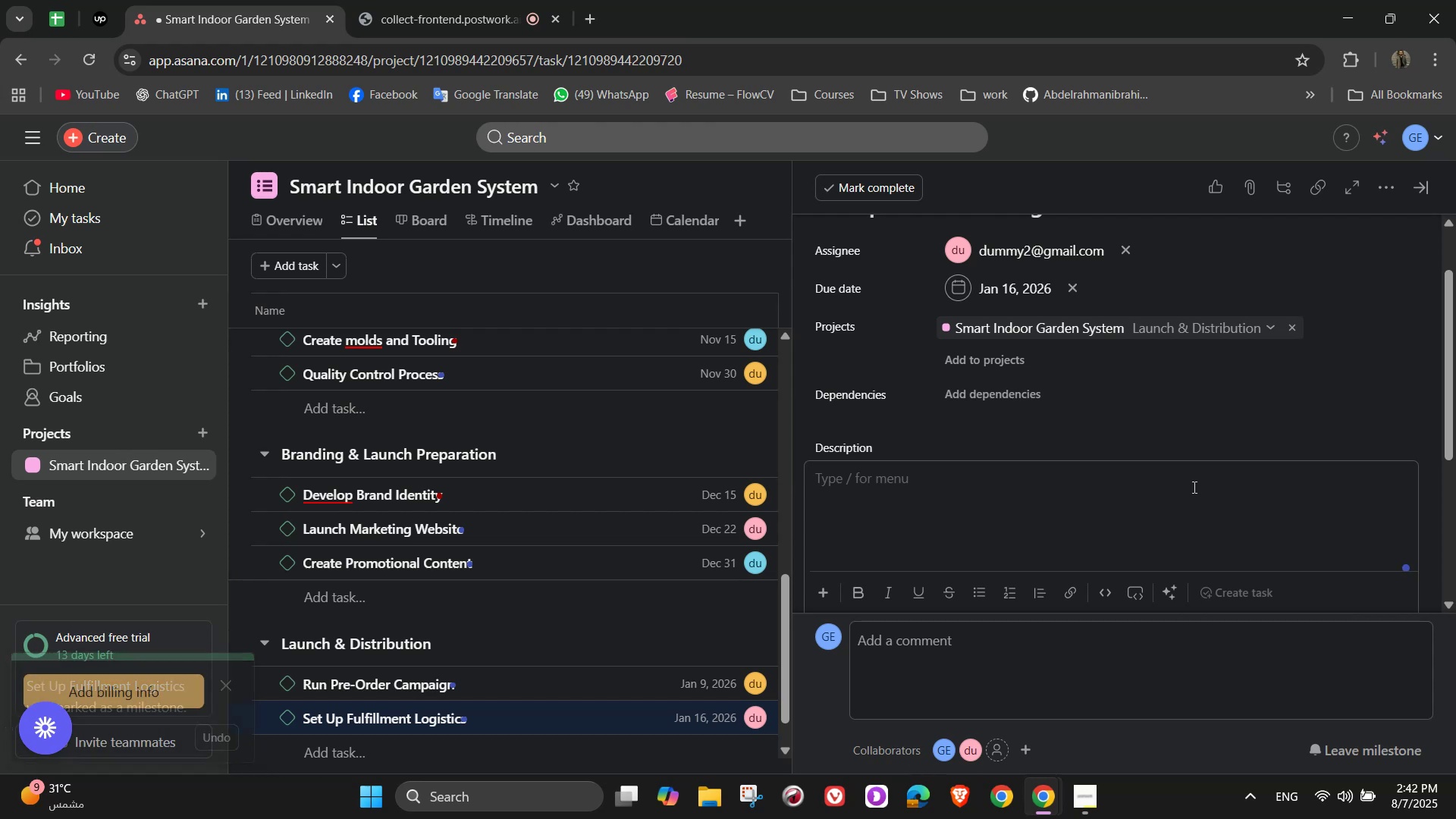 
hold_key(key=ShiftLeft, duration=1.52)
 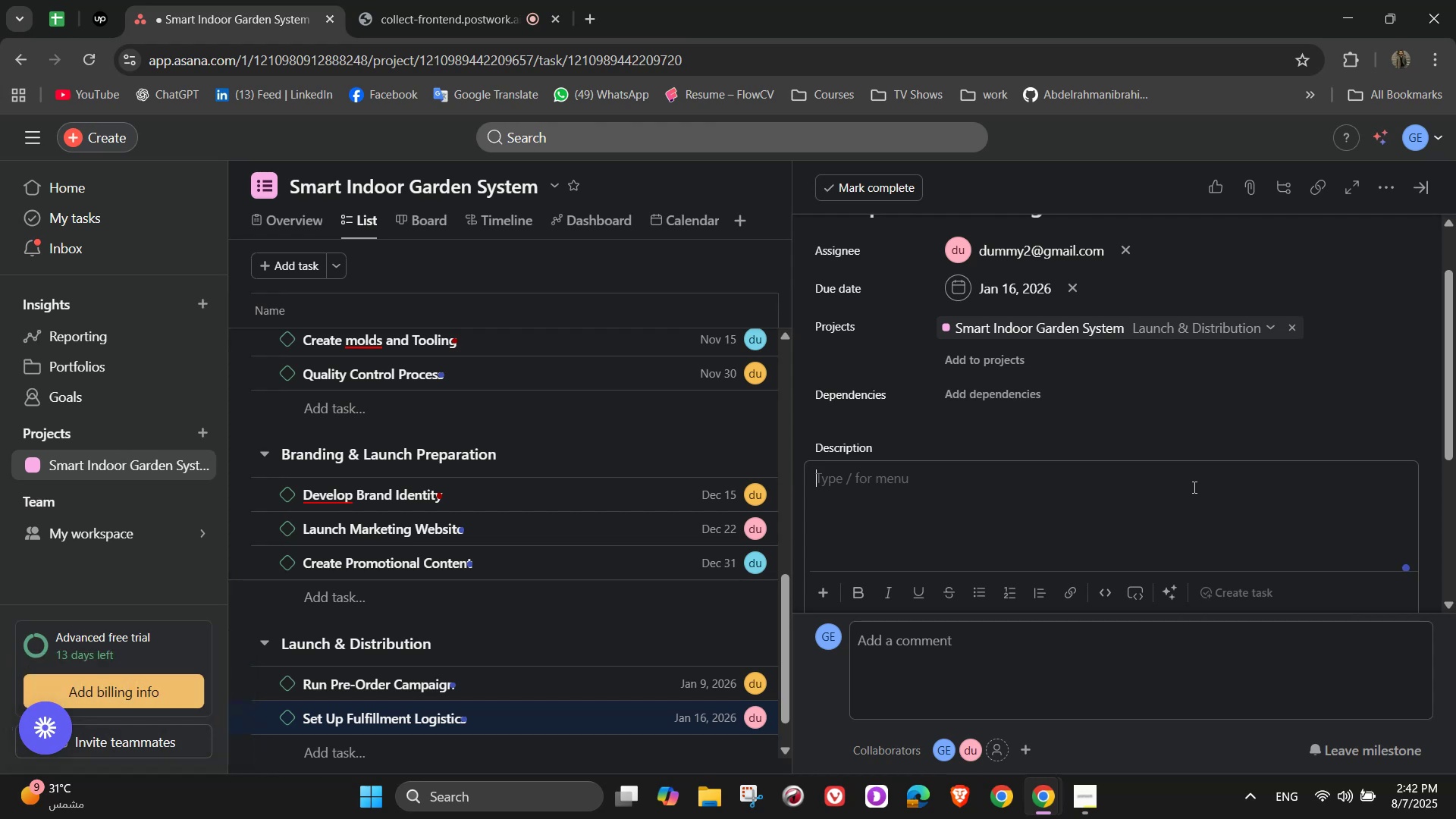 
type(Coordinate with warehouses and courier for international delivery)
 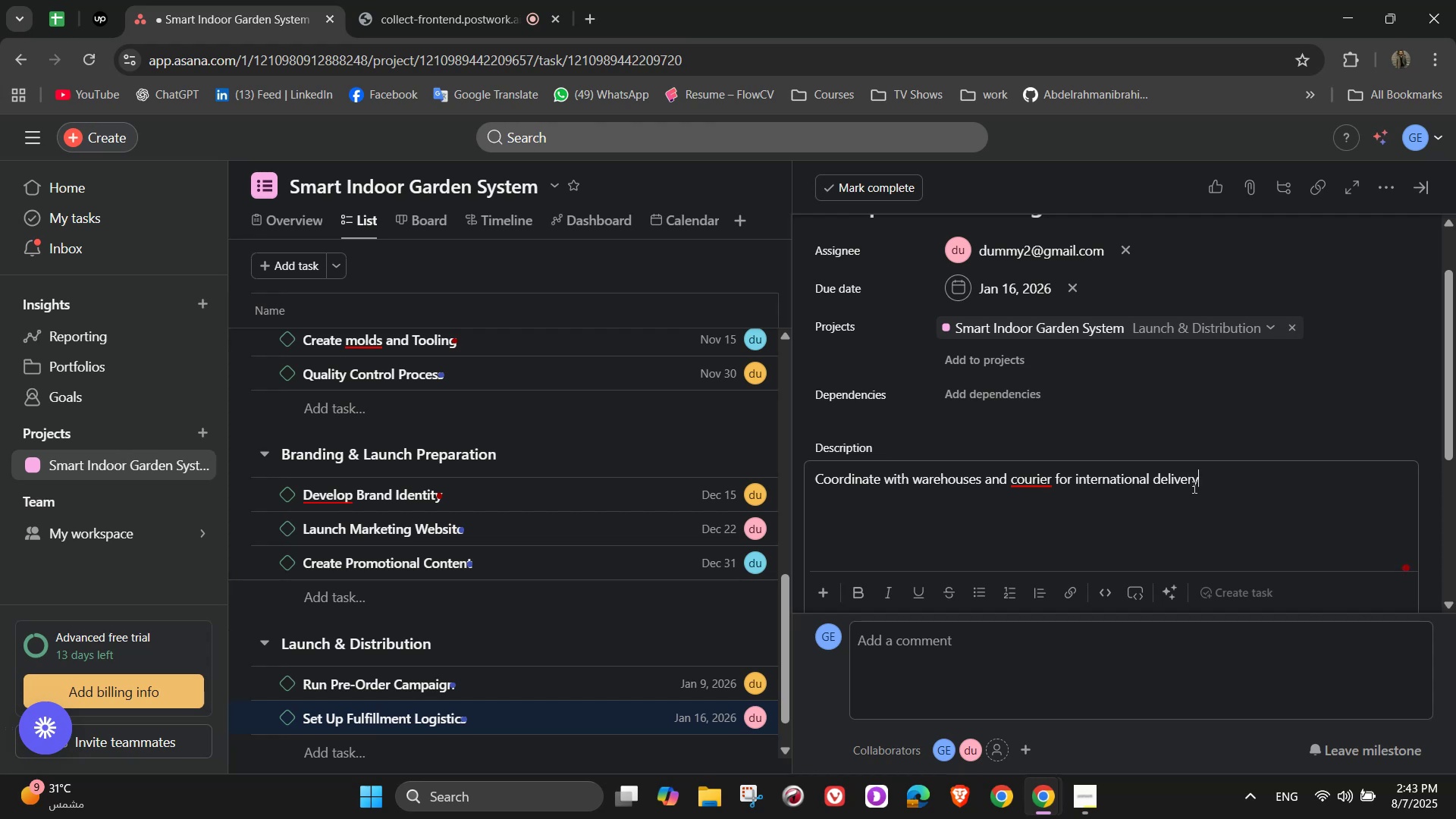 
wait(12.67)
 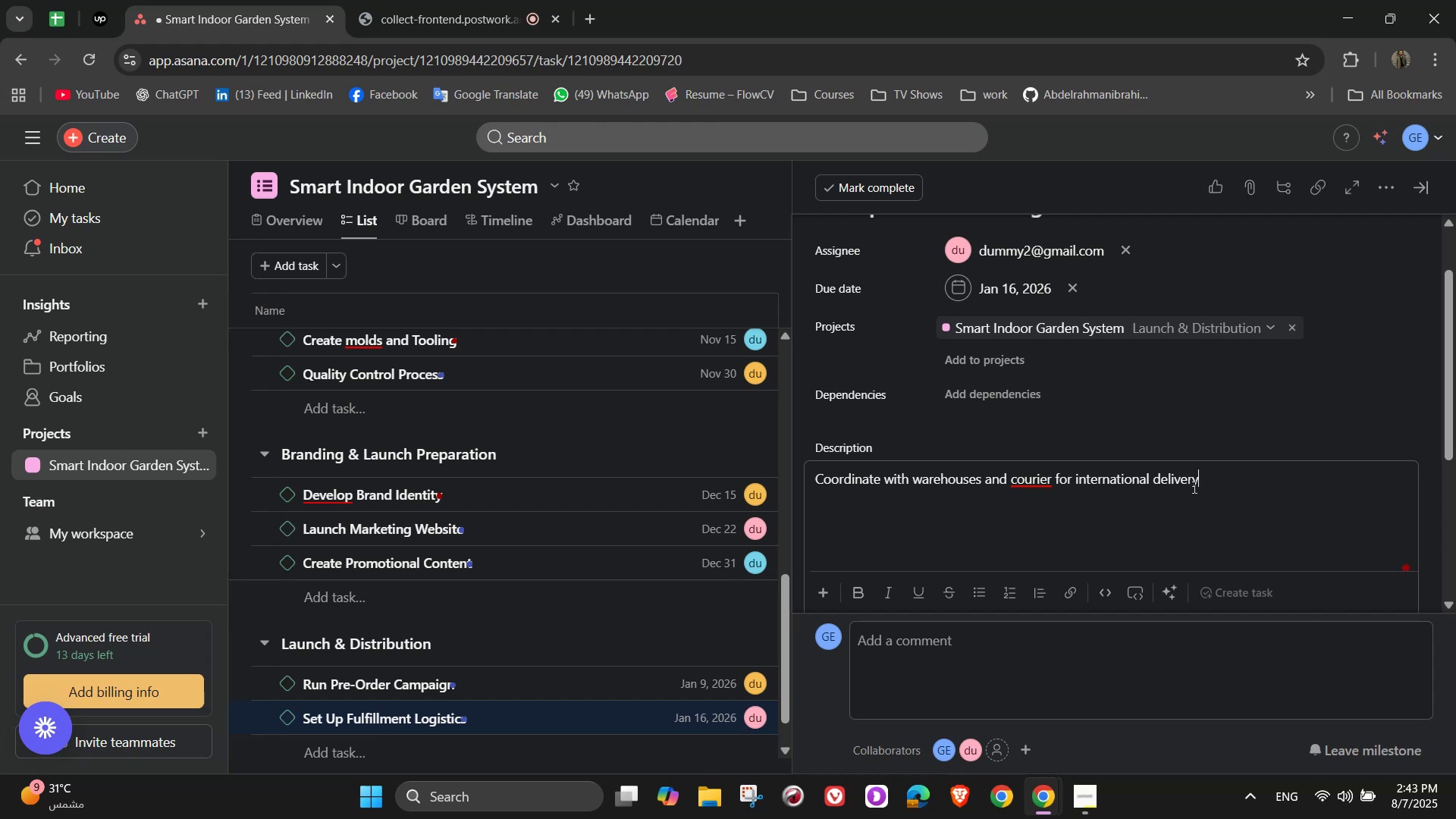 
scroll: coordinate [1293, 321], scroll_direction: up, amount: 1.0
 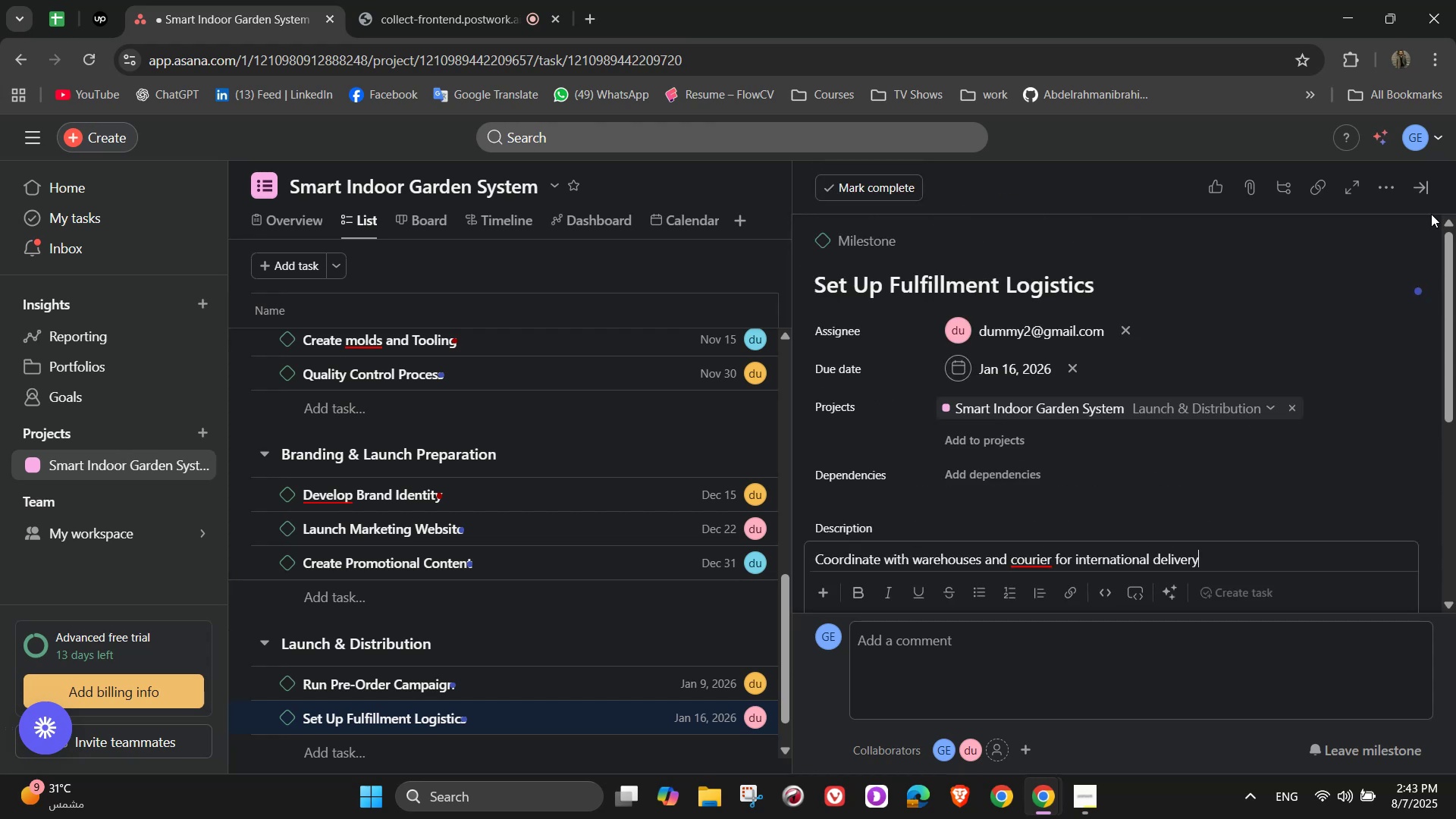 
left_click([1419, 187])
 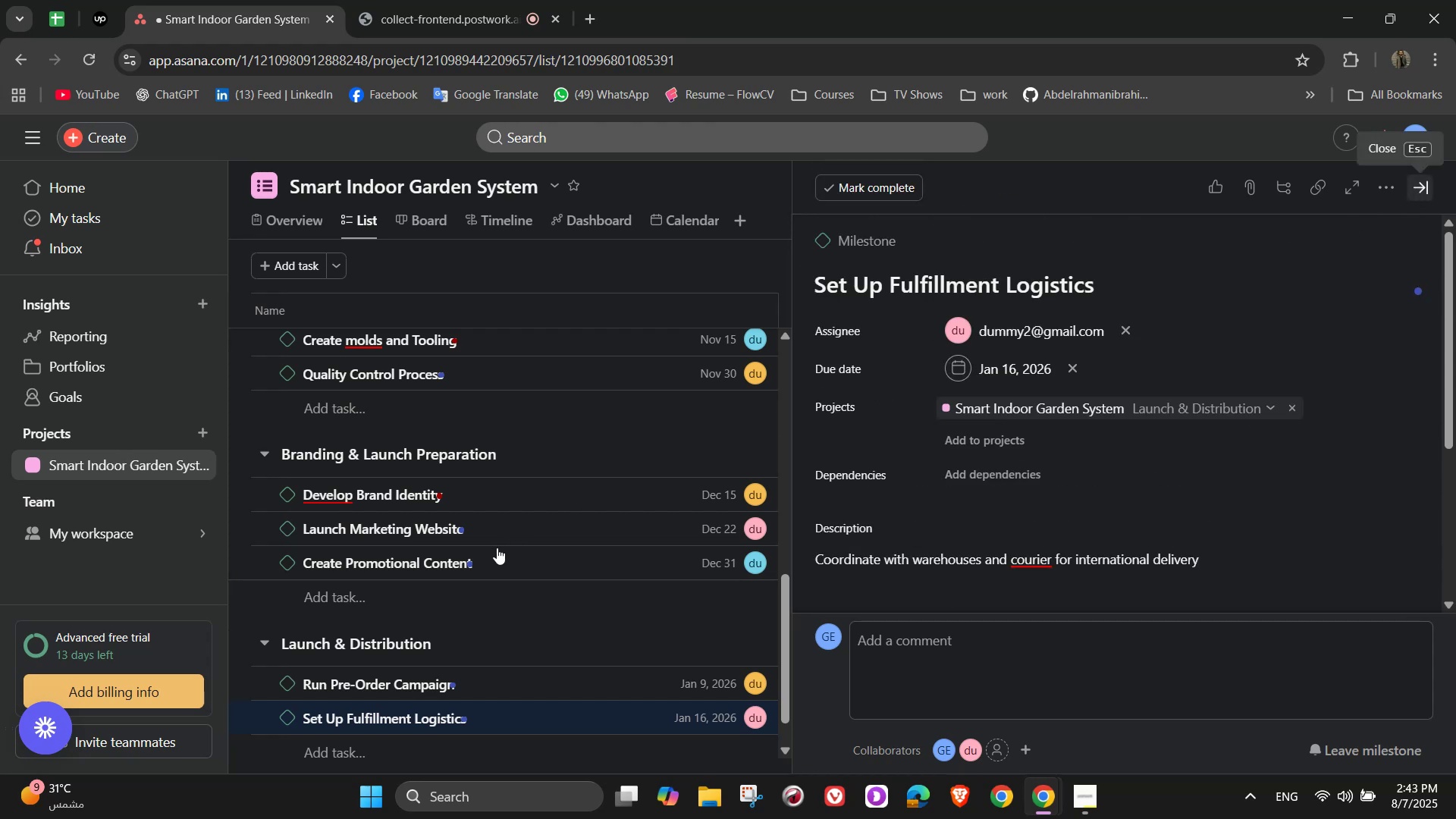 
scroll: coordinate [521, 596], scroll_direction: down, amount: 2.0
 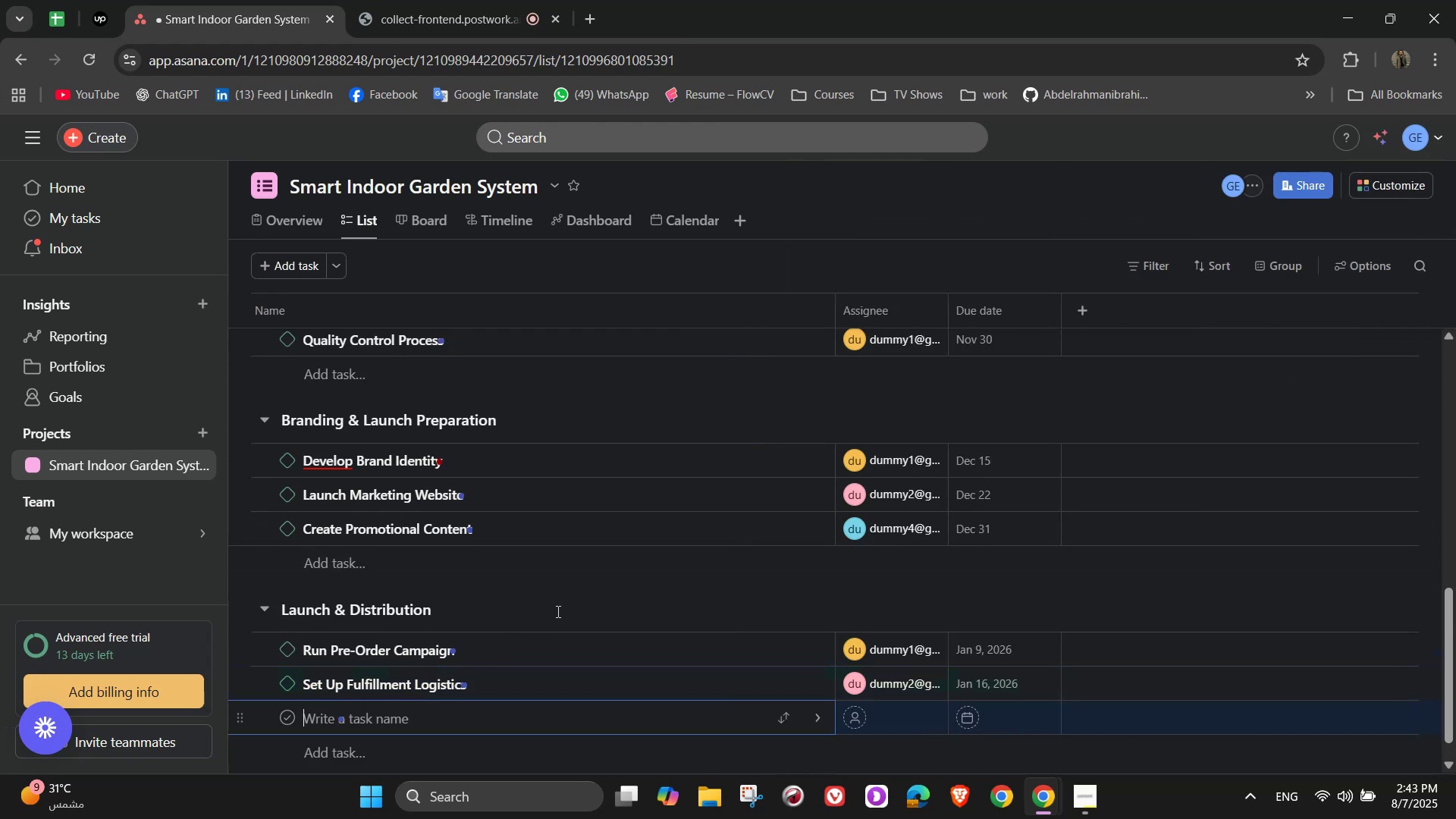 
type(Customer Onboarding Support)
 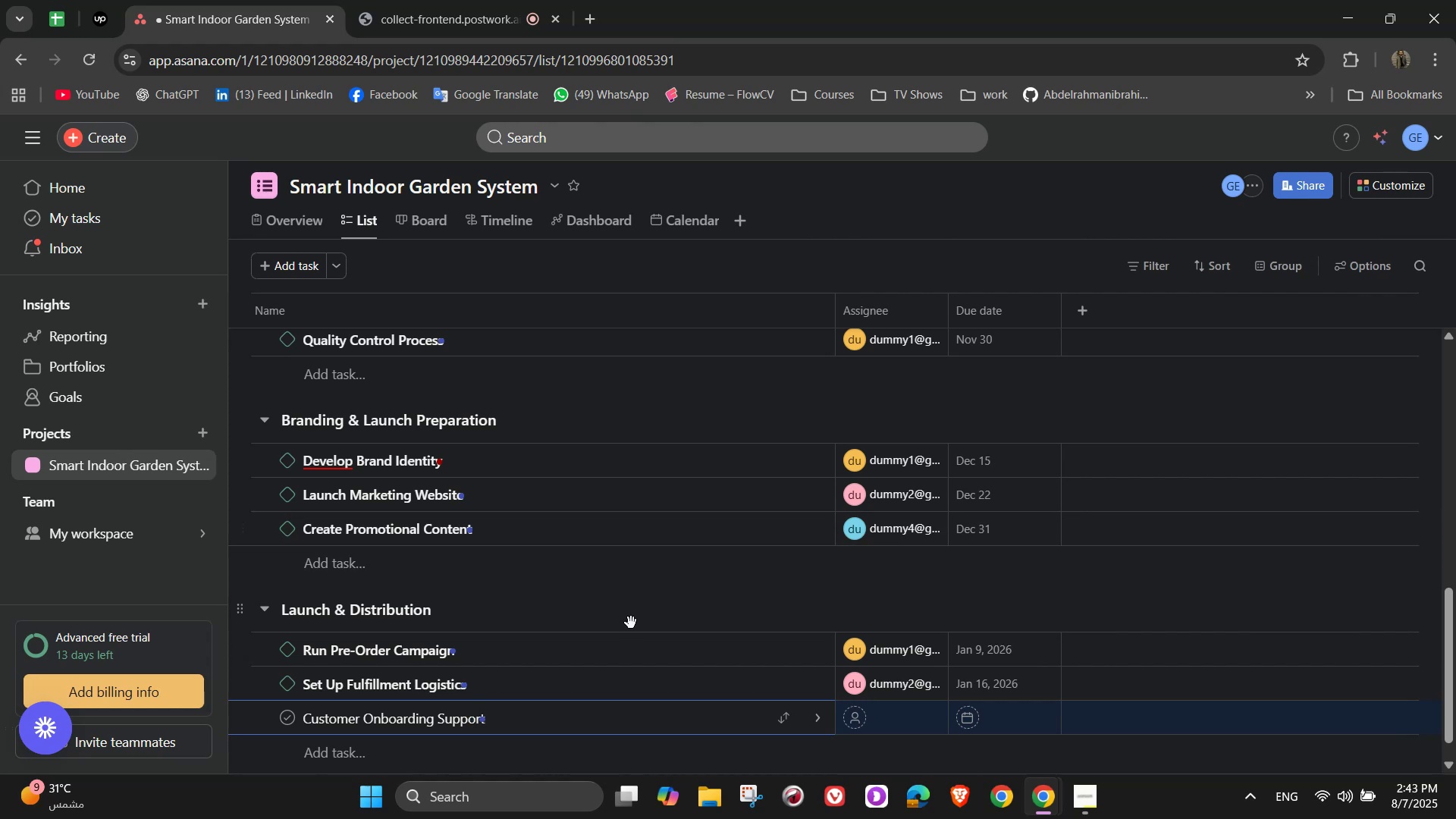 
left_click_drag(start_coordinate=[812, 723], to_coordinate=[817, 722])
 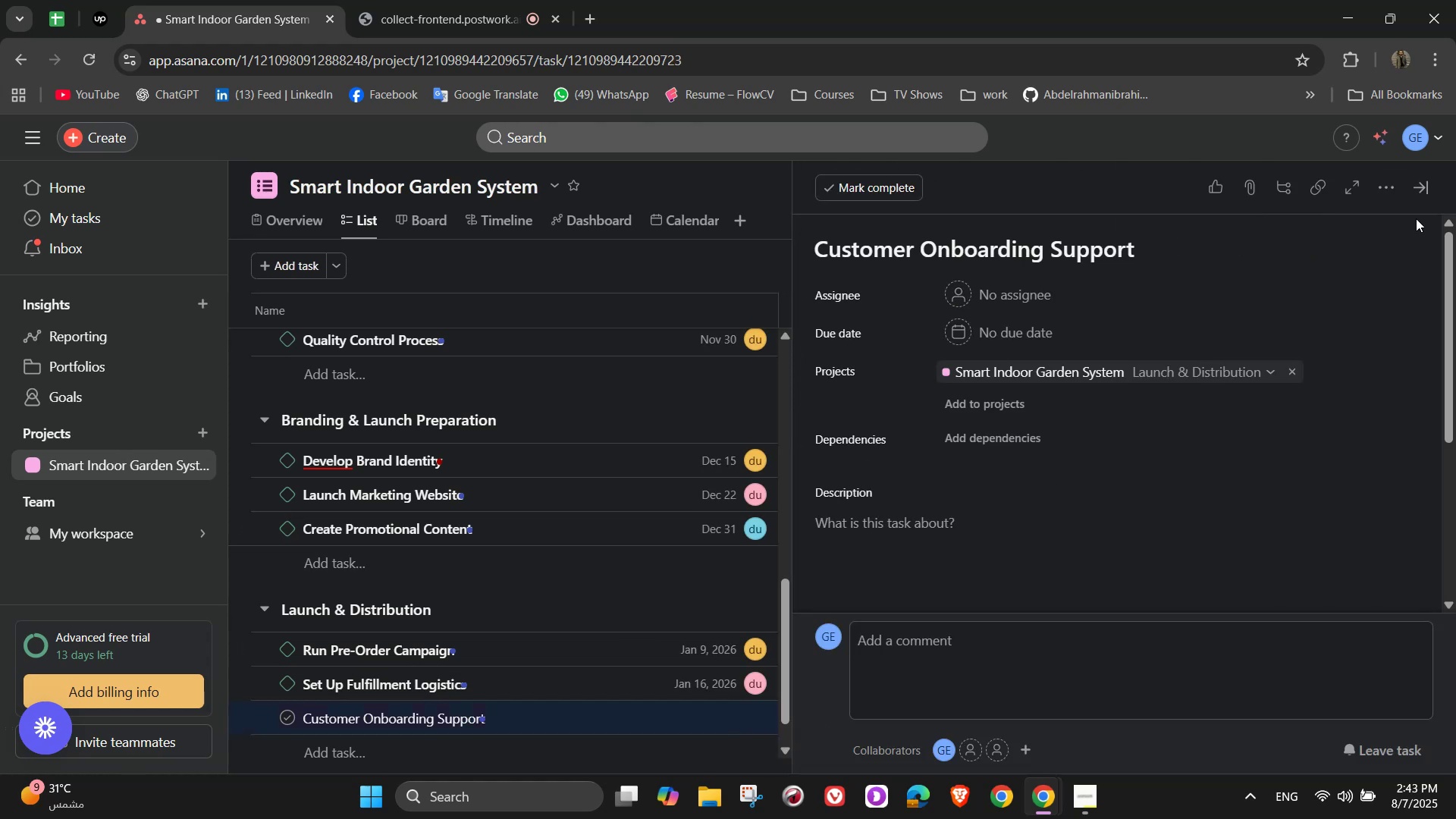 
left_click([1392, 191])
 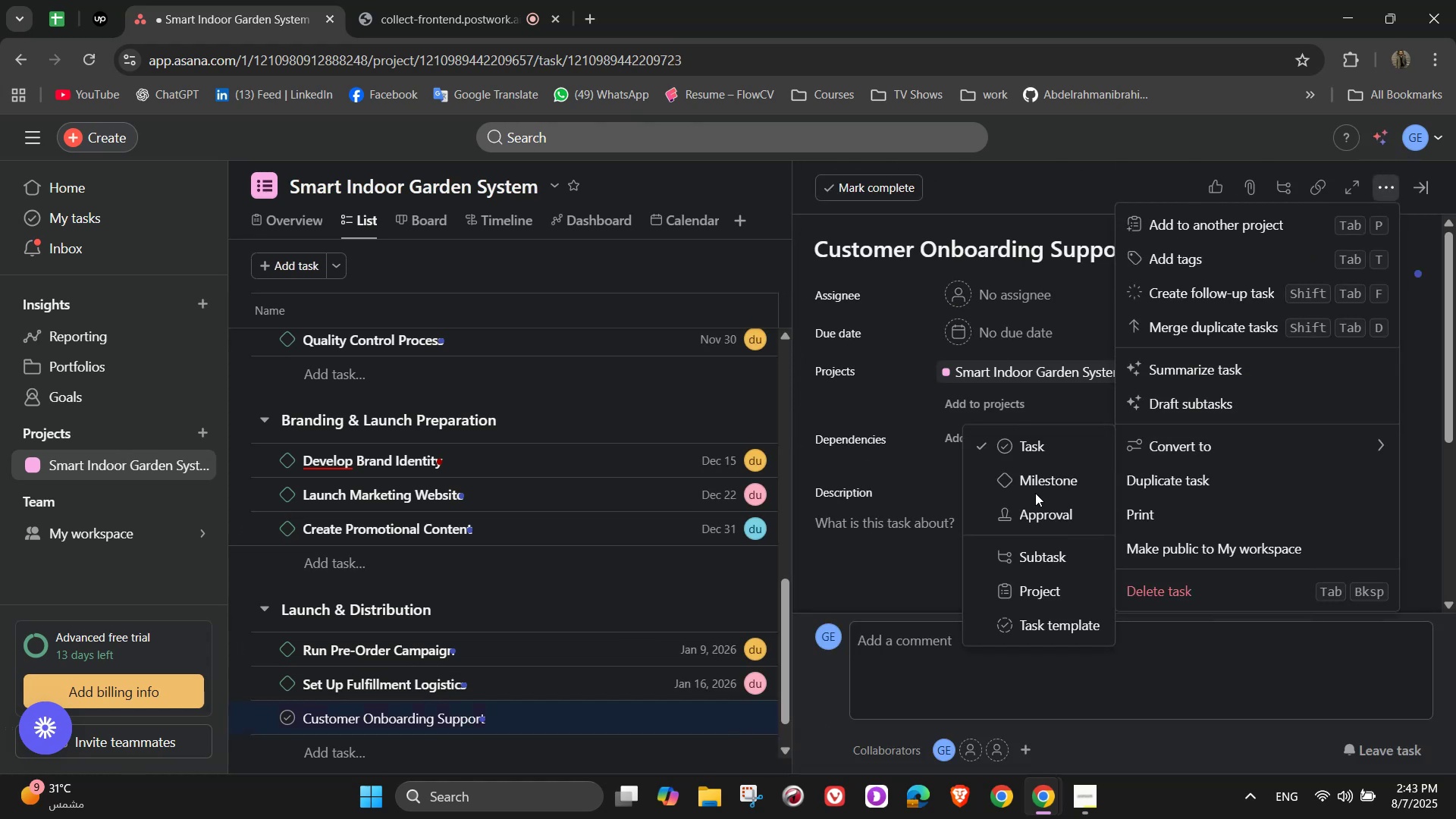 
left_click([1035, 484])
 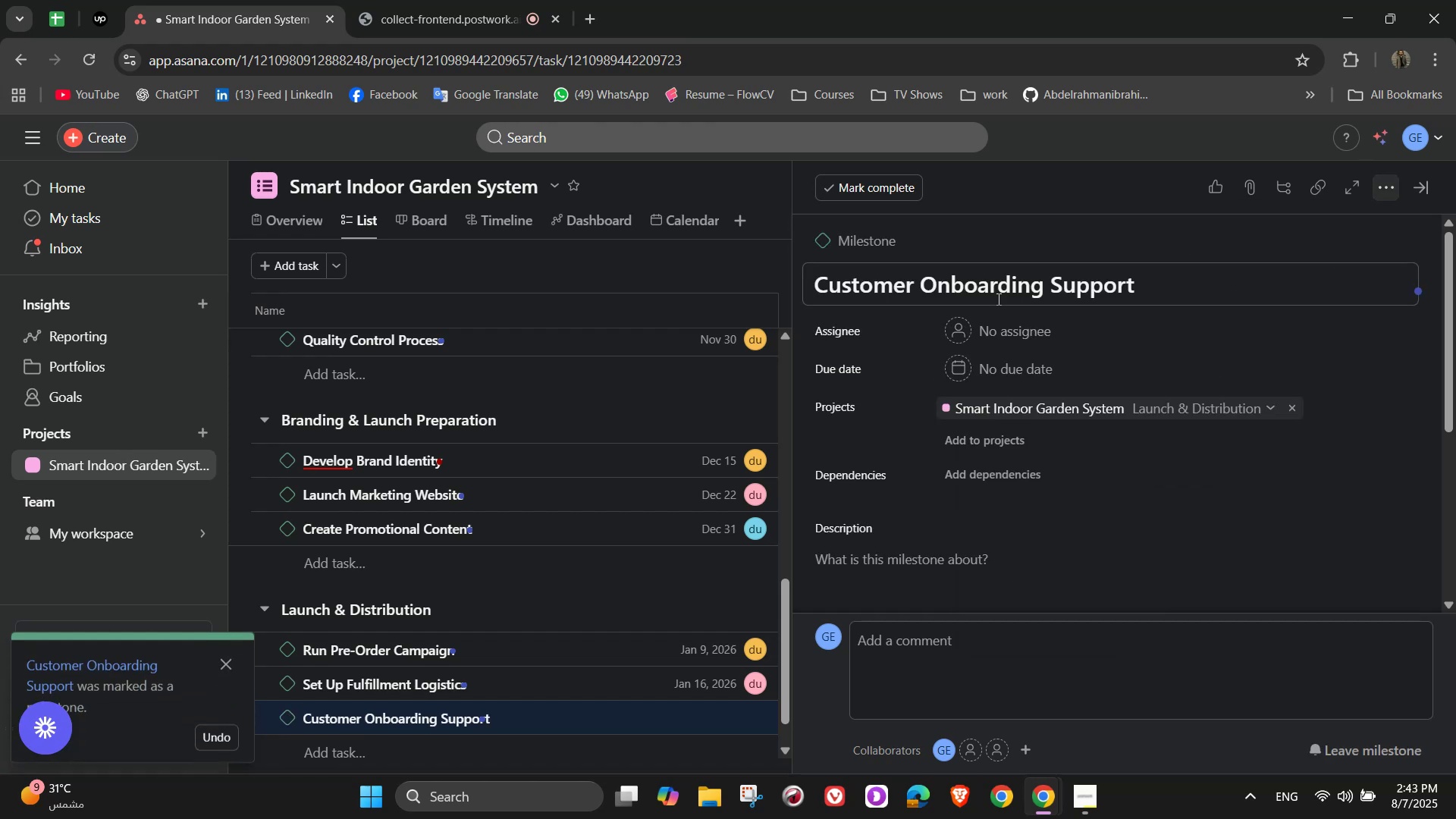 
left_click([987, 333])
 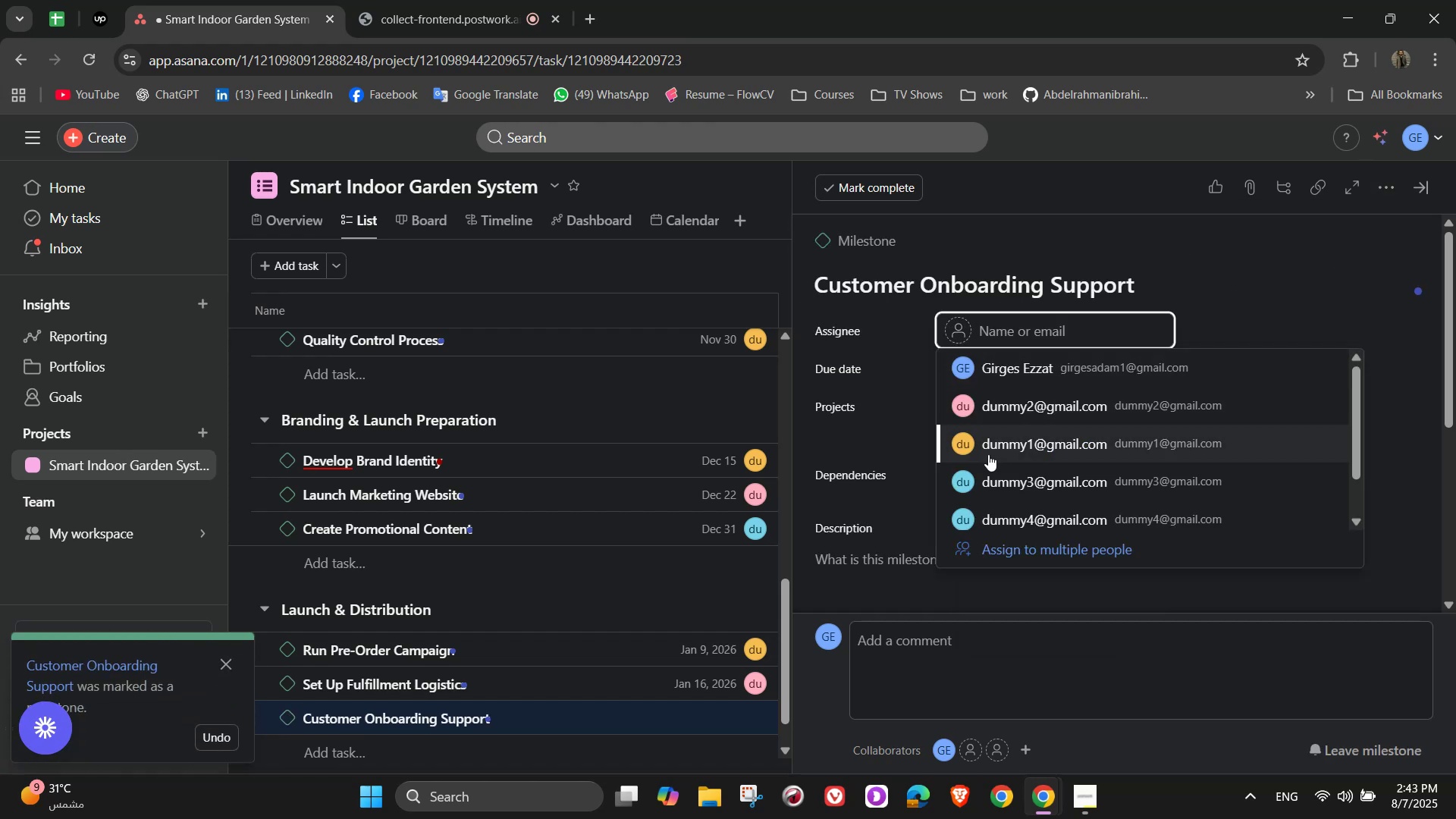 
left_click([1001, 483])
 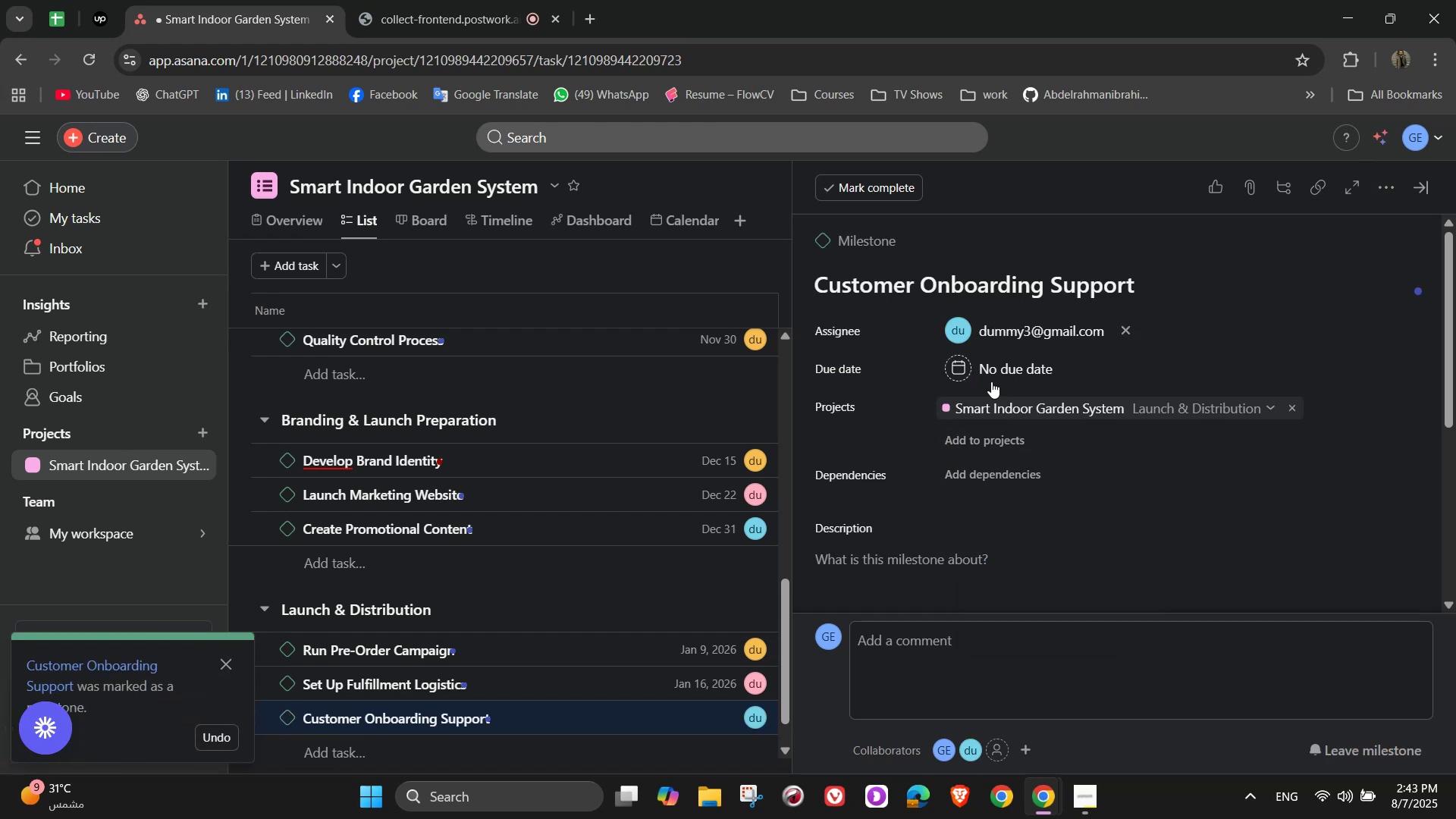 
left_click([990, 375])
 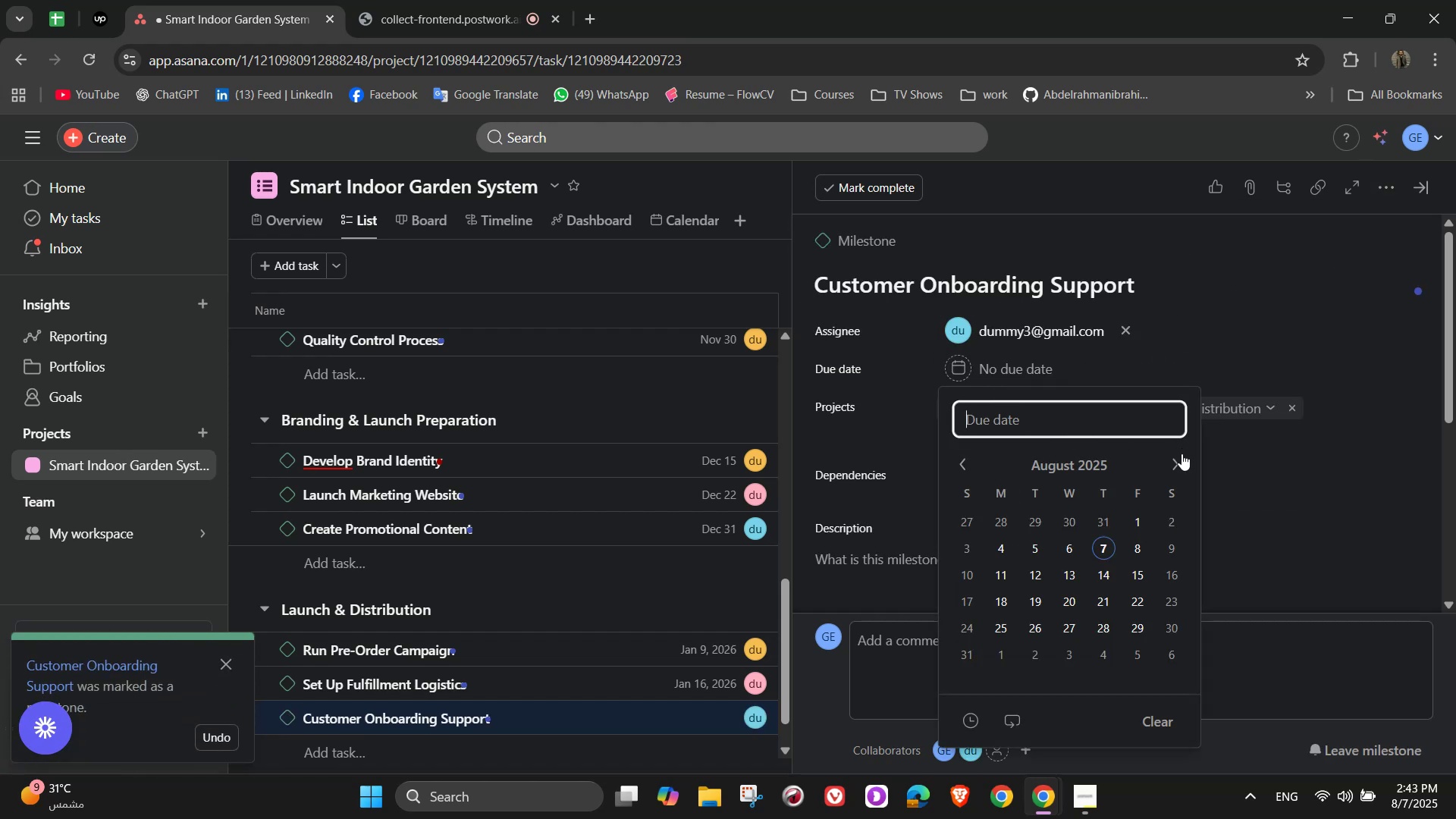 
double_click([1179, 458])
 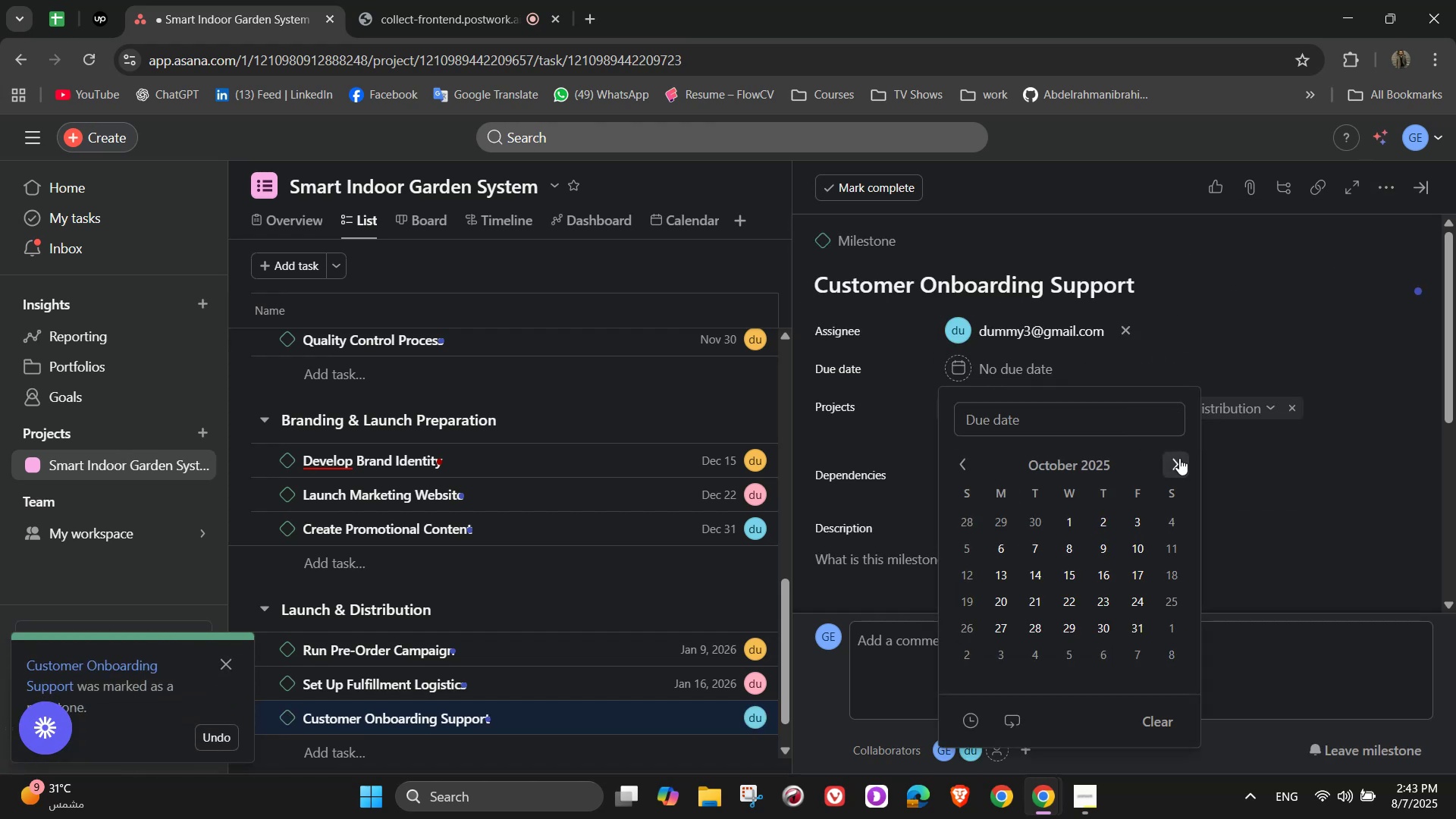 
triple_click([1179, 458])
 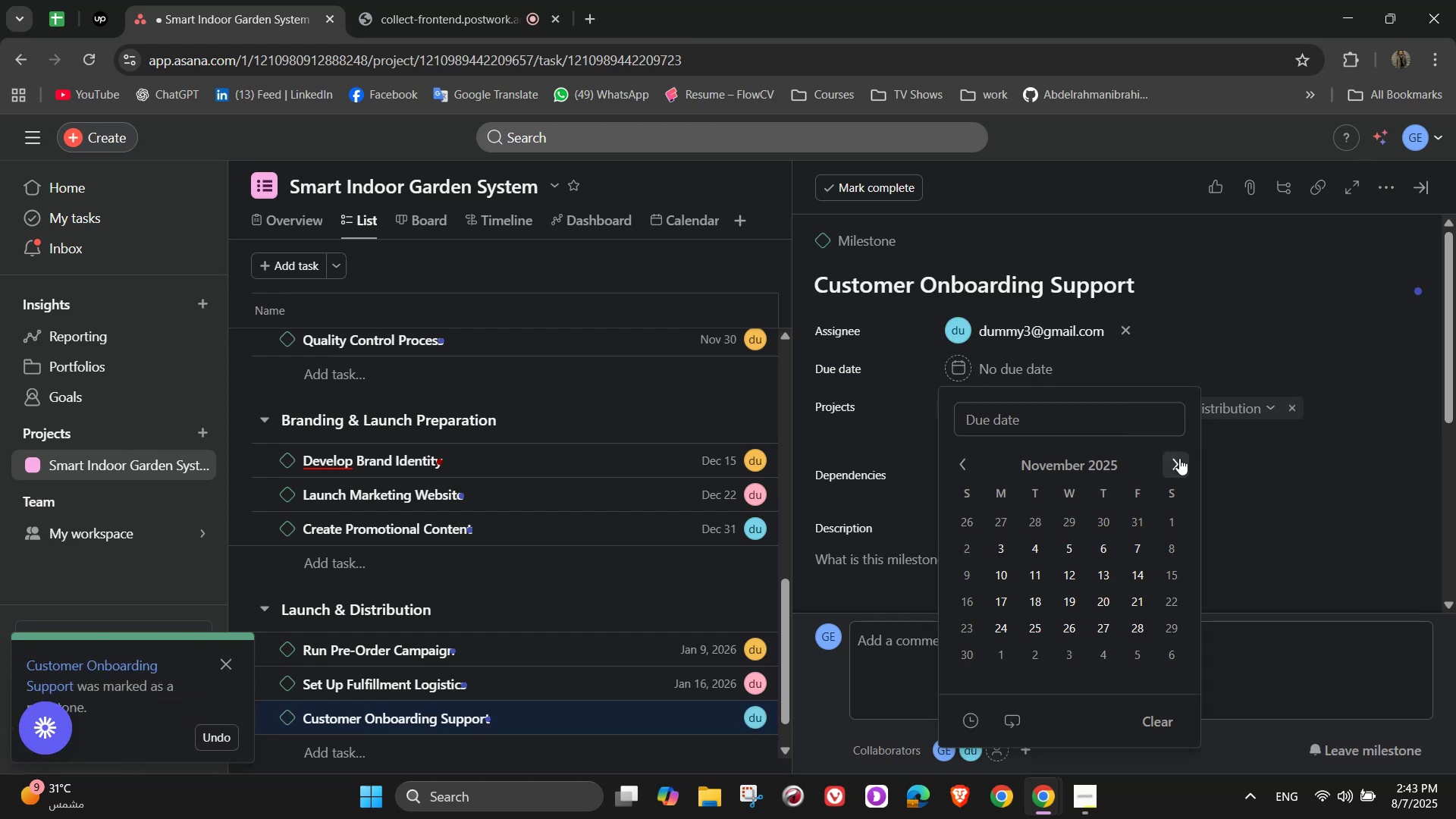 
triple_click([1179, 458])
 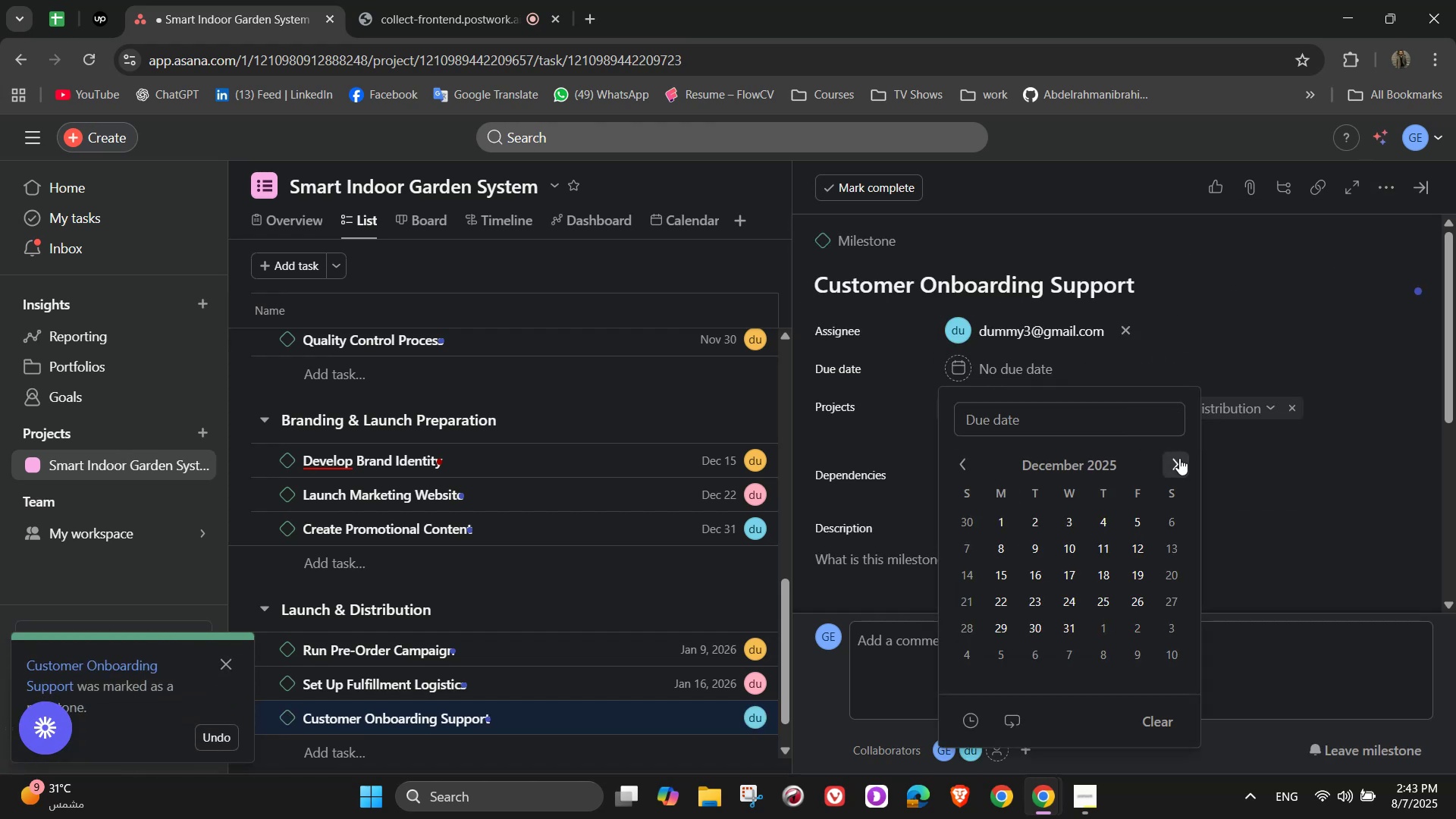 
triple_click([1179, 458])
 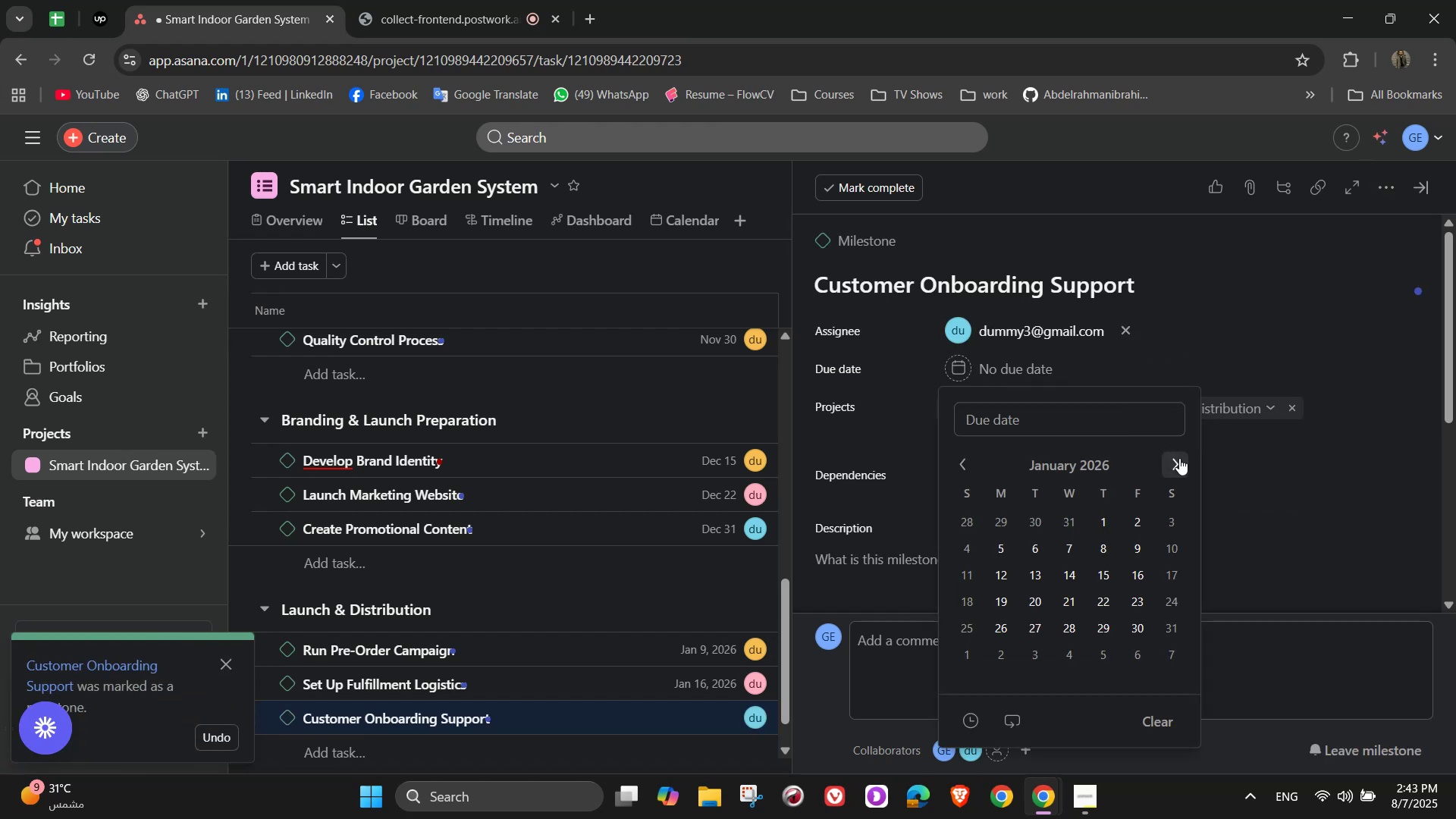 
triple_click([1179, 458])
 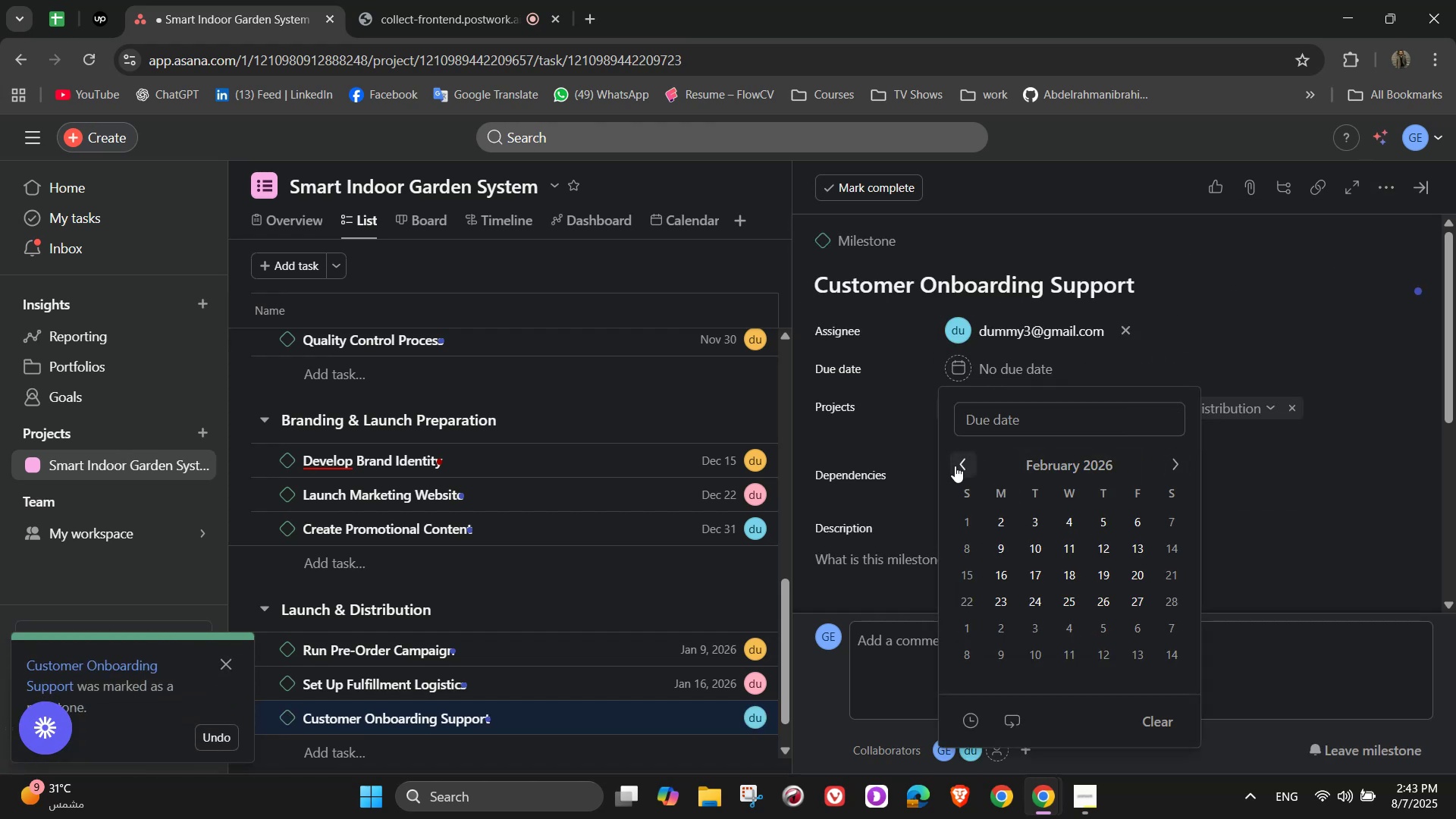 
left_click([967, 512])
 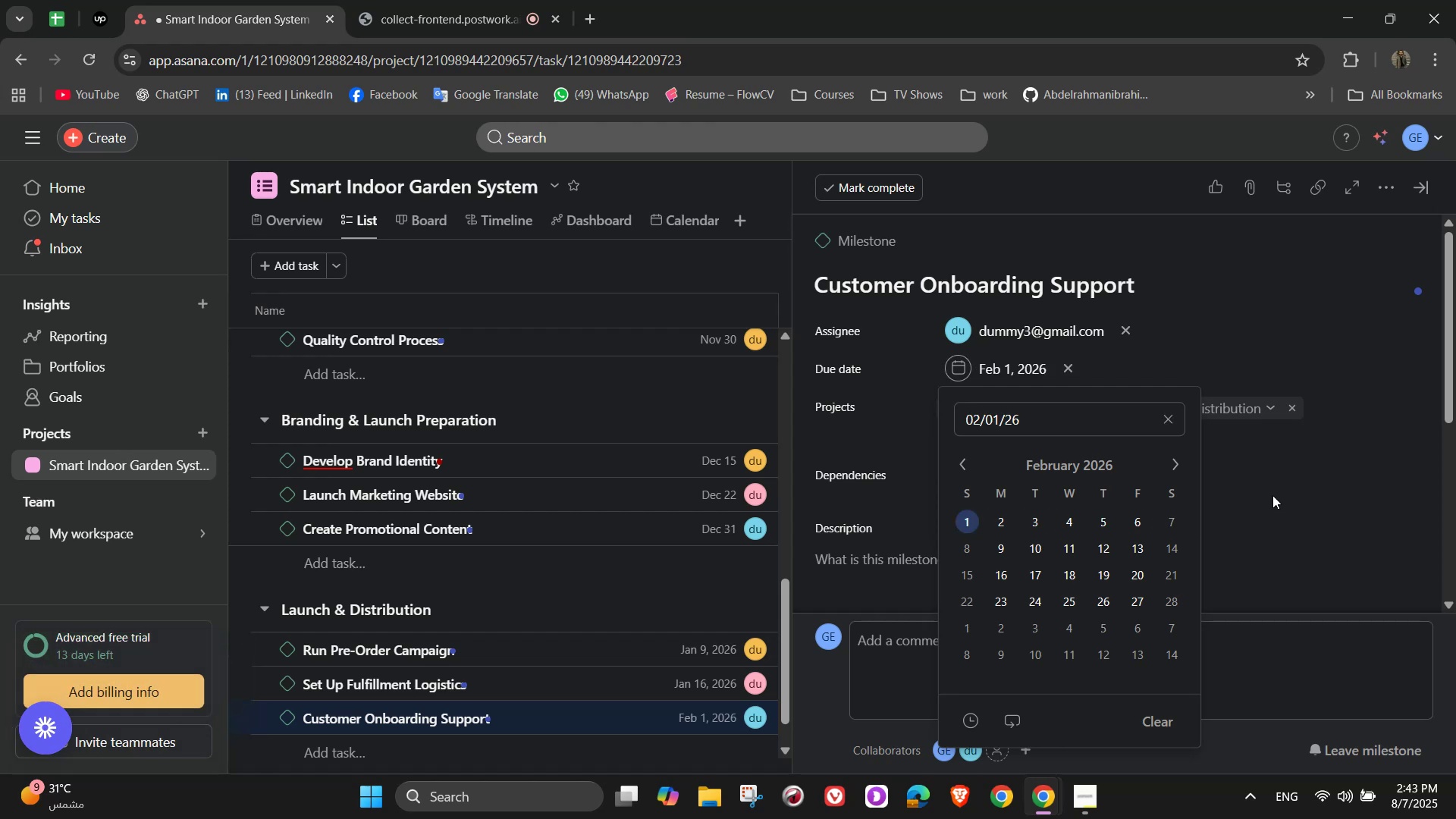 
left_click([1272, 495])
 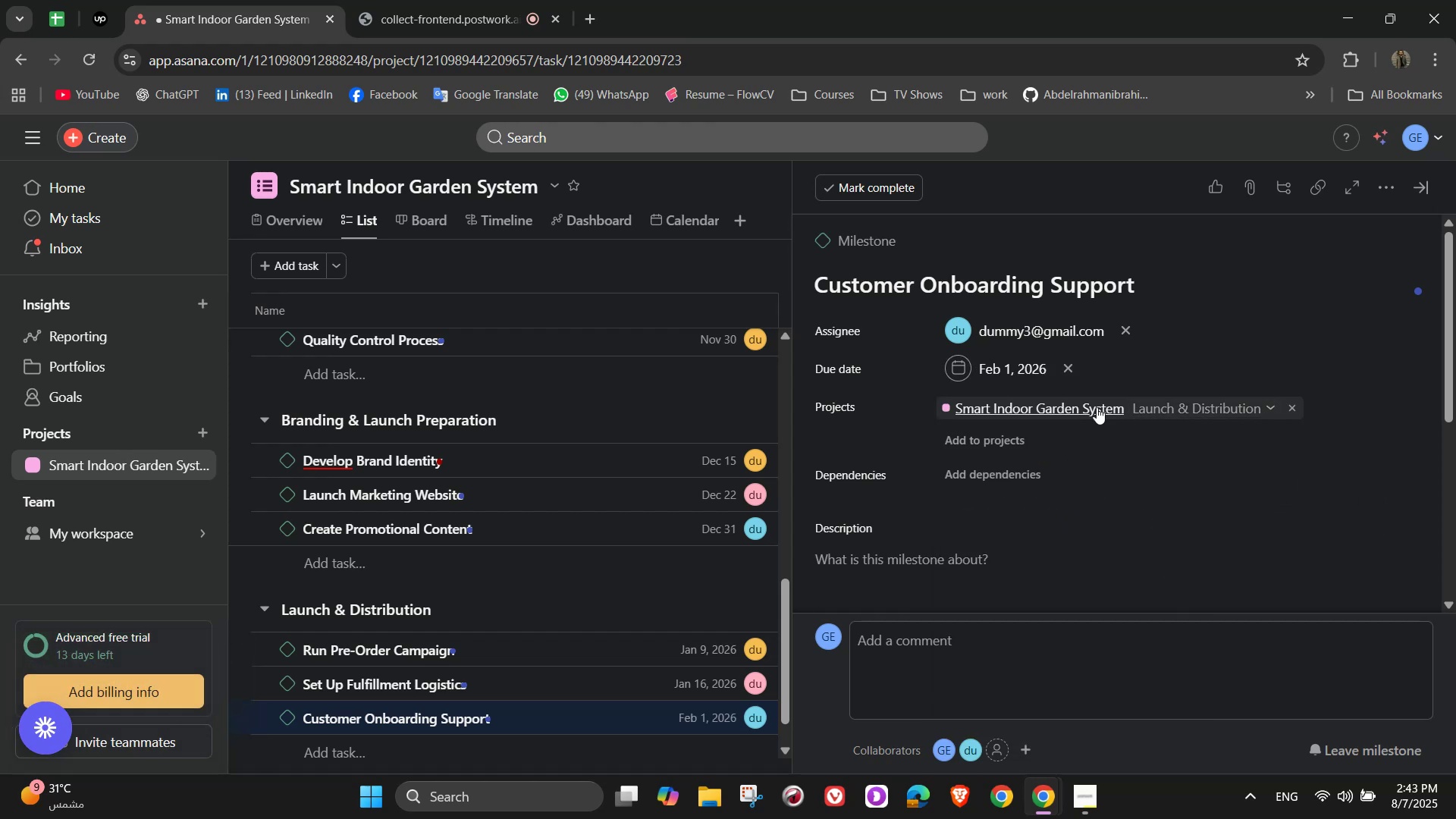 
scroll: coordinate [1121, 431], scroll_direction: down, amount: 3.0
 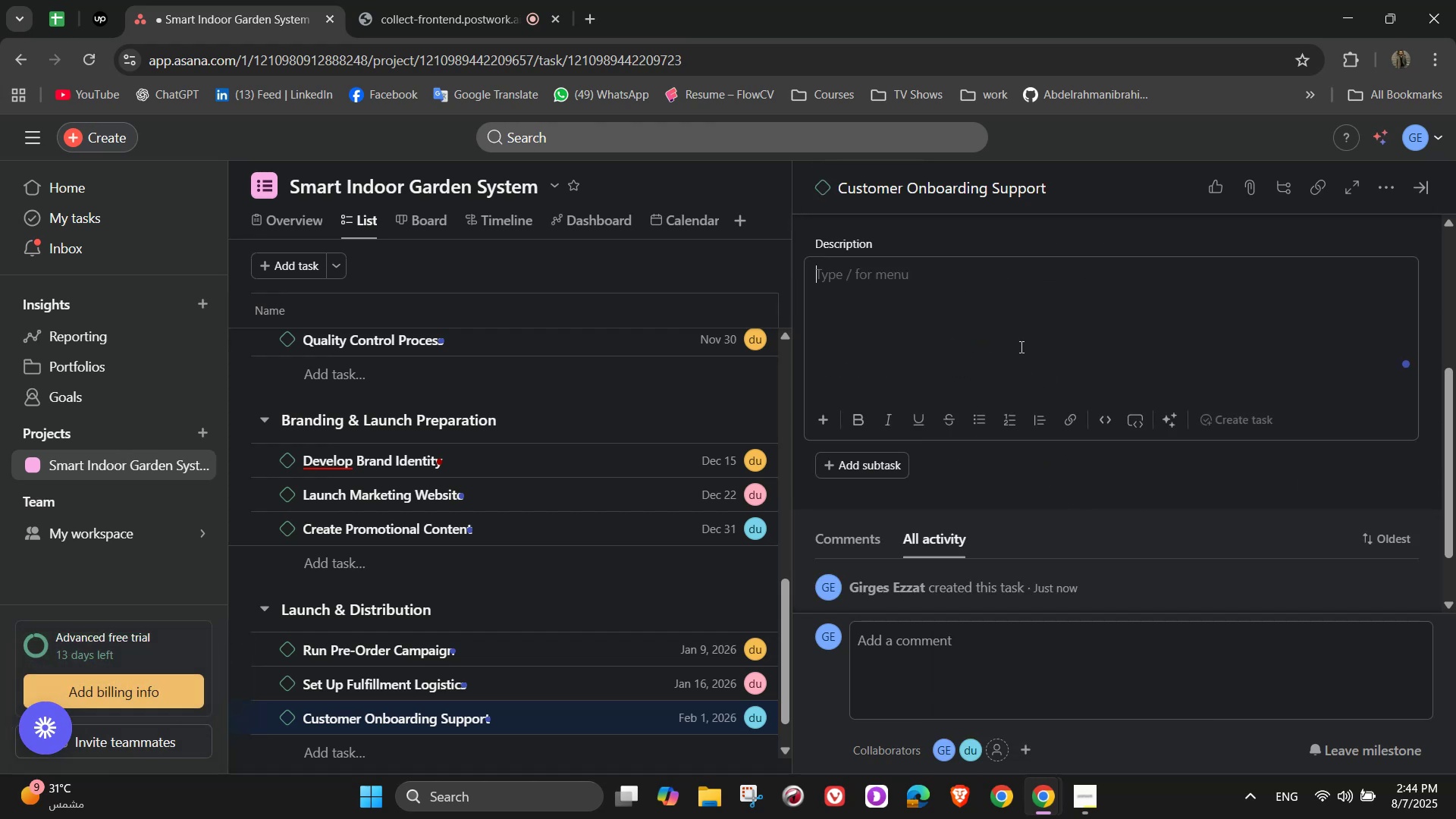 
type(Create did)
key(Backspace)
type(gital guides)
 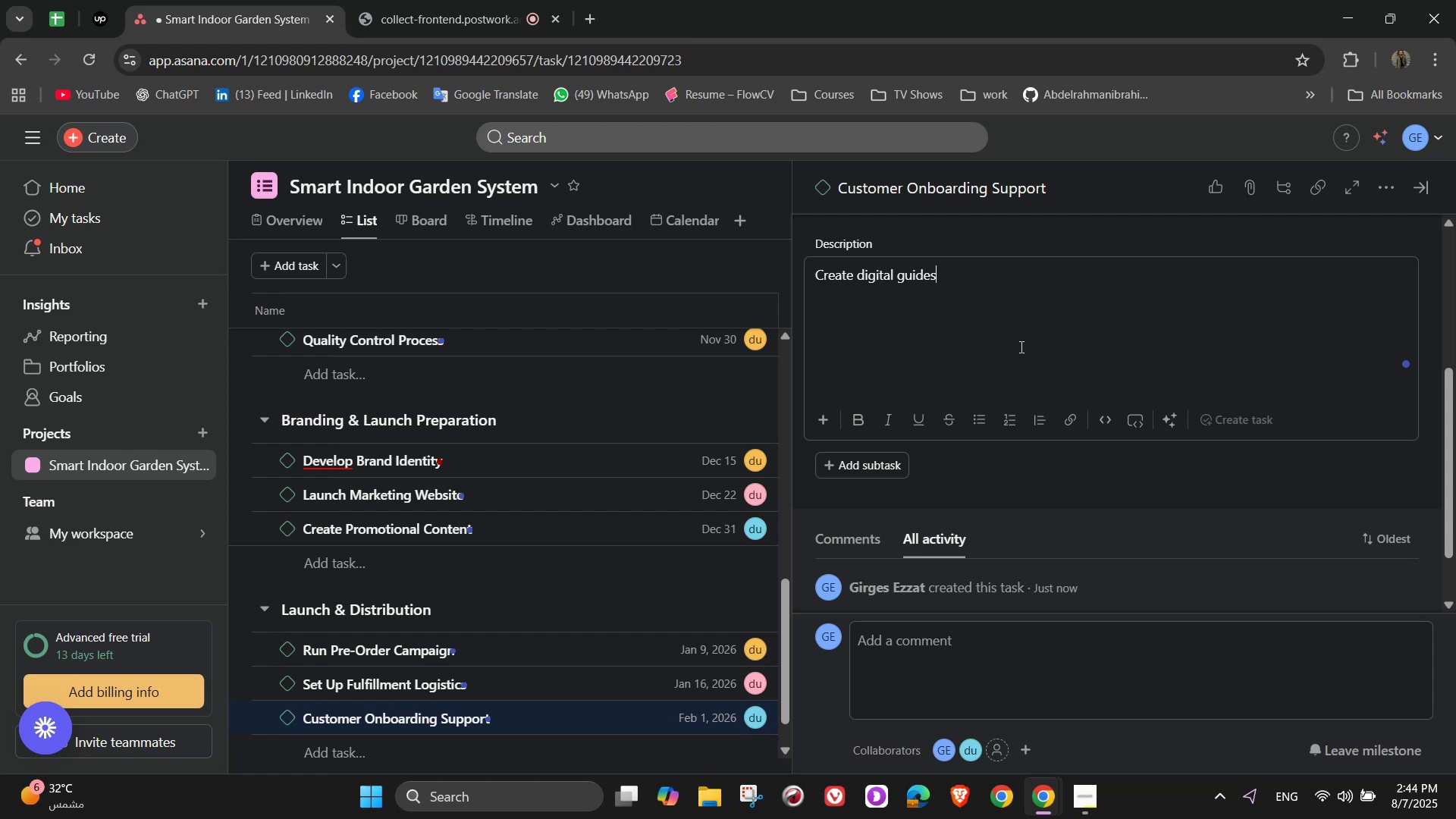 
wait(11.72)
 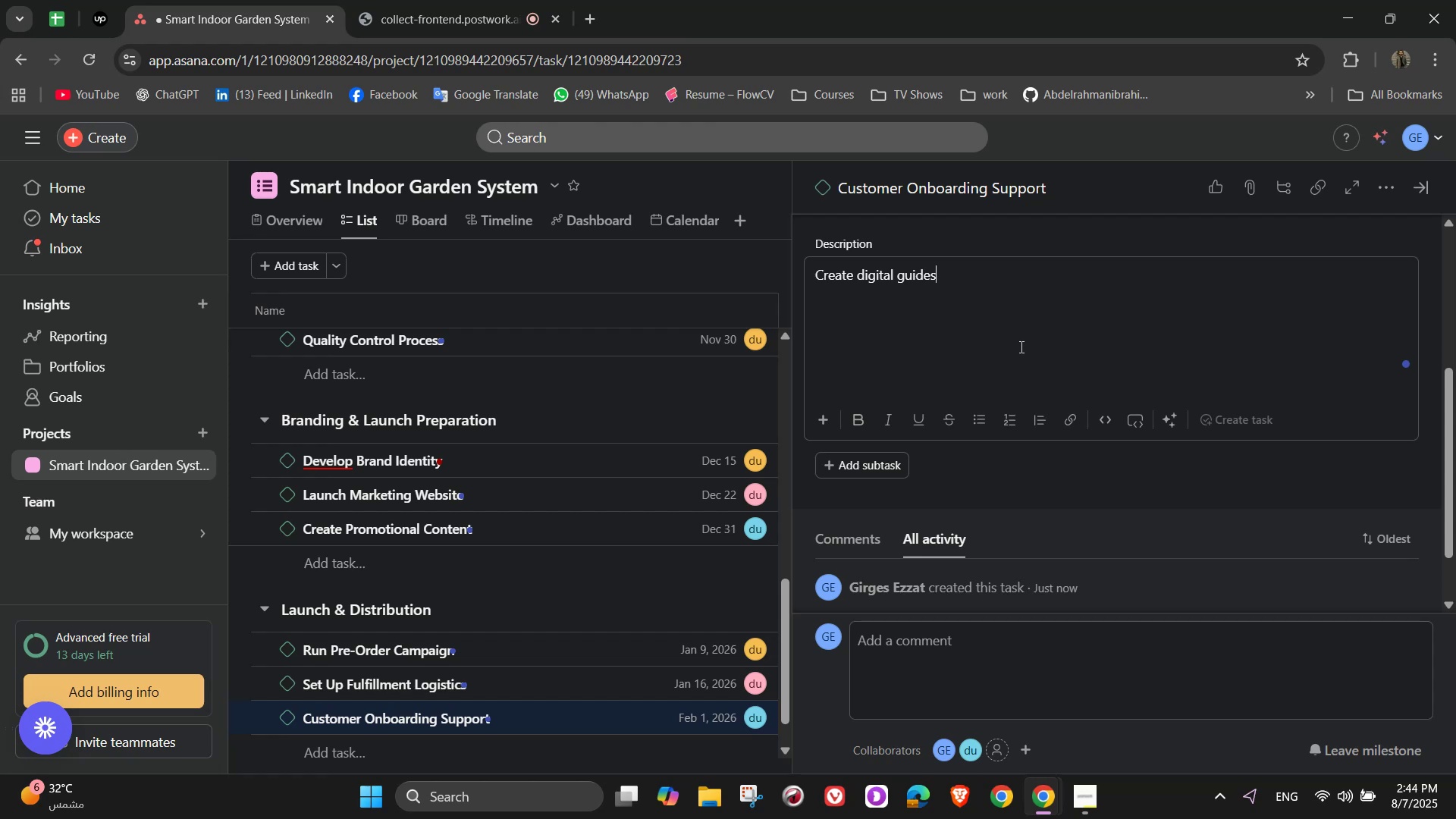 
type(, live support chat, and troubleshooting tools)
 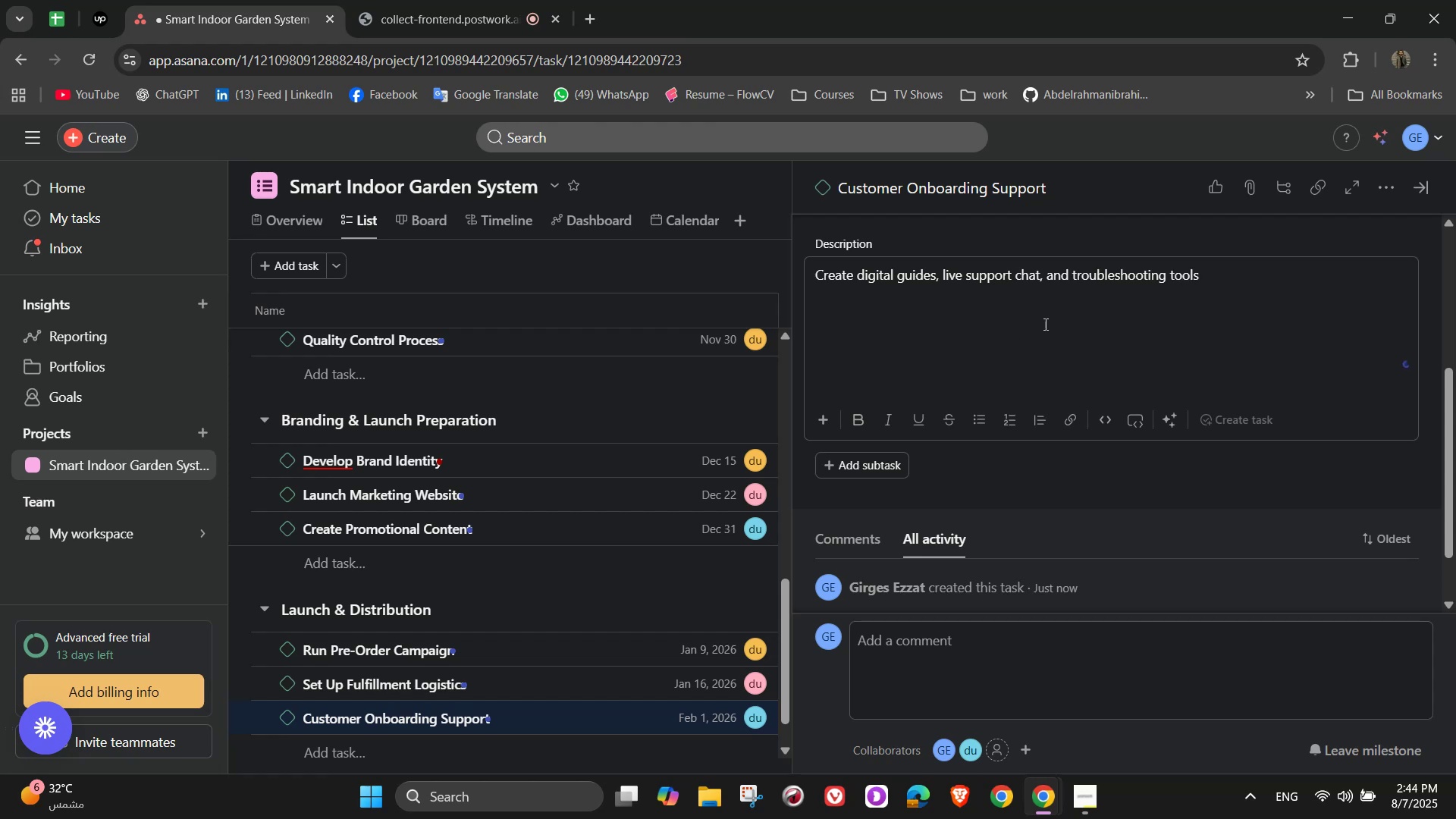 
scroll: coordinate [1090, 338], scroll_direction: up, amount: 4.0
 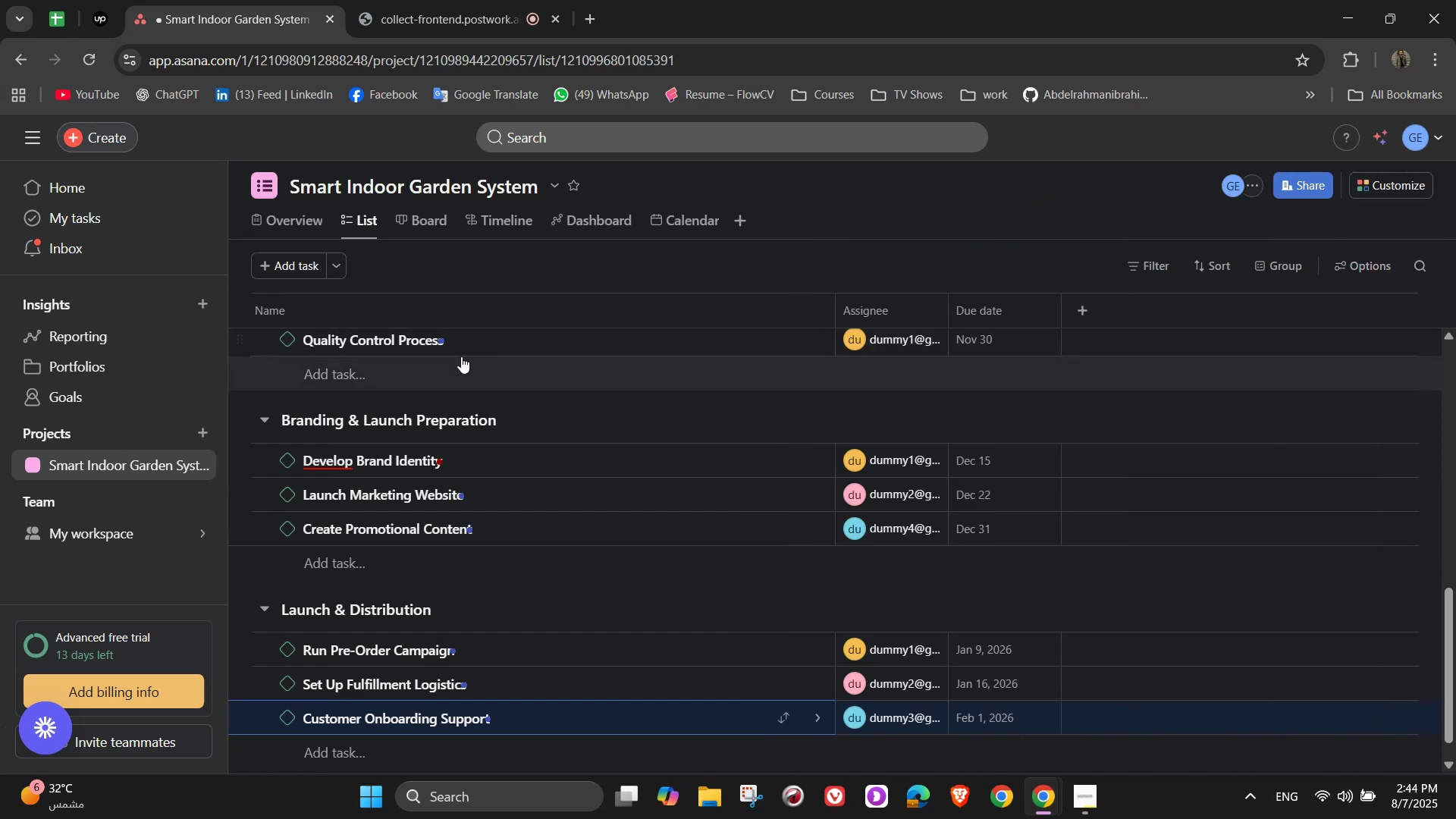 
wait(8.52)
 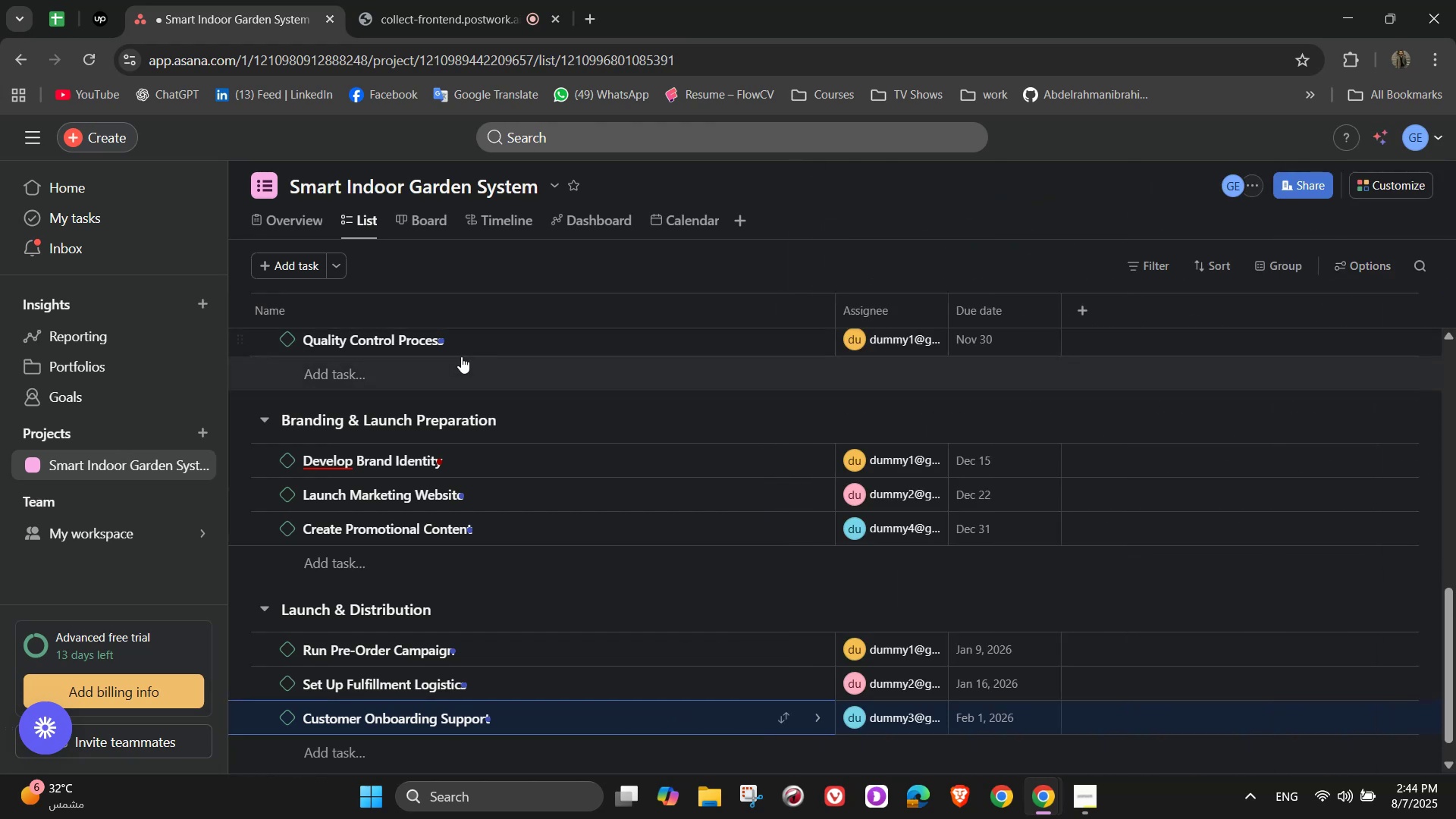 
scroll: coordinate [878, 569], scroll_direction: up, amount: 10.0
 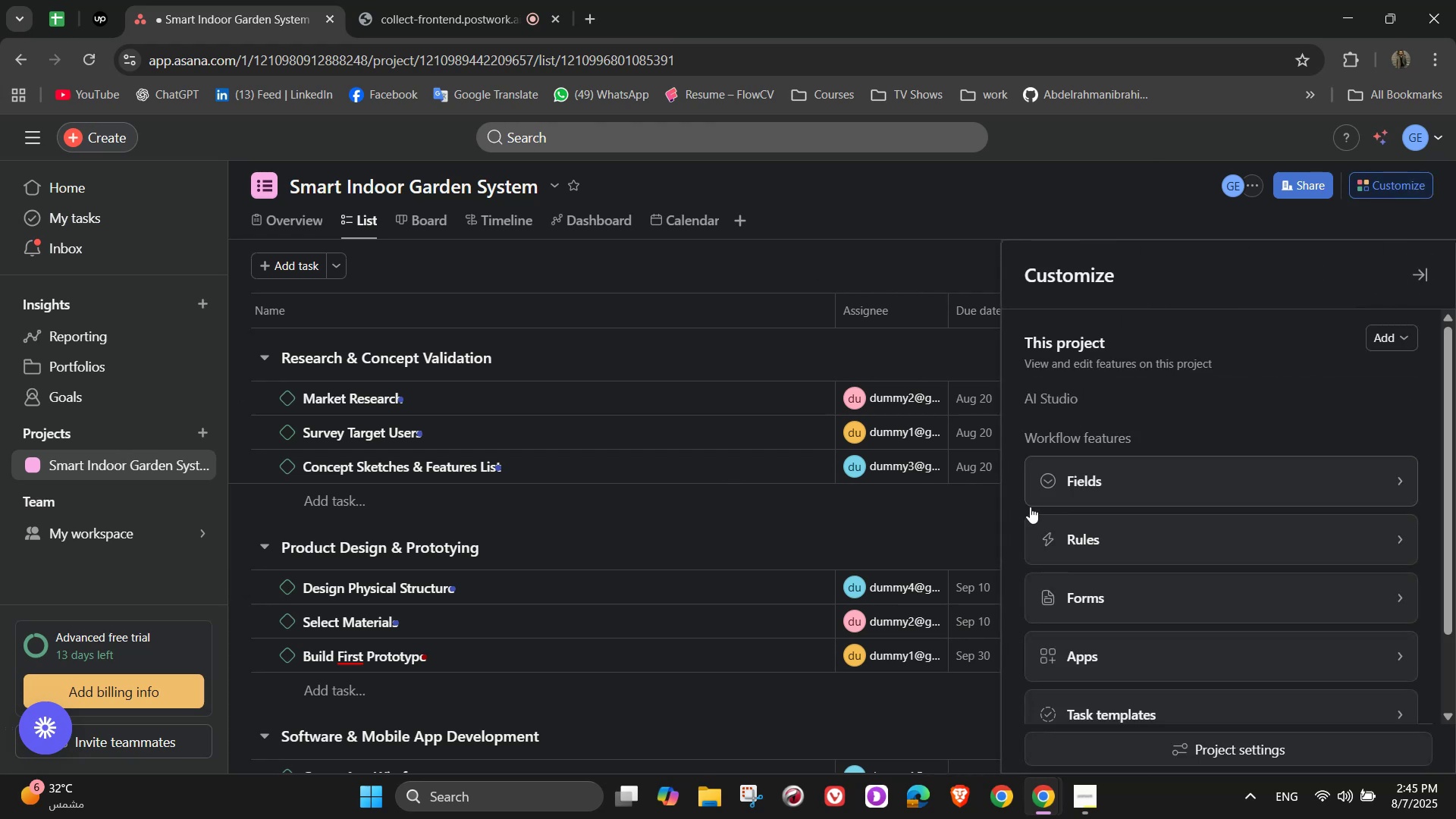 
wait(13.7)
 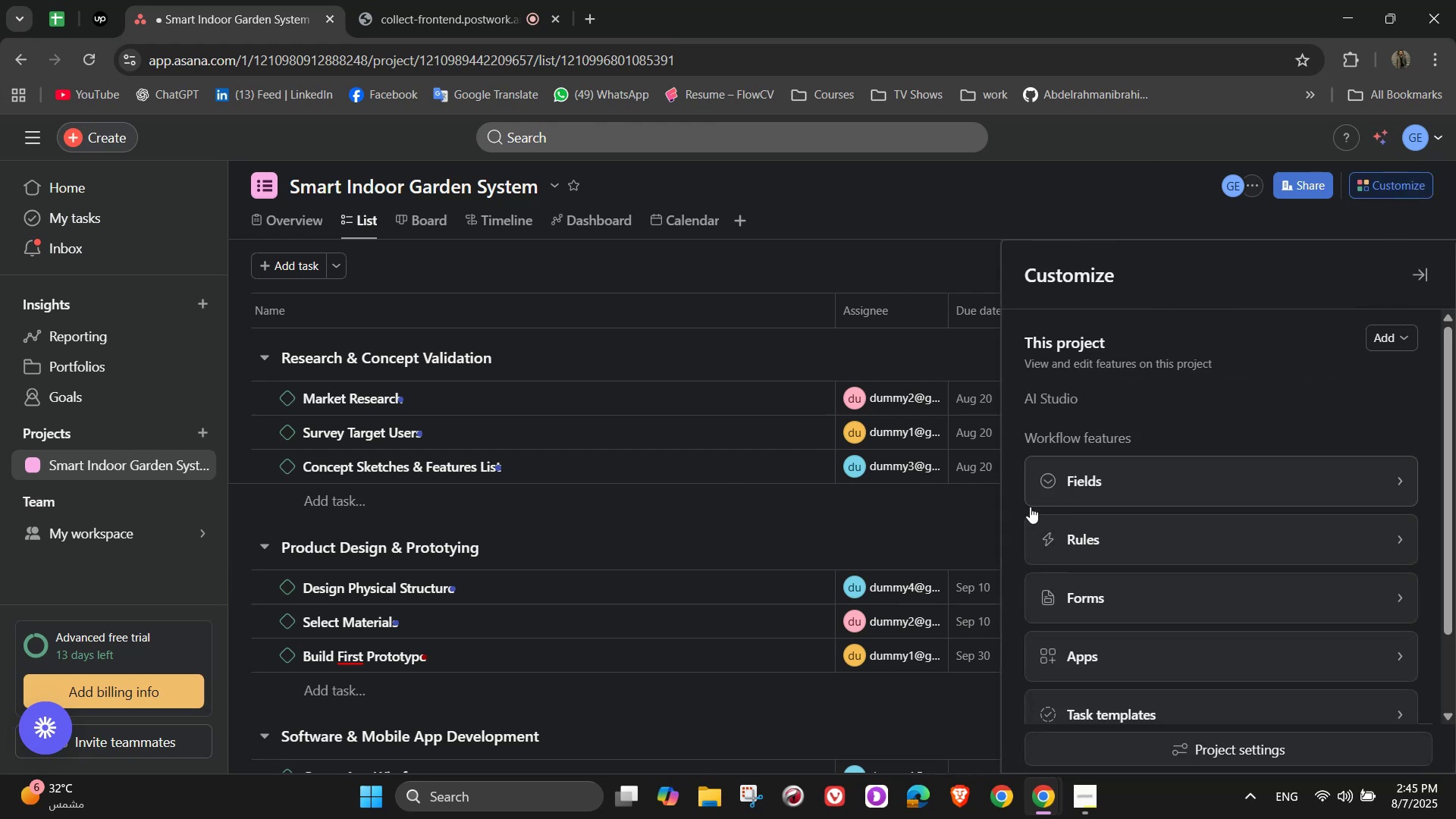 
left_click([792, 267])
 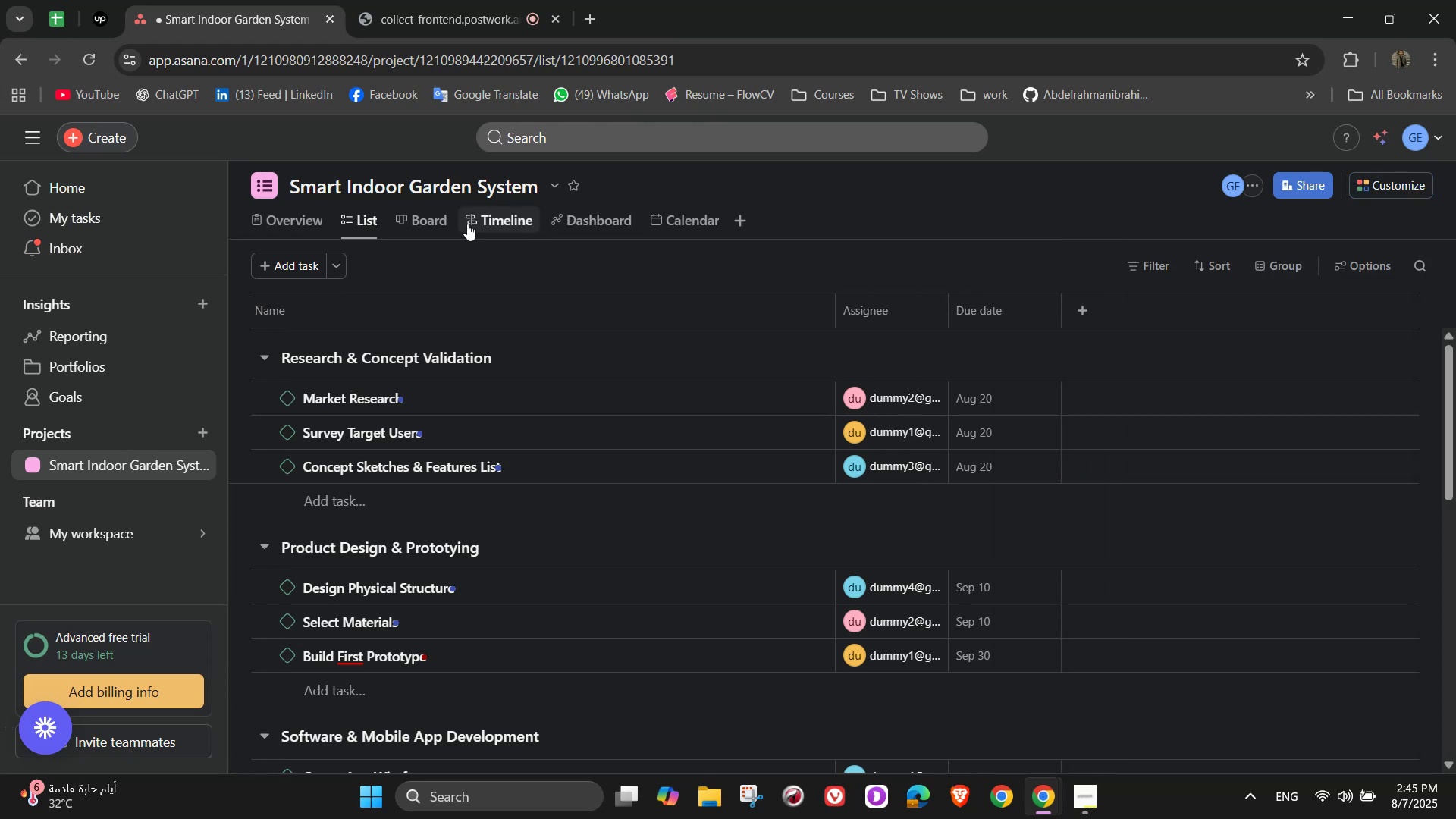 
left_click([418, 218])
 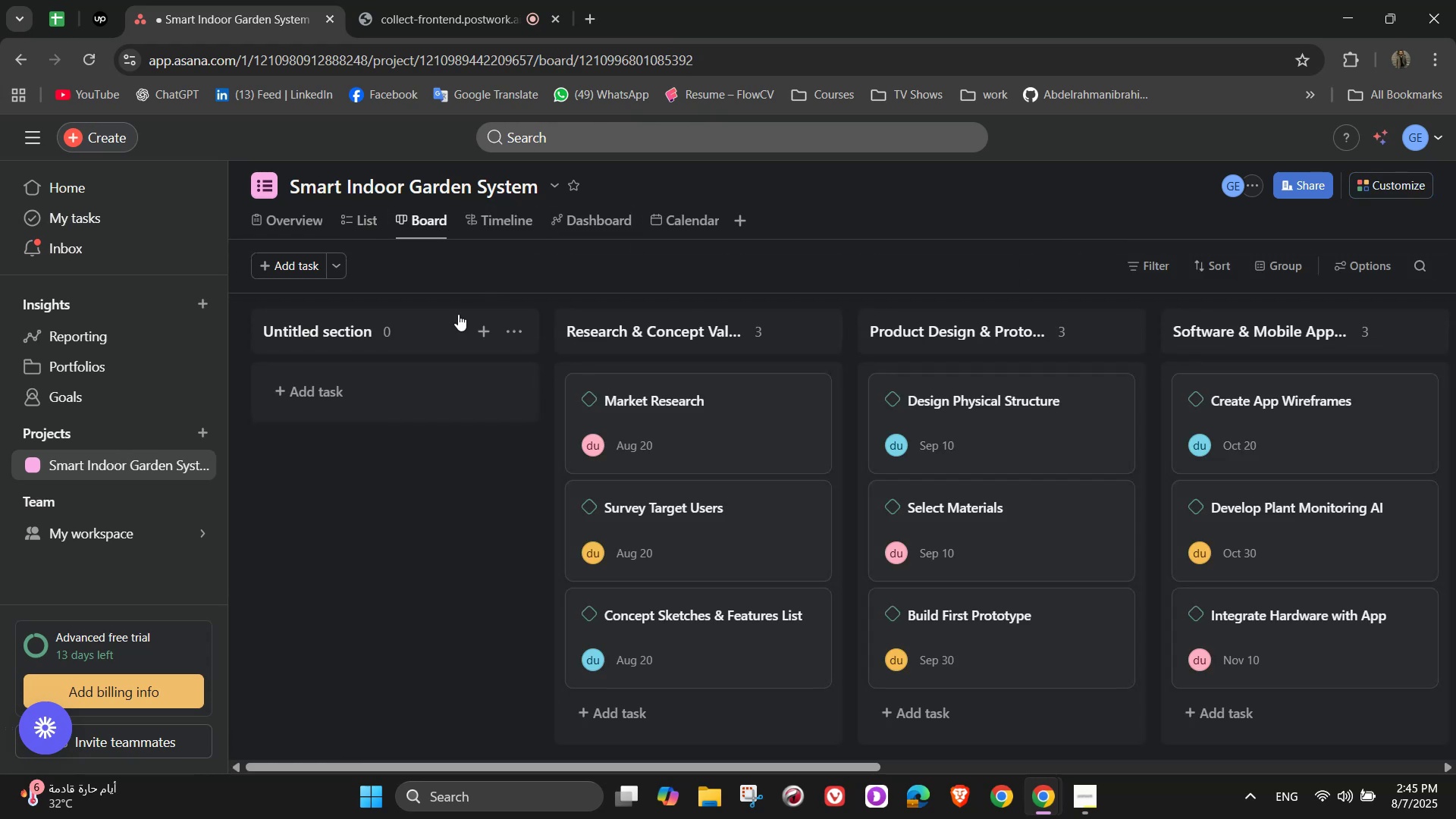 
left_click([516, 322])
 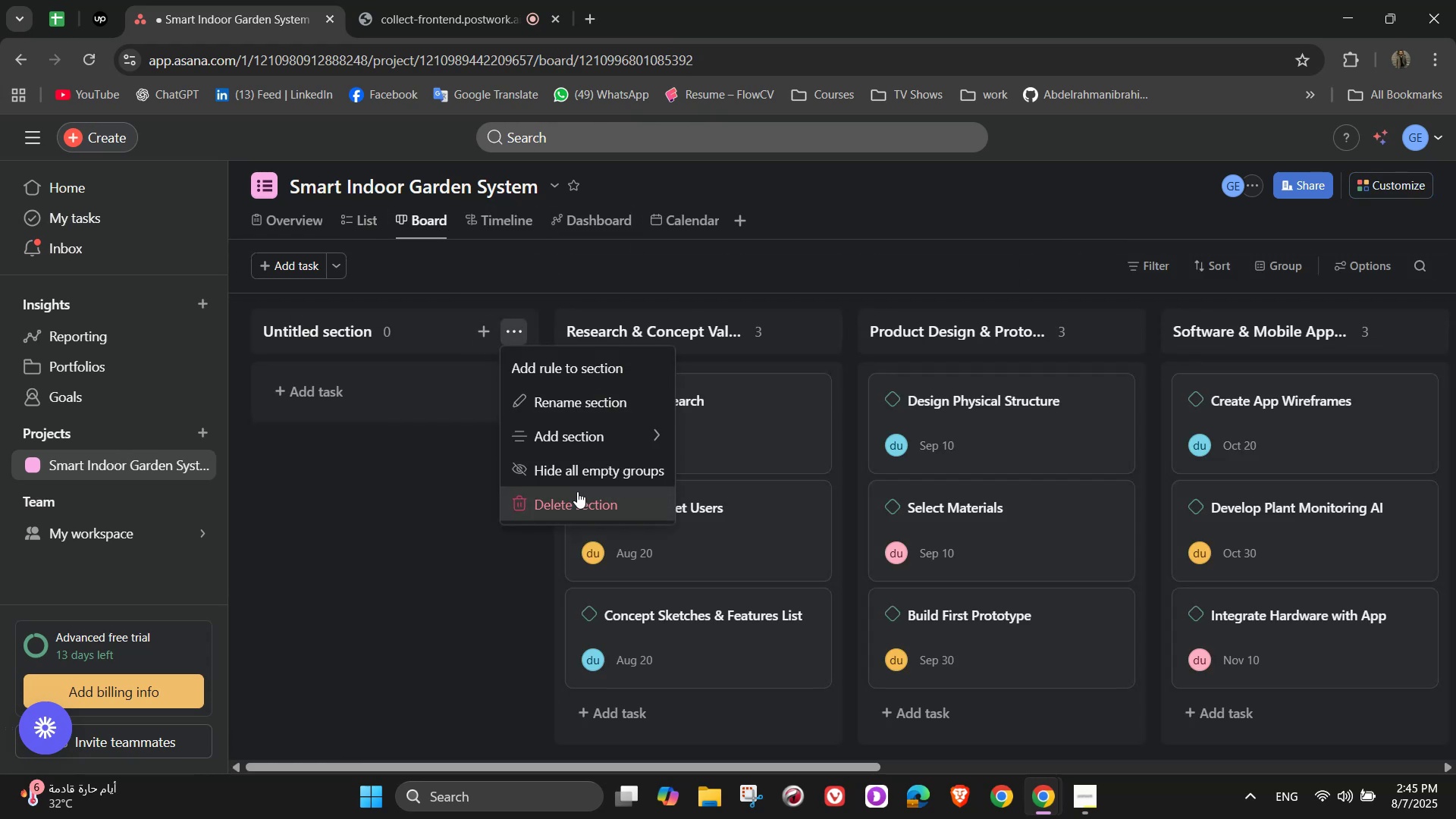 
left_click([577, 491])
 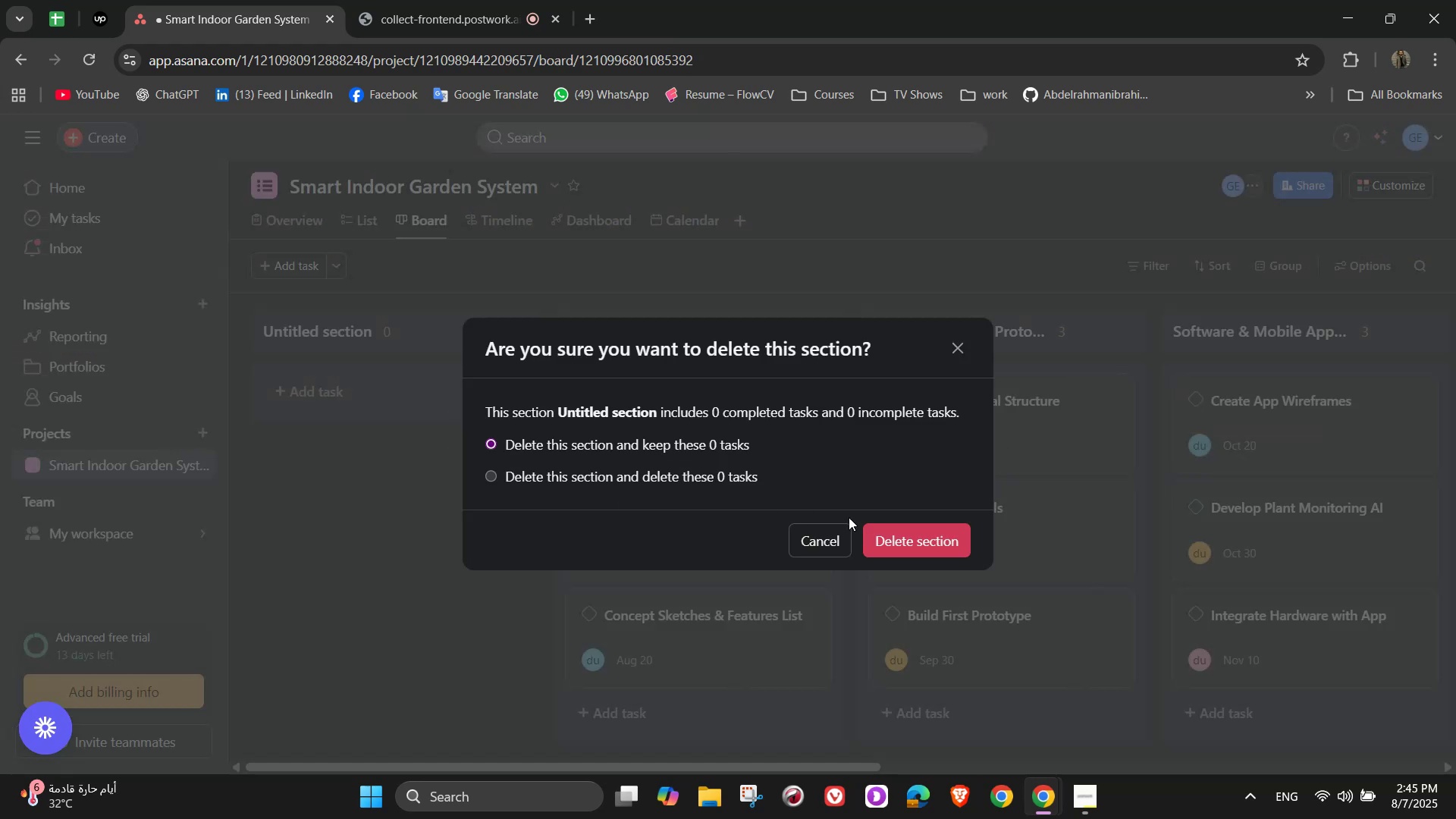 
left_click_drag(start_coordinate=[922, 559], to_coordinate=[918, 557])
 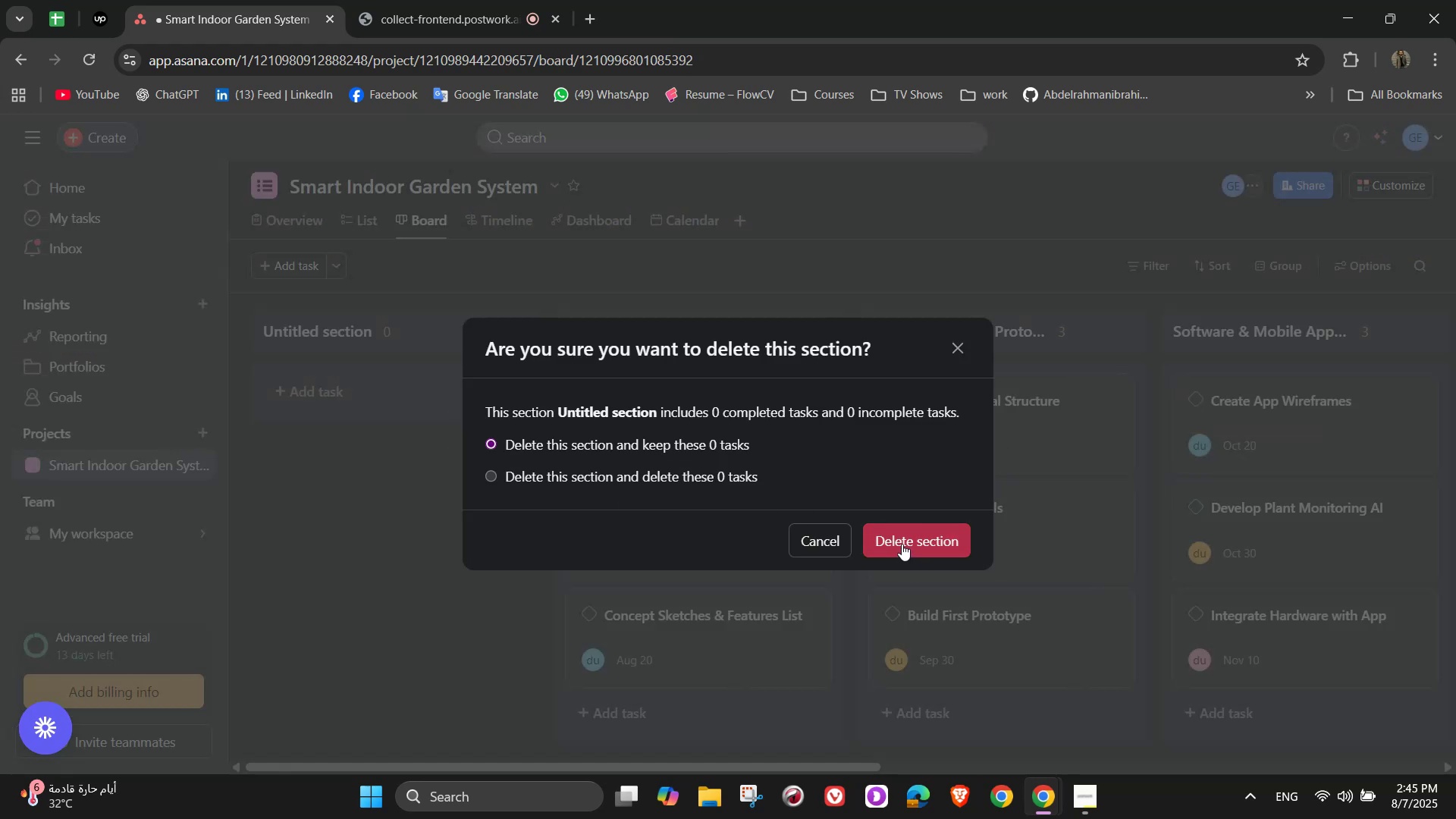 
left_click([902, 544])
 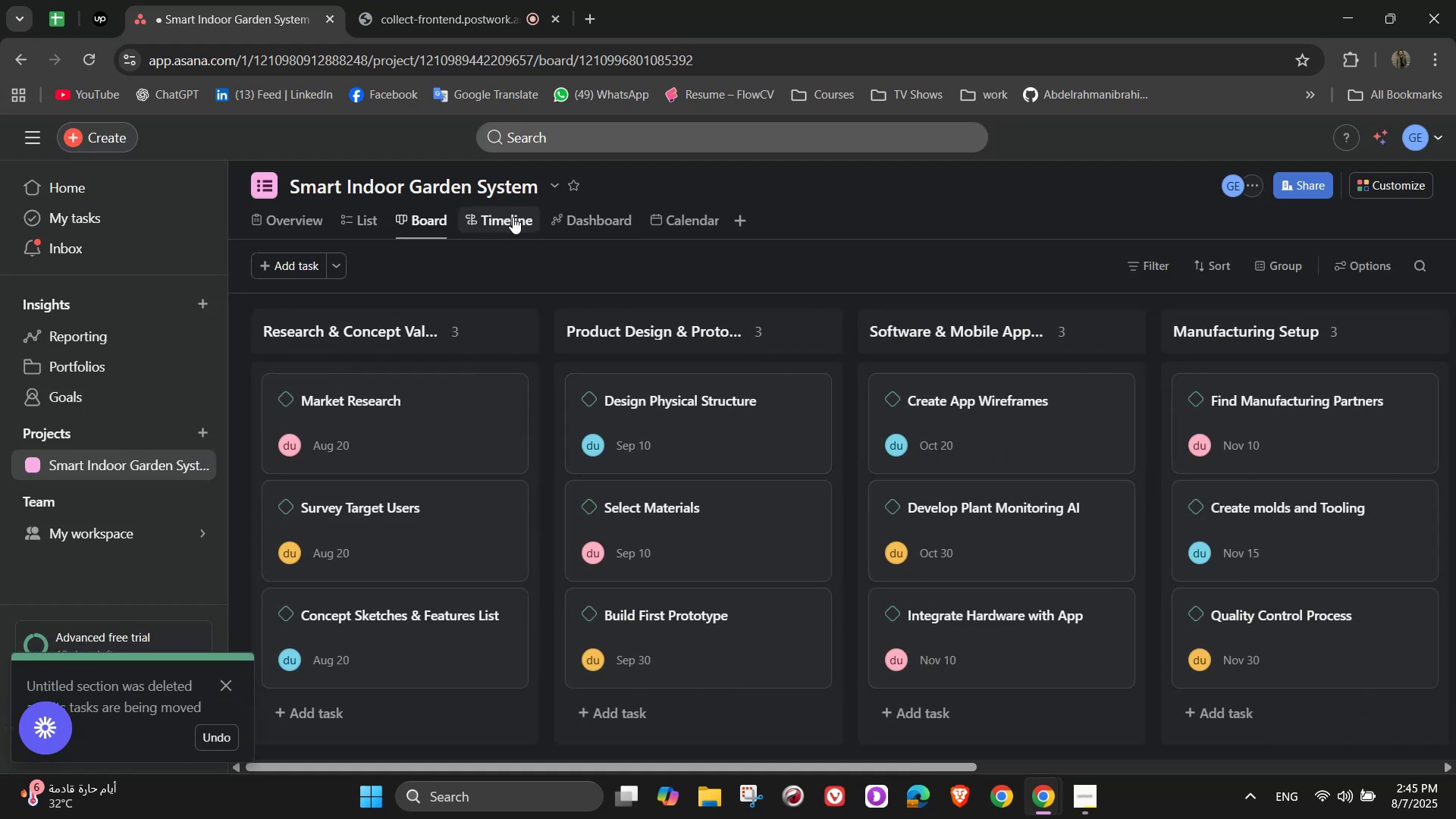 
scroll: coordinate [746, 479], scroll_direction: down, amount: 2.0
 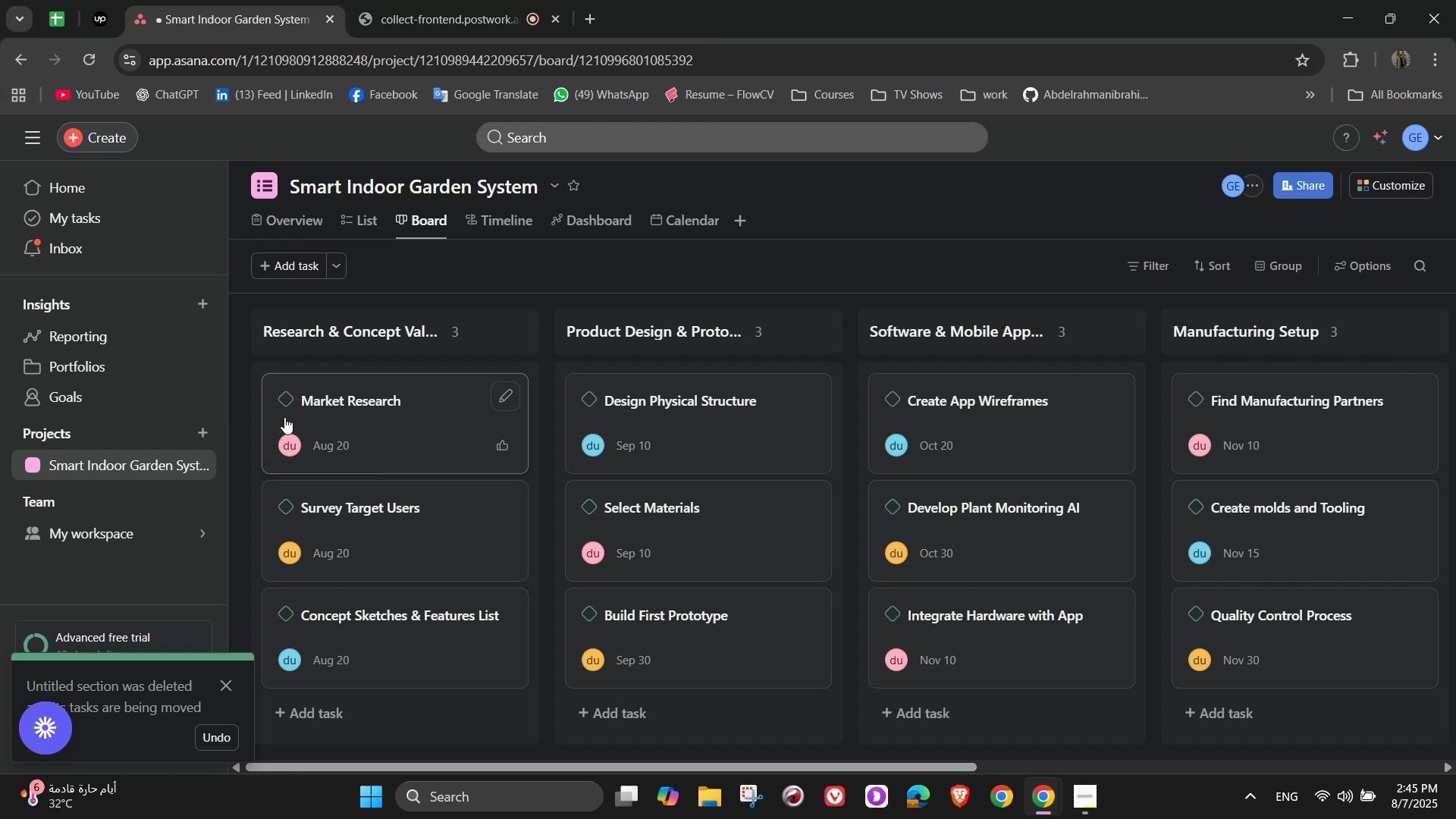 
left_click([281, 402])
 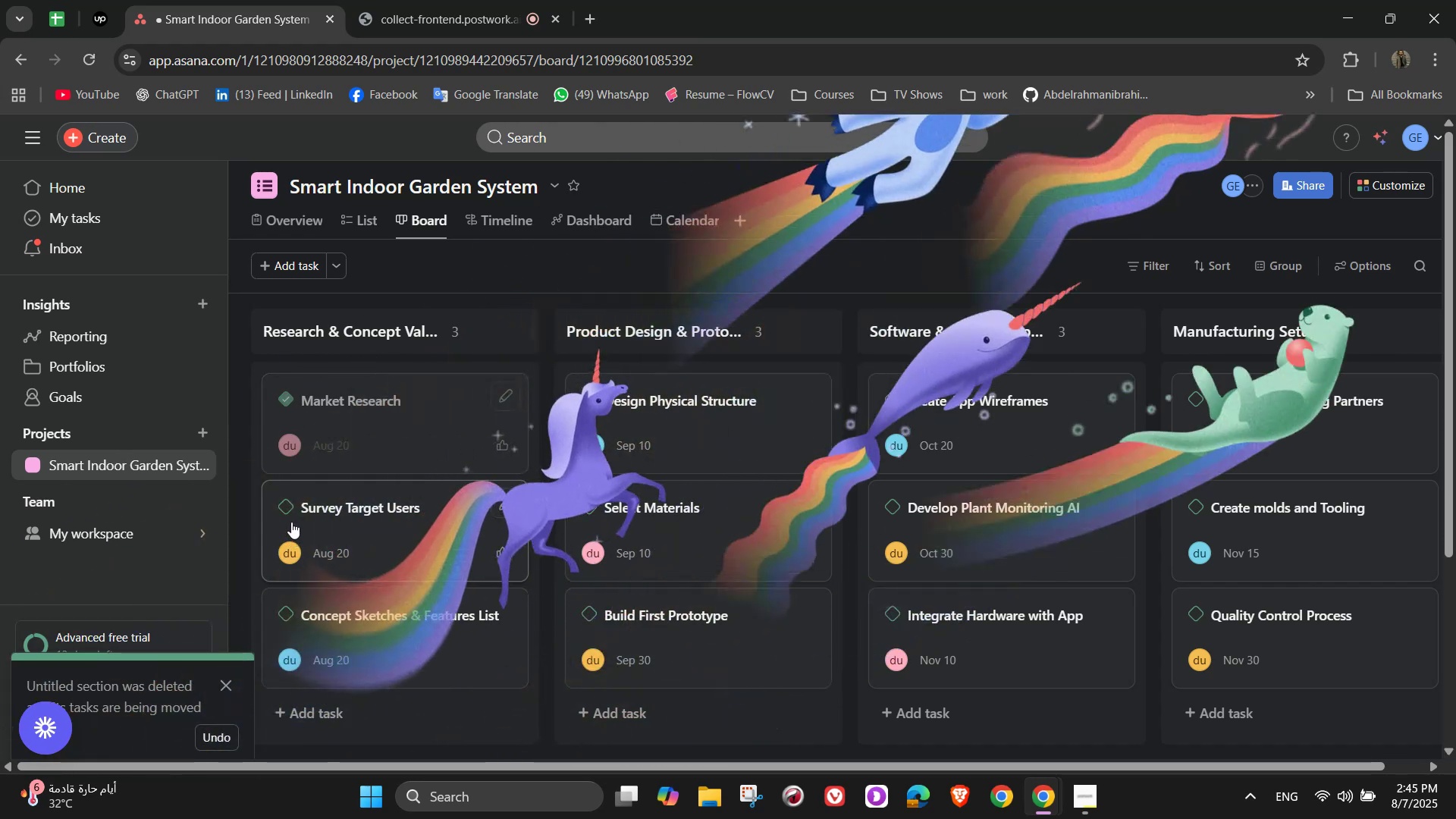 
left_click([286, 512])
 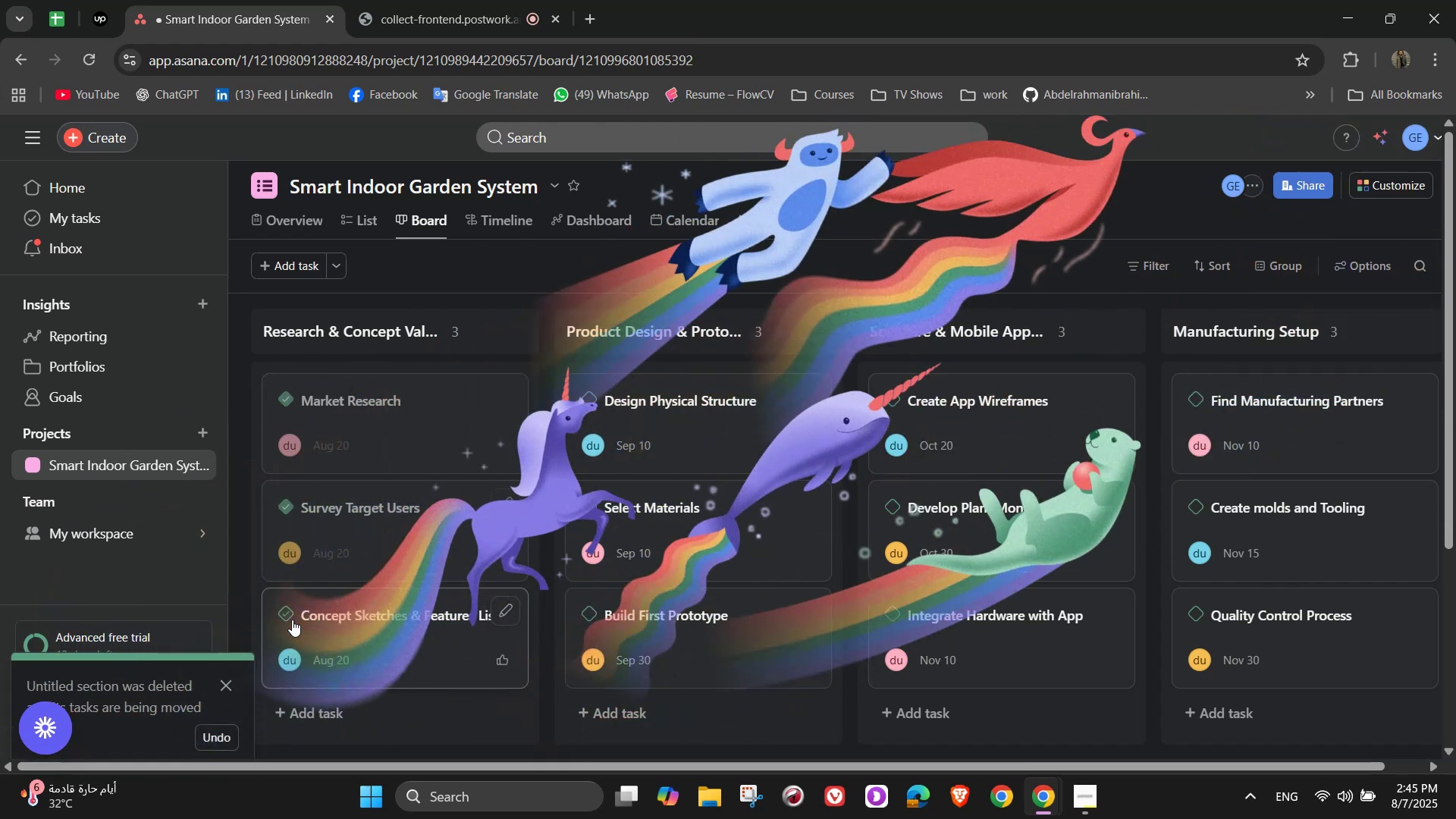 
left_click([287, 616])
 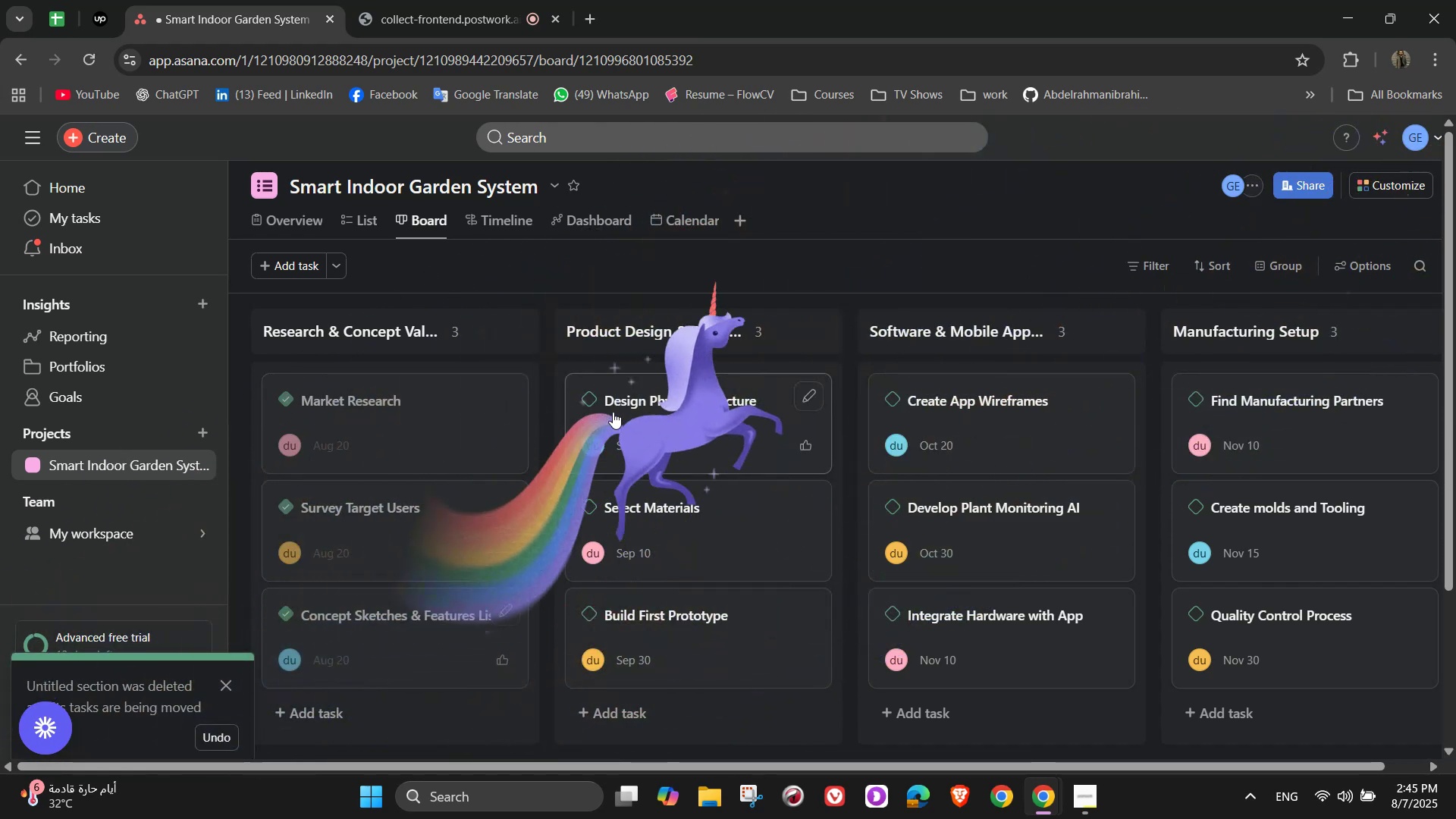 
left_click([594, 399])
 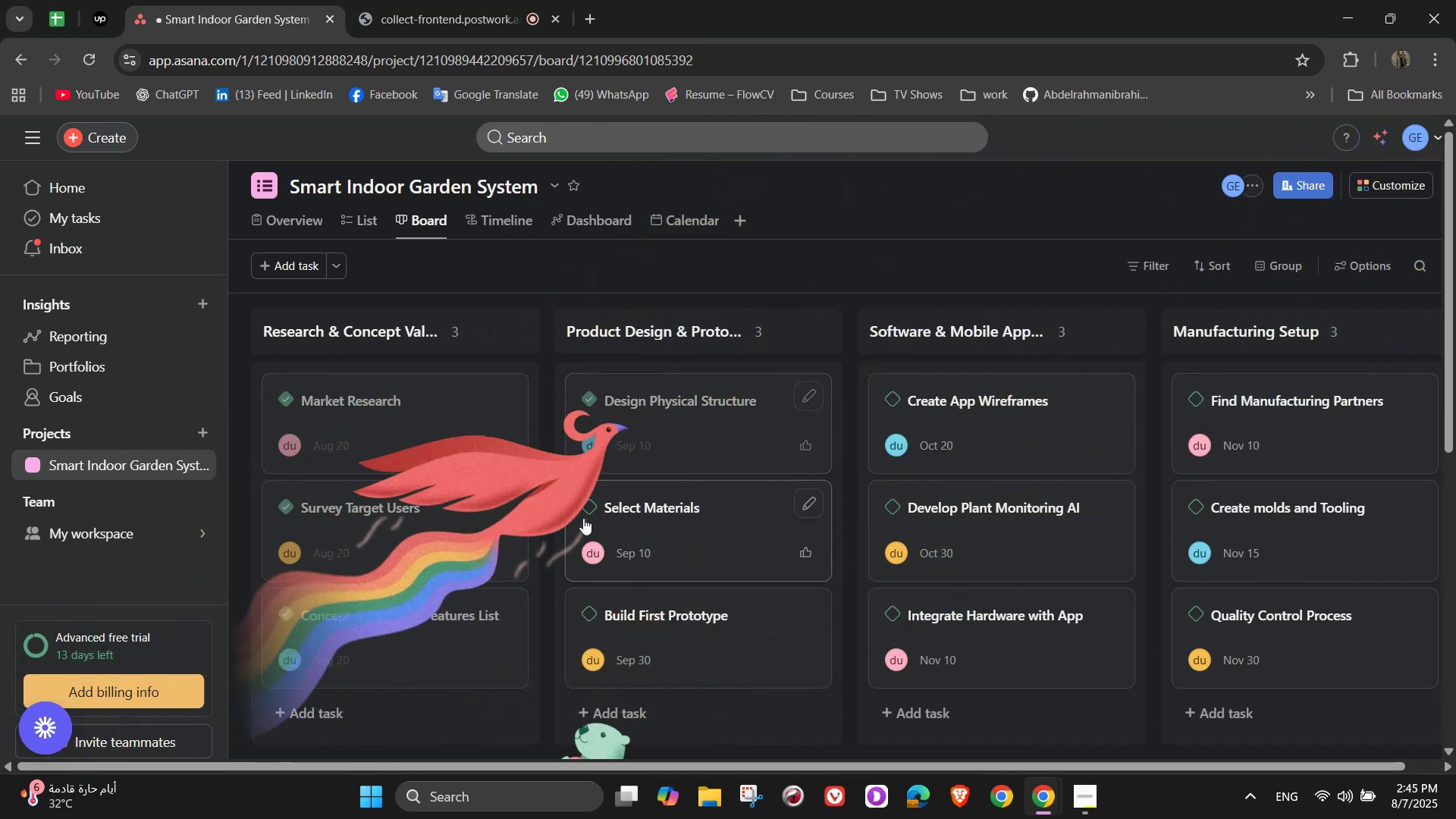 
left_click([583, 518])
 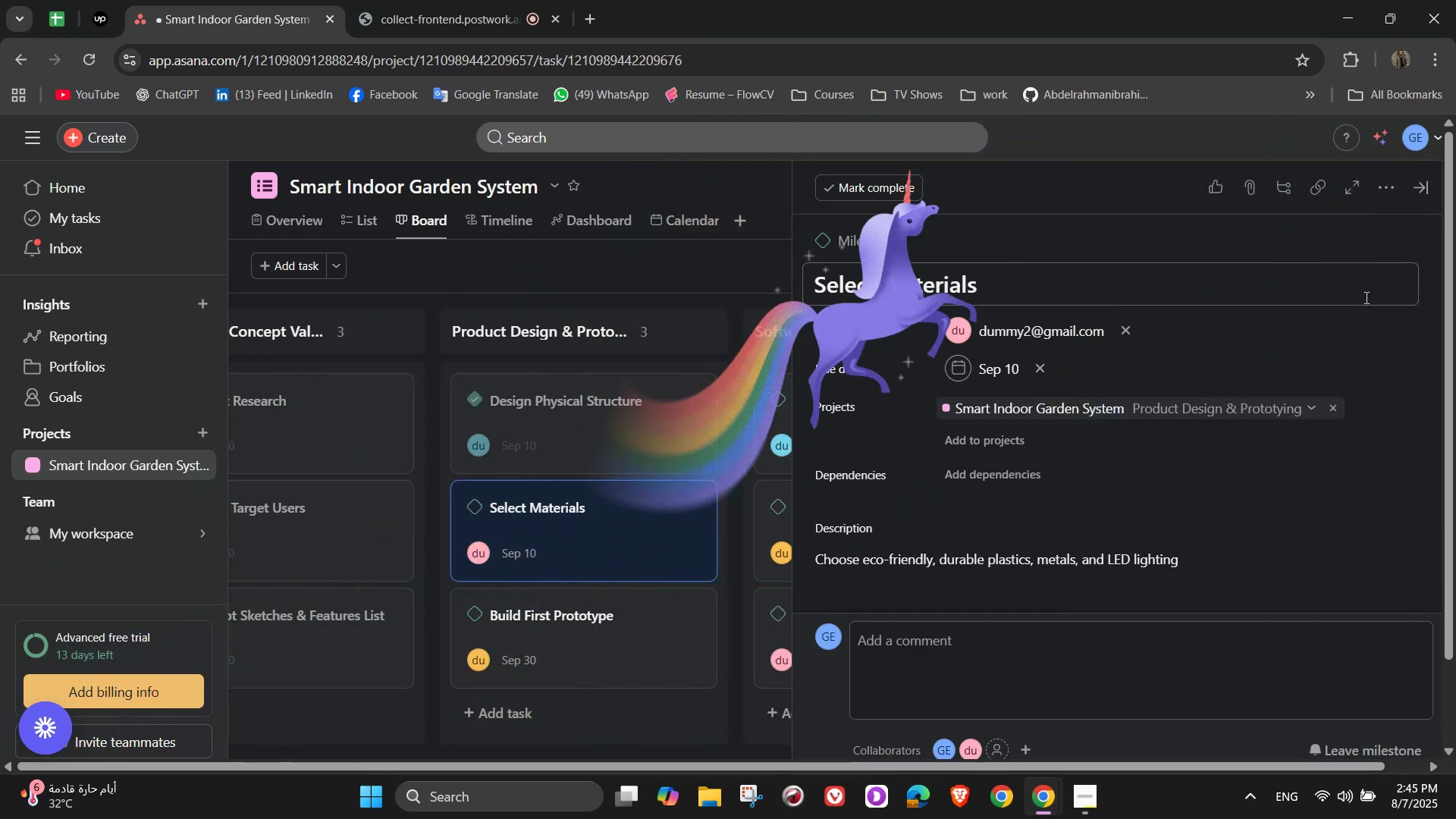 
left_click([1417, 183])
 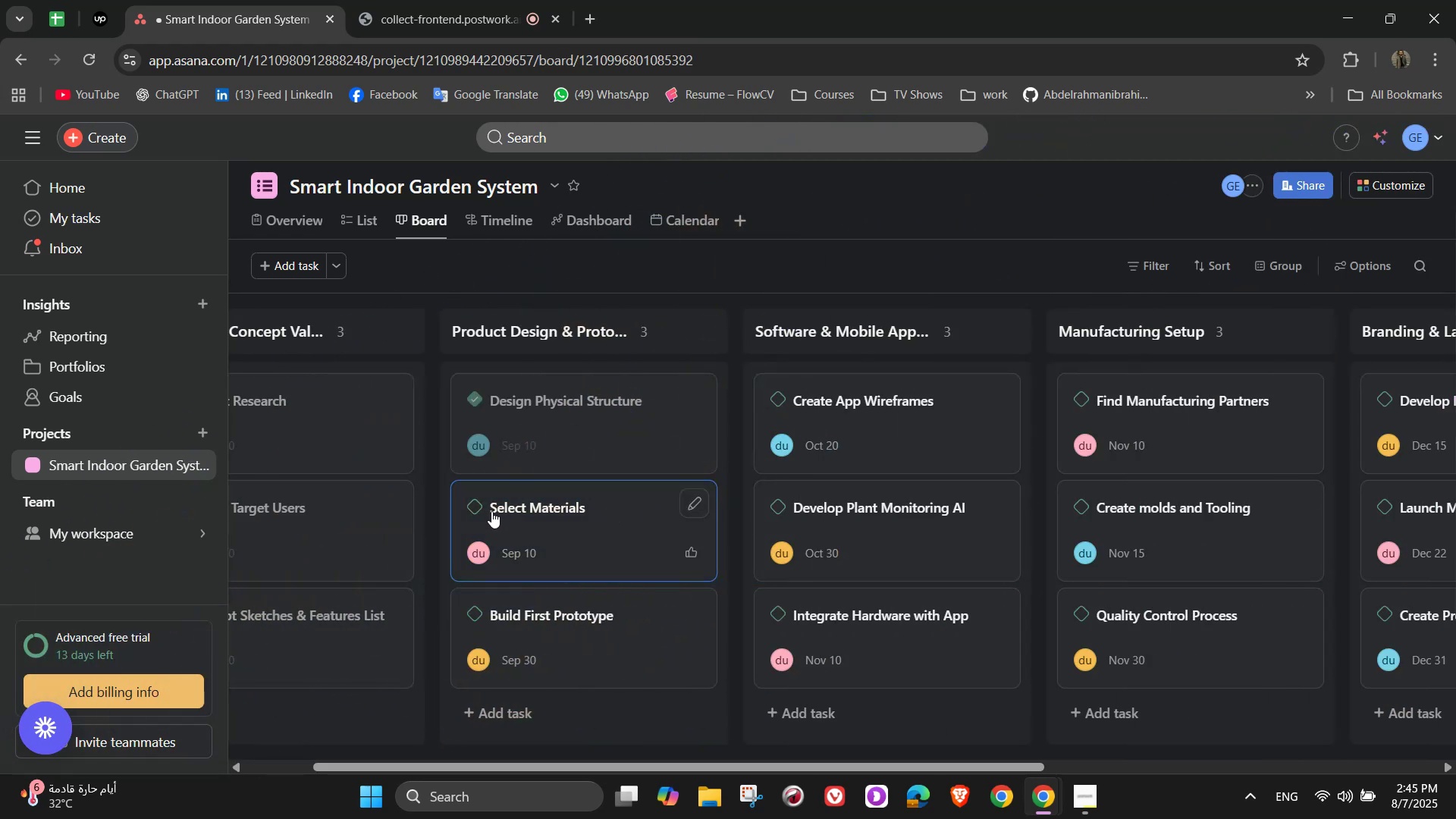 
left_click([476, 508])
 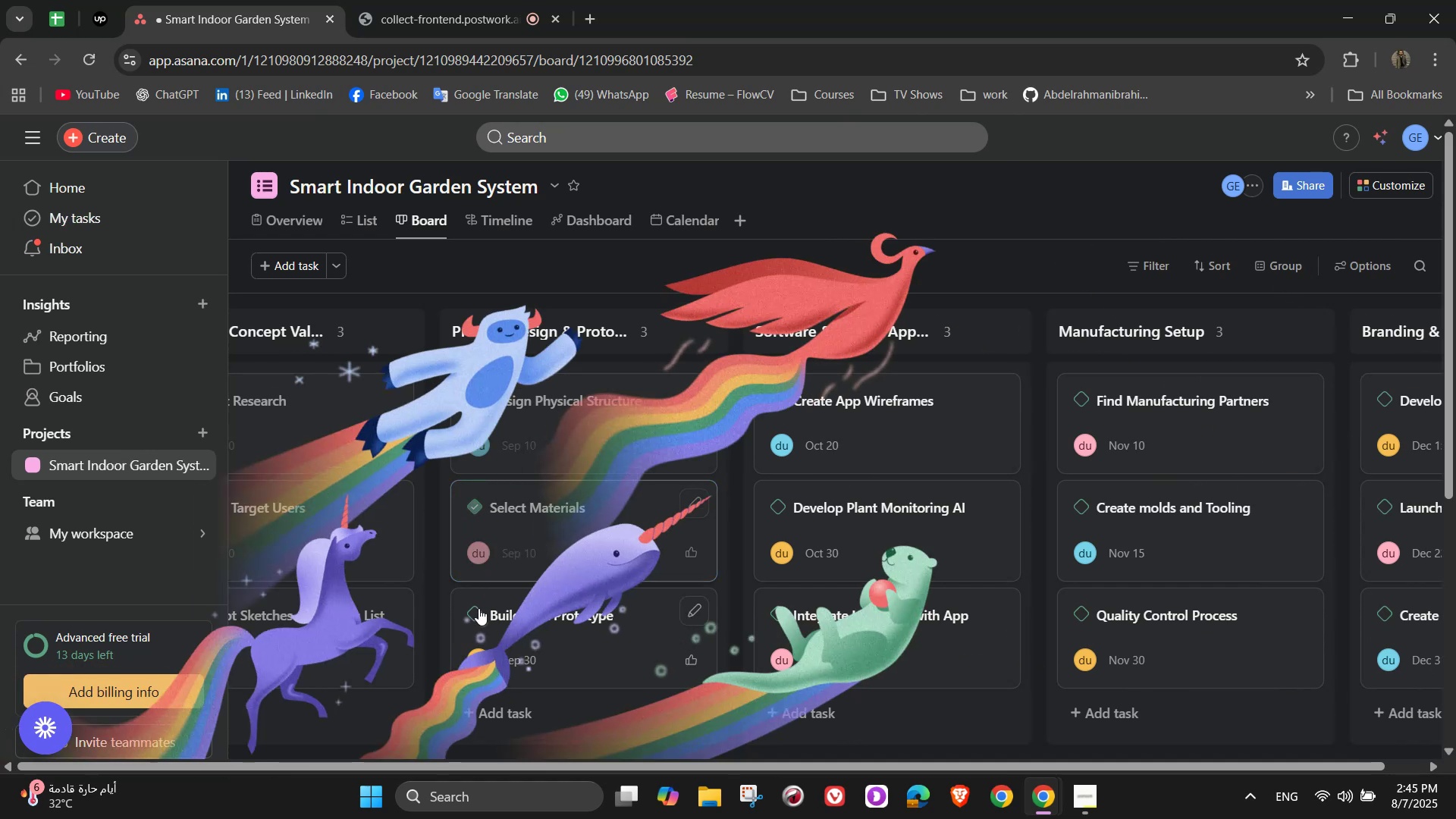 
left_click([528, 604])
 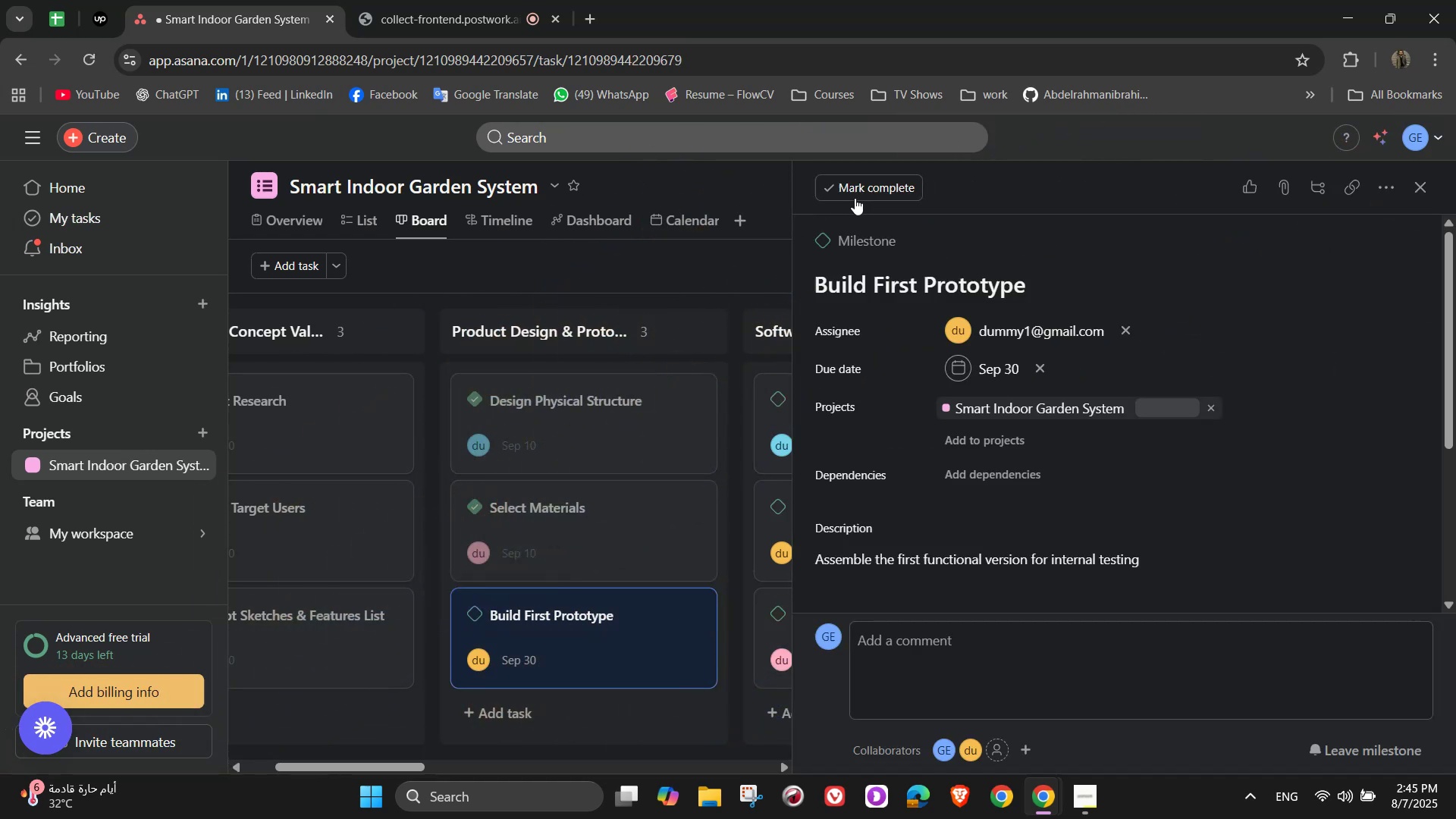 
left_click([846, 196])
 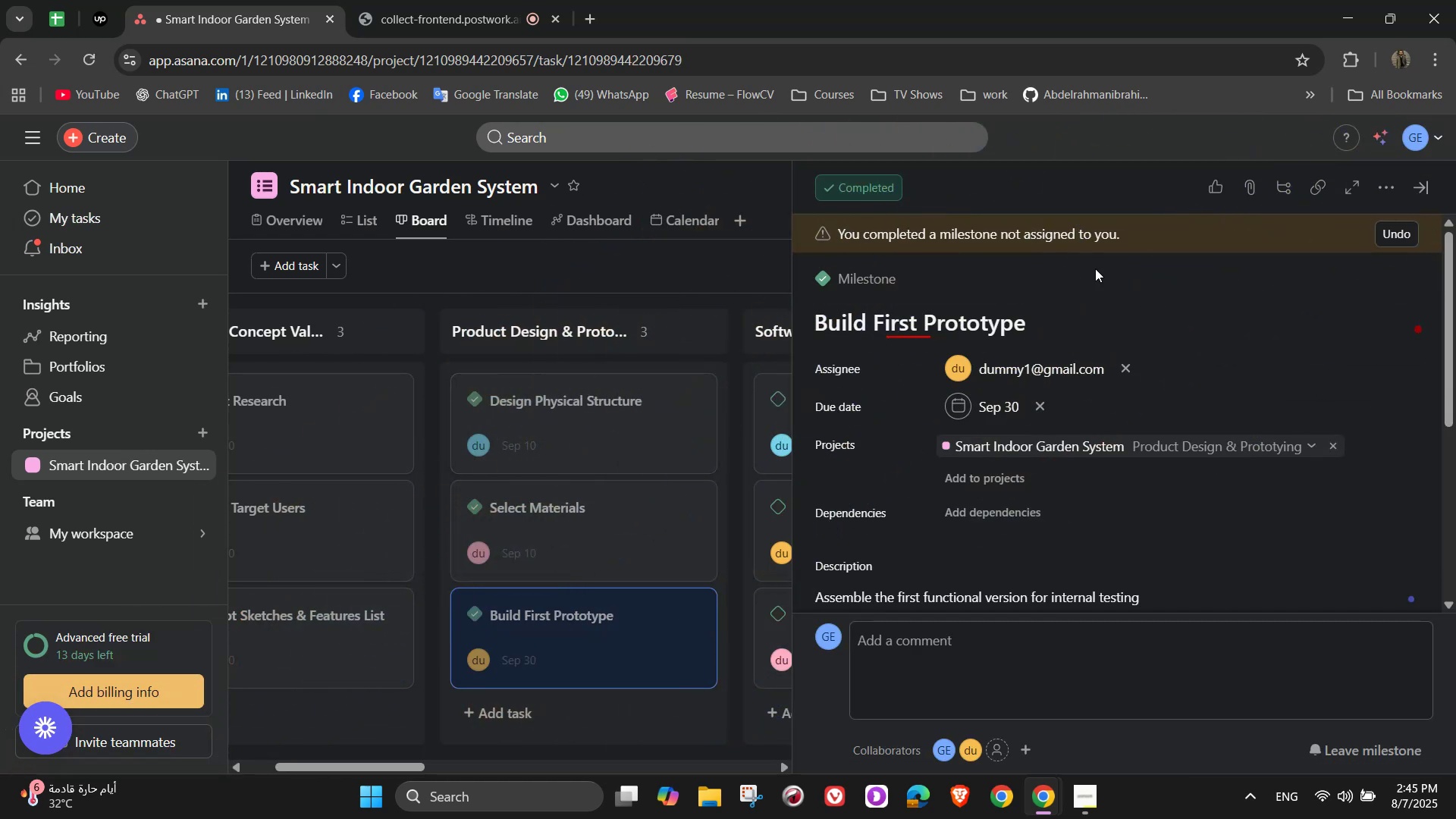 
wait(6.58)
 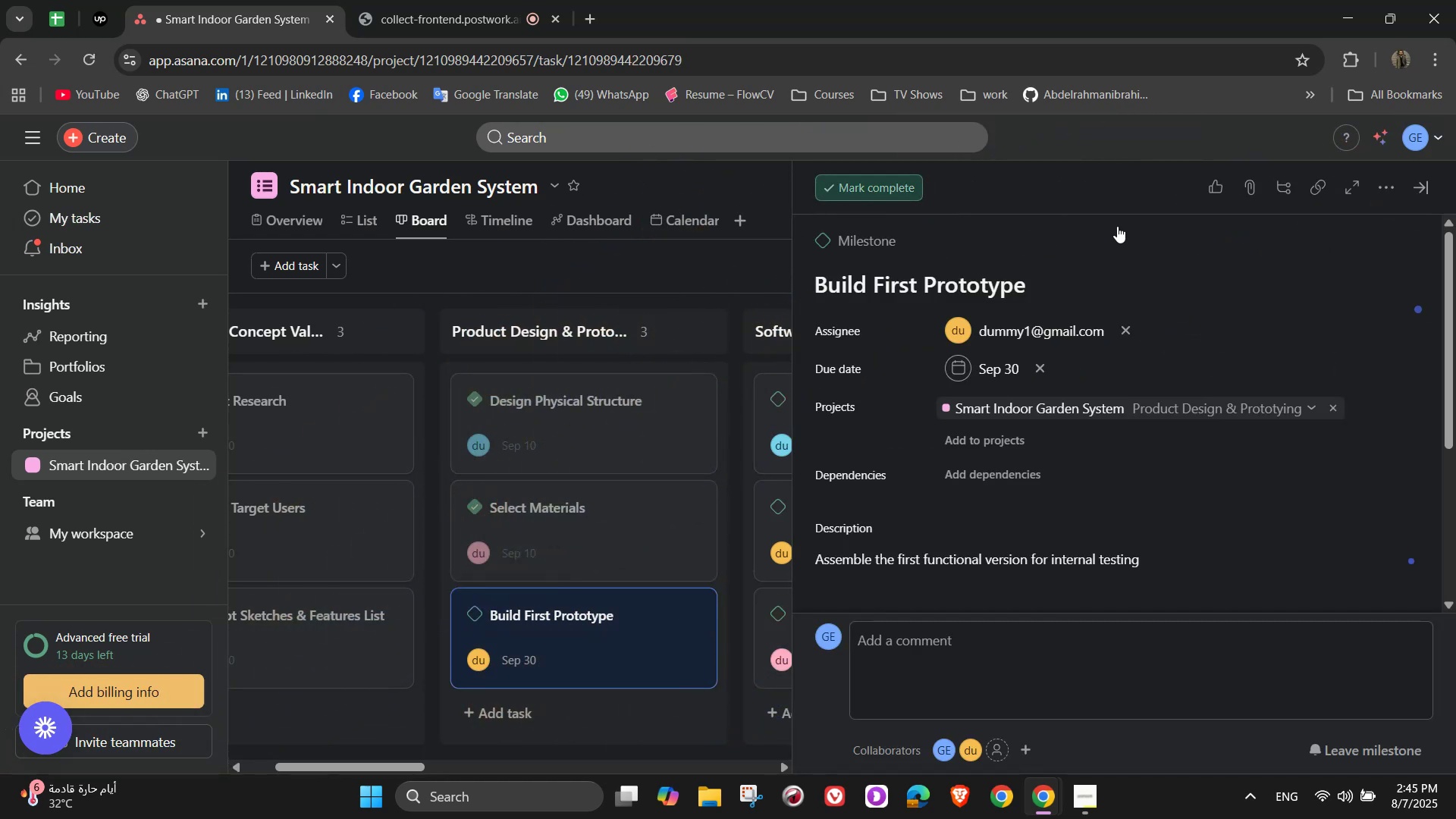 
left_click([1419, 186])
 